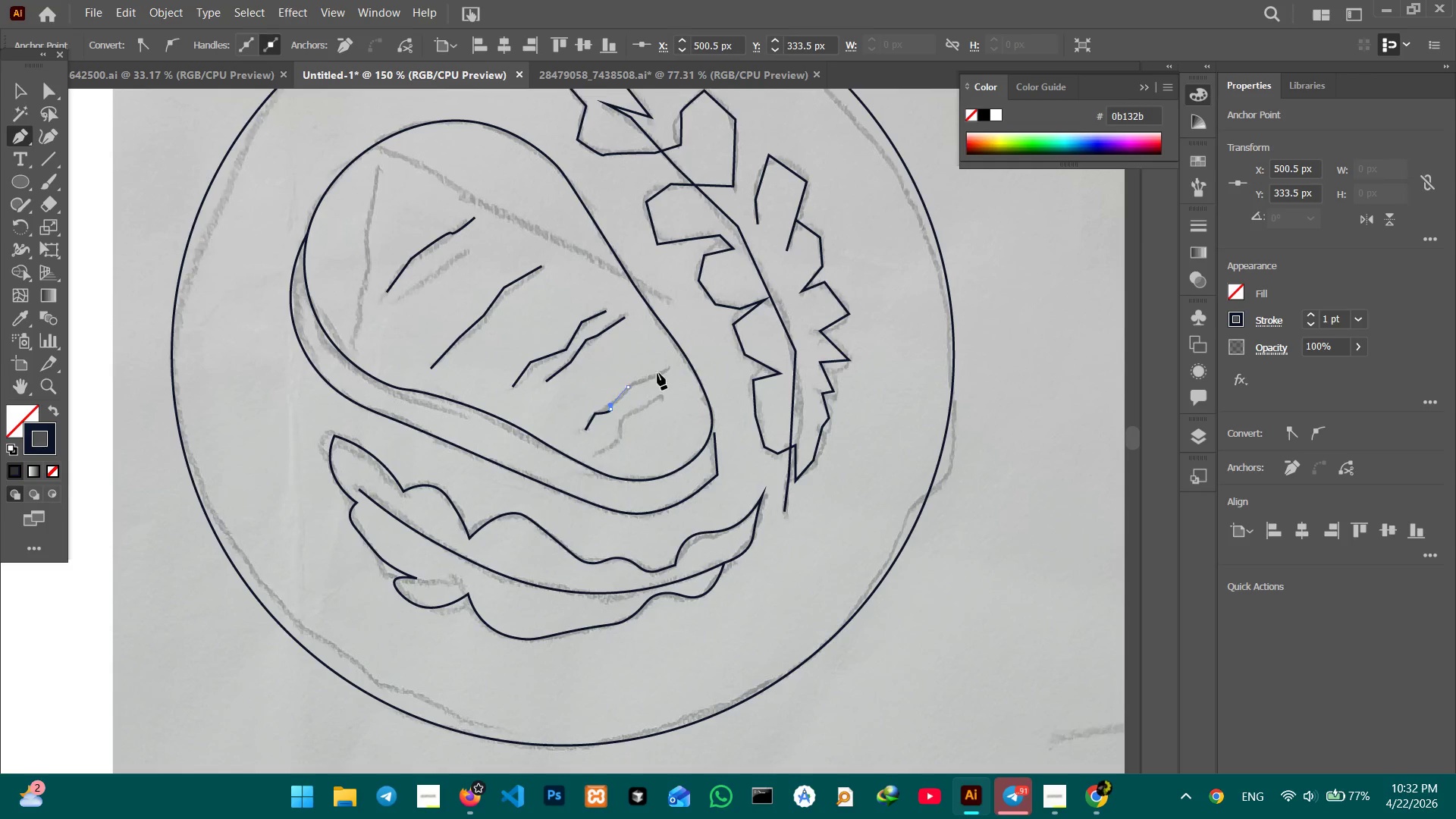 
left_click([669, 369])
 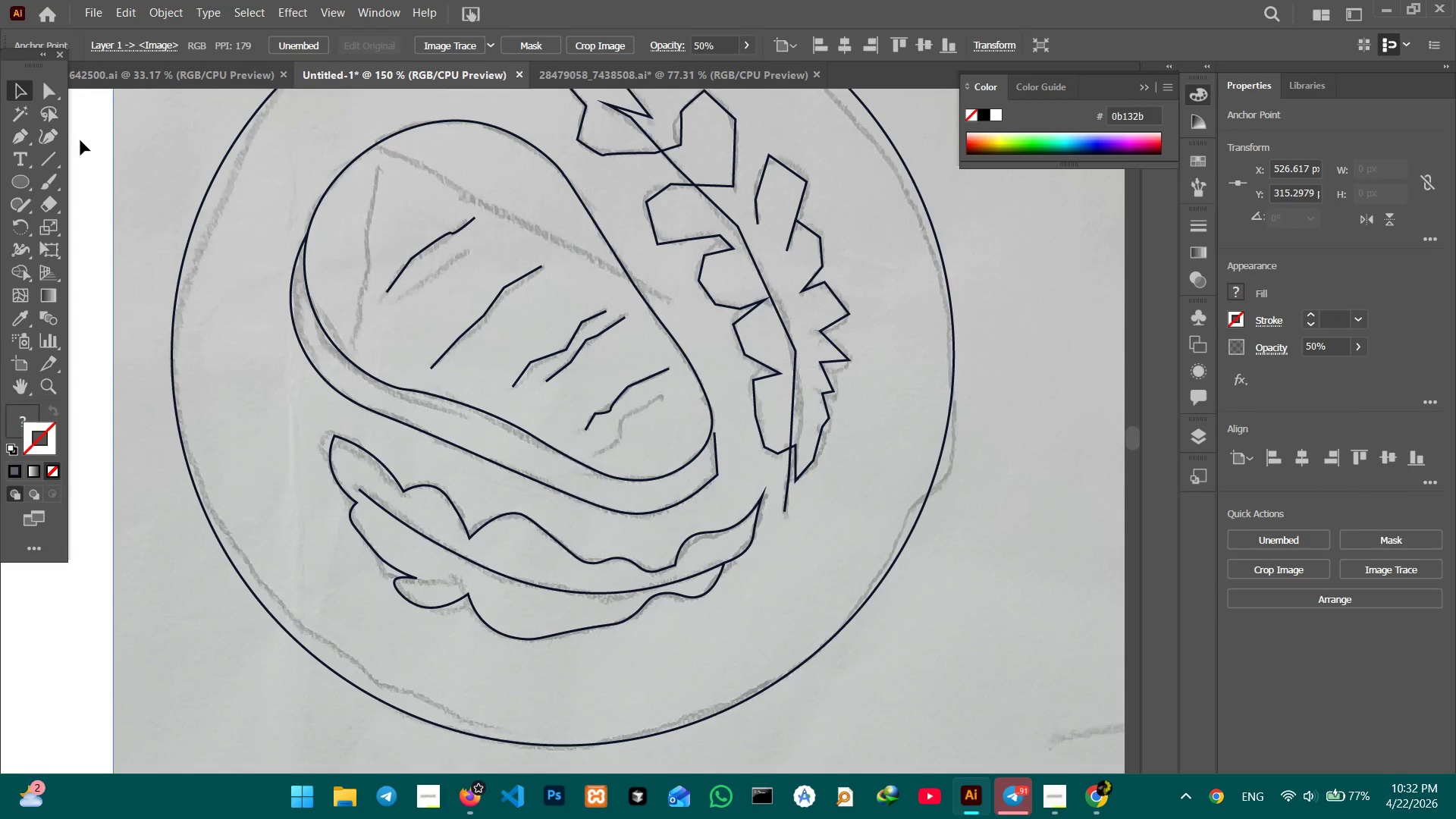 
left_click_drag(start_coordinate=[11, 136], to_coordinate=[18, 146])
 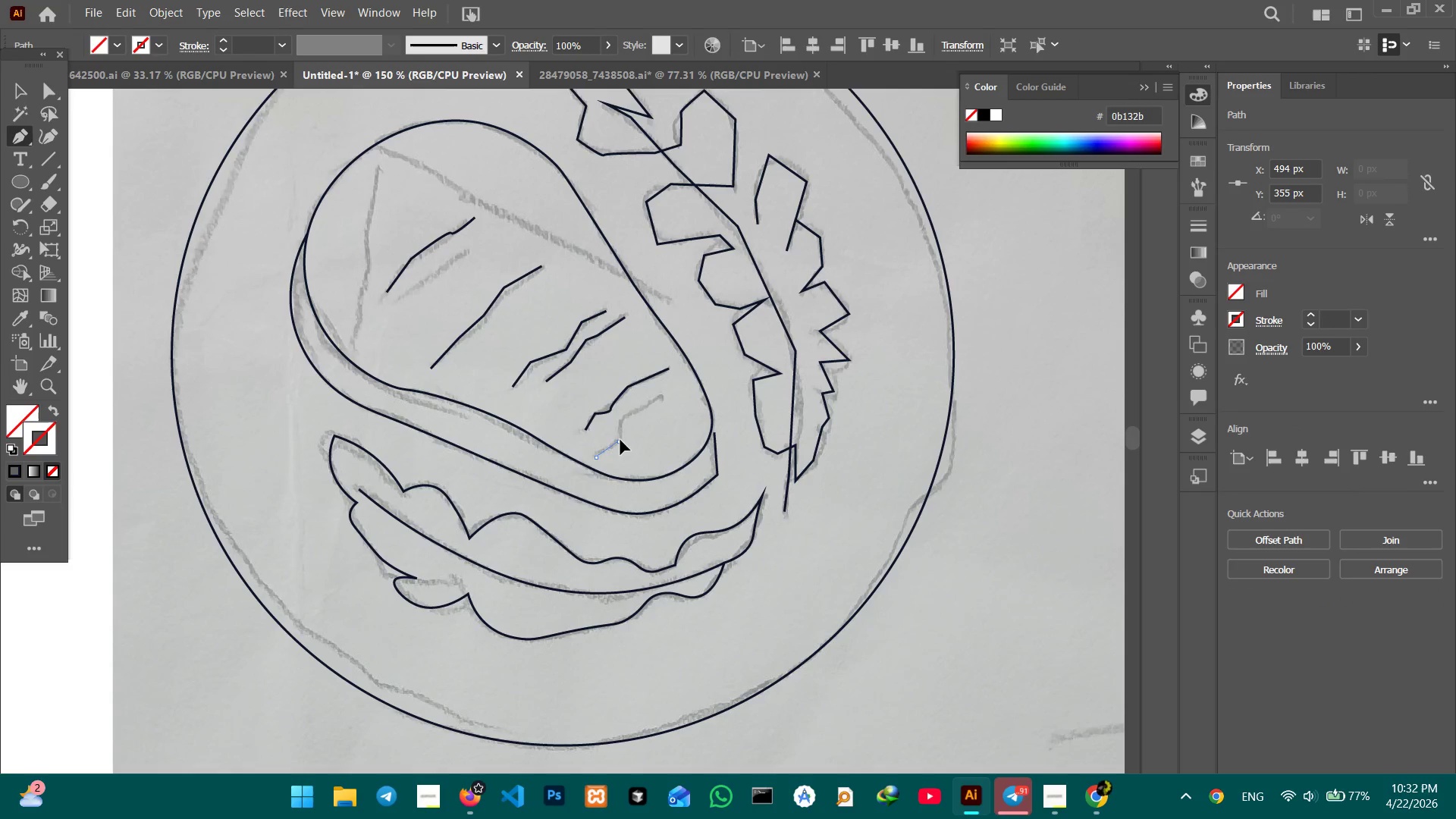 
double_click([621, 419])
 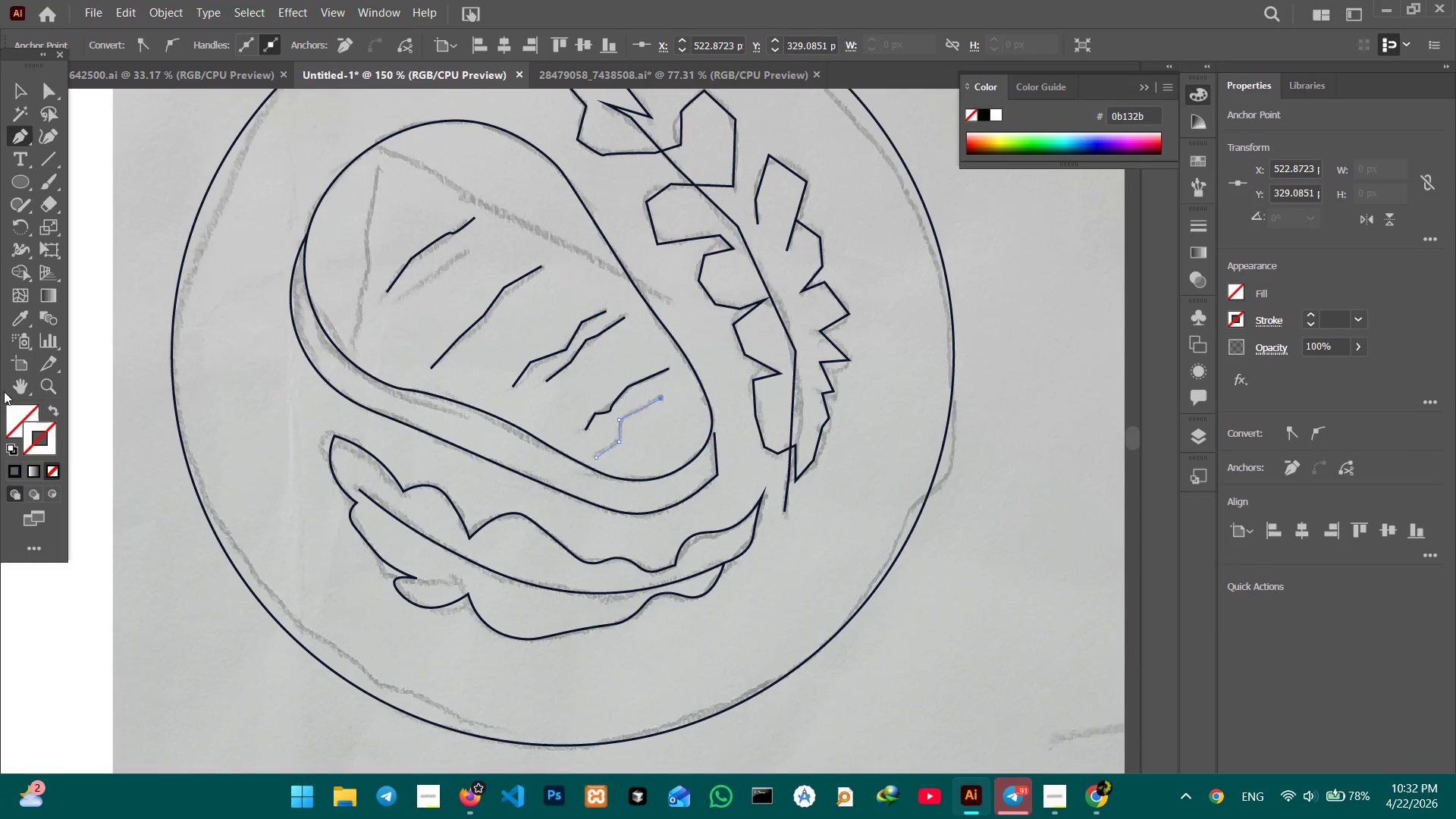 
left_click([11, 463])
 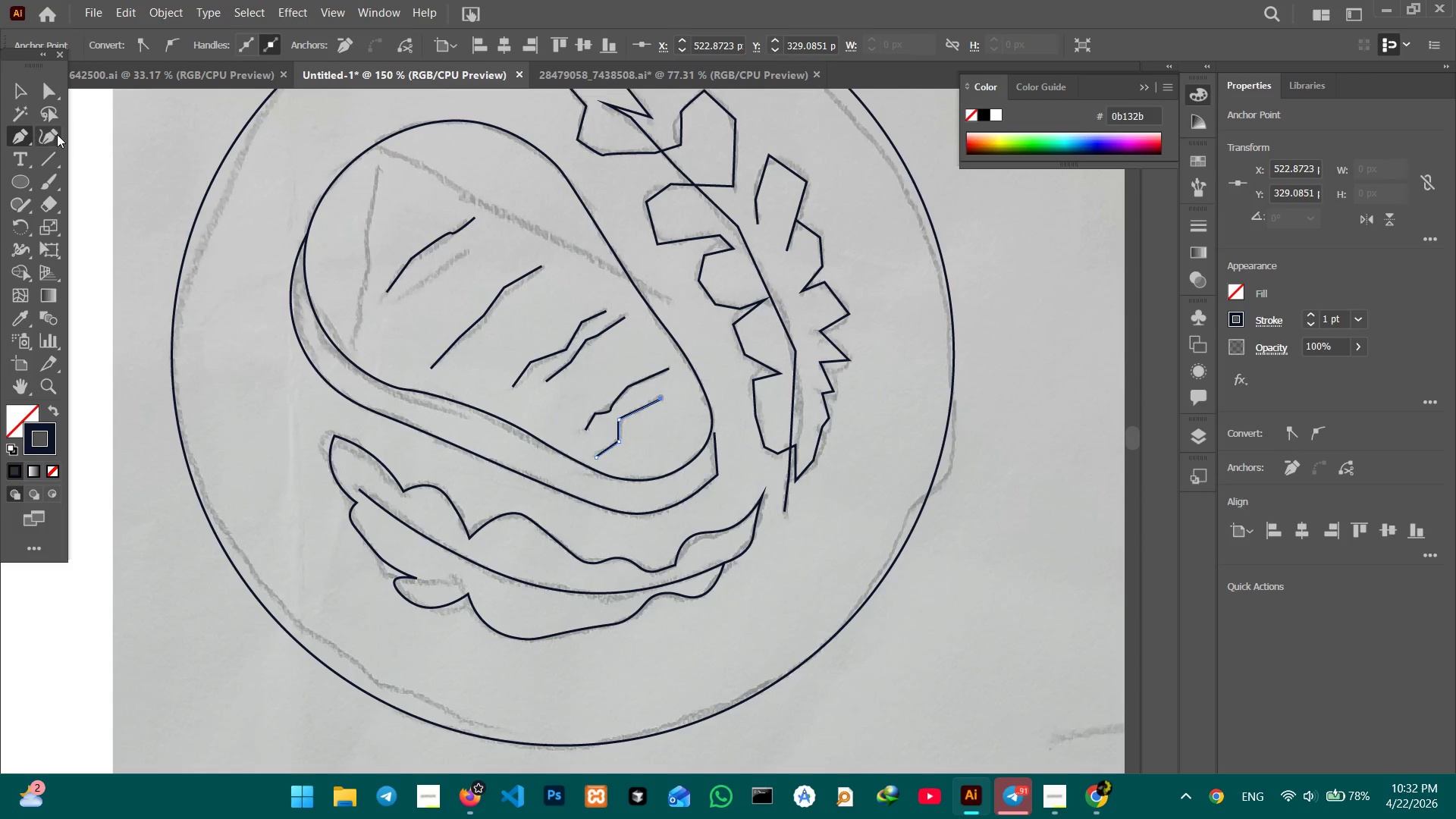 
left_click([57, 134])
 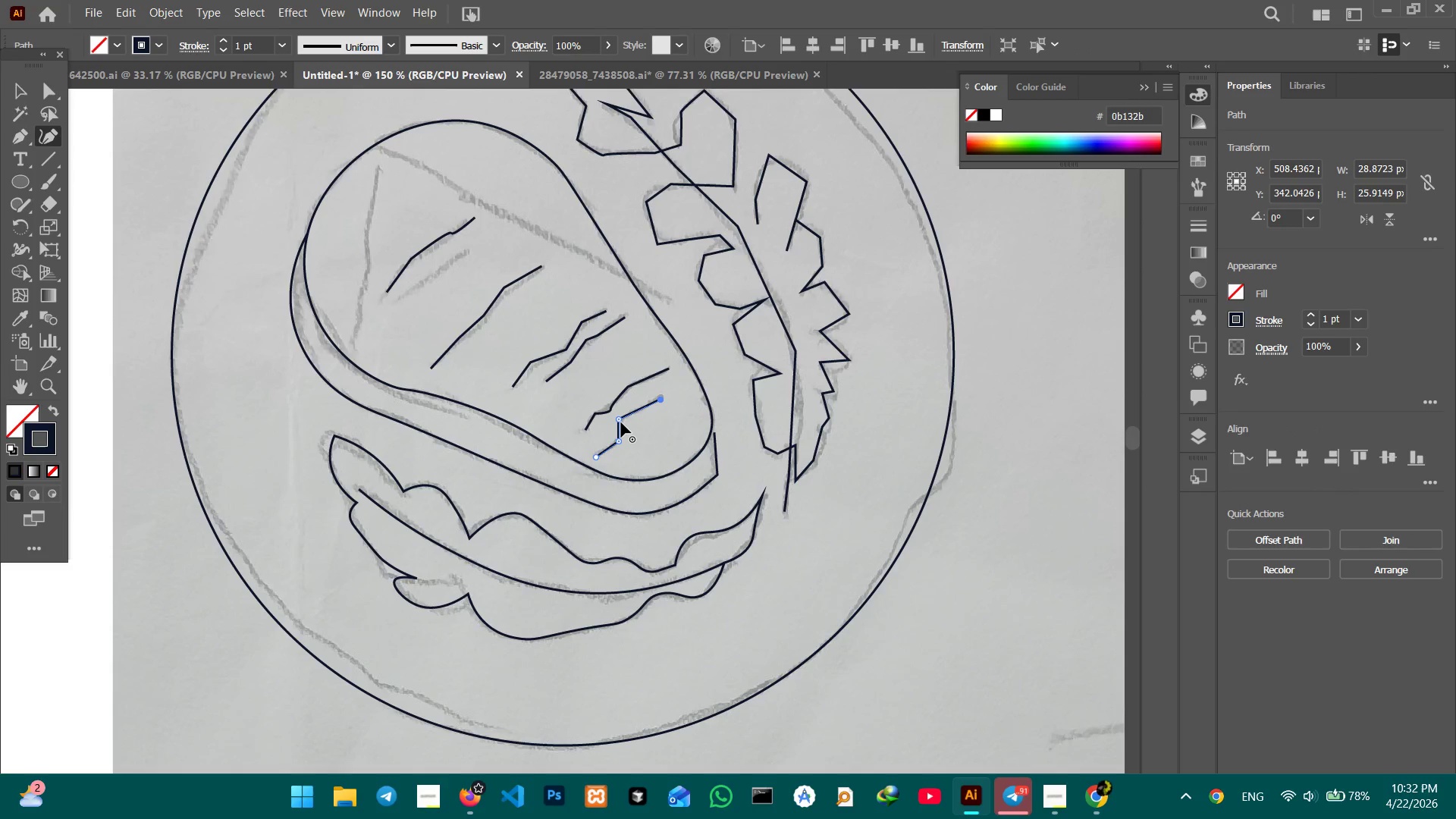 
key(Control+Equal)
 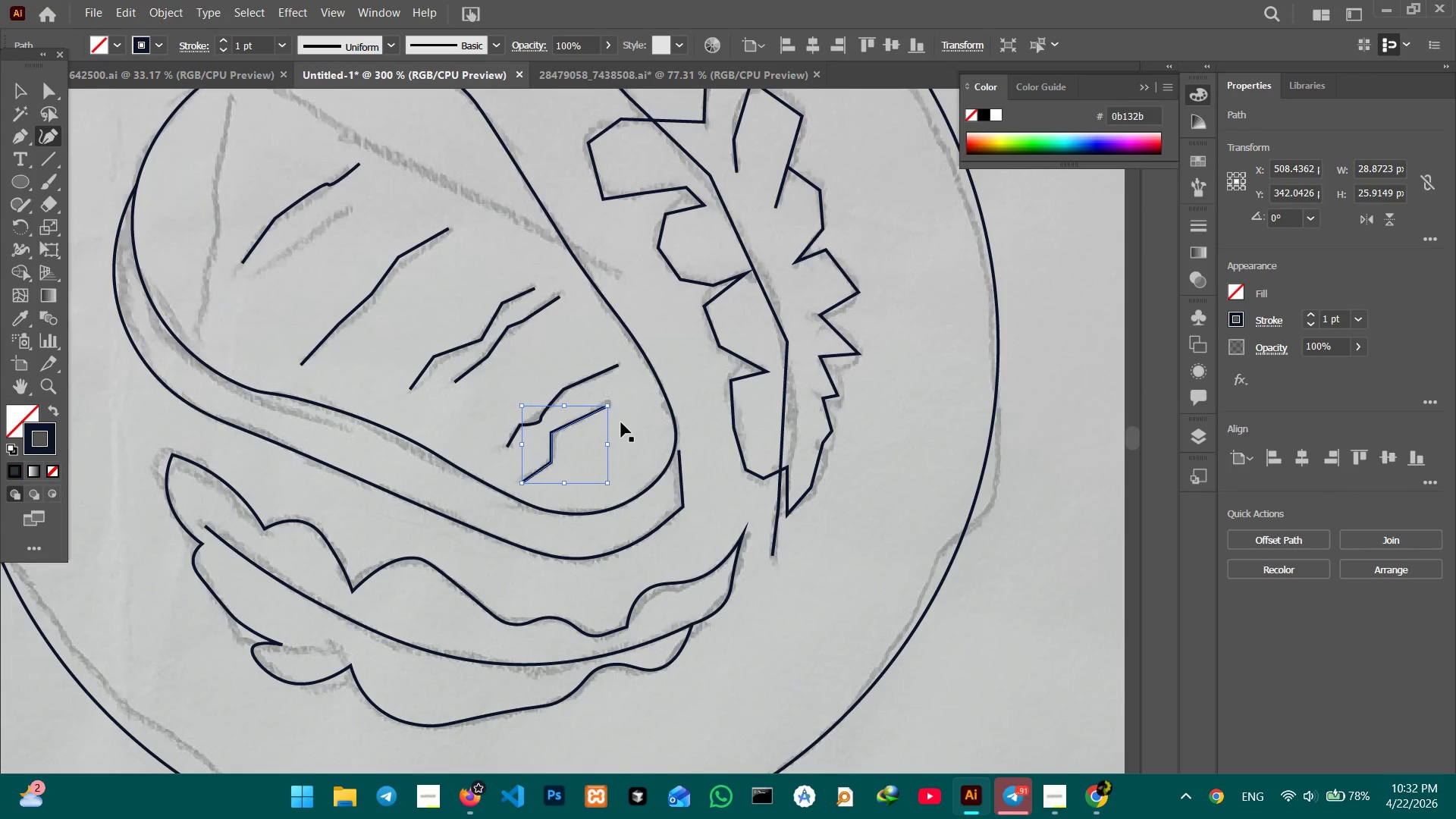 
key(Control+Equal)
 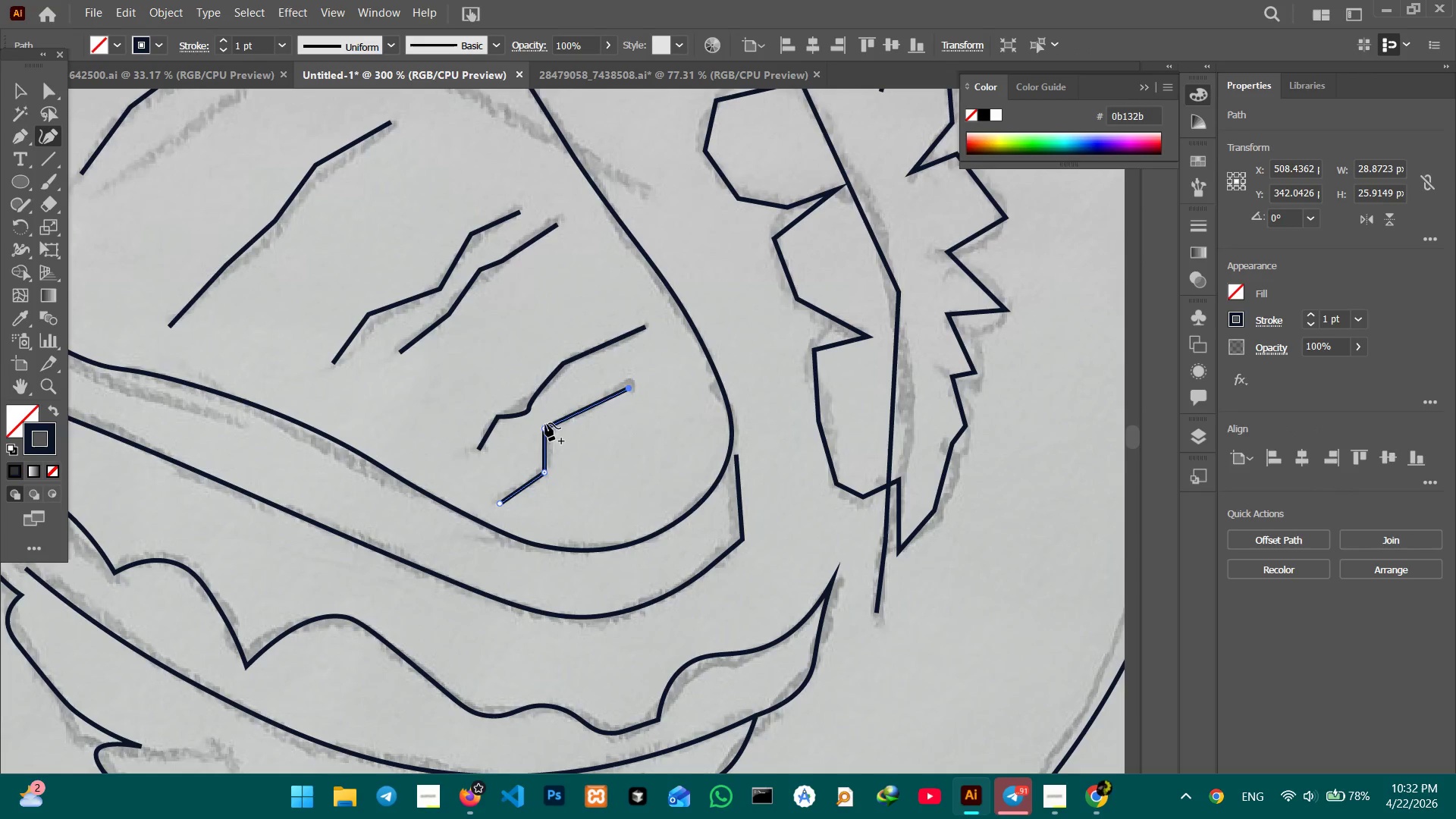 
left_click([545, 428])
 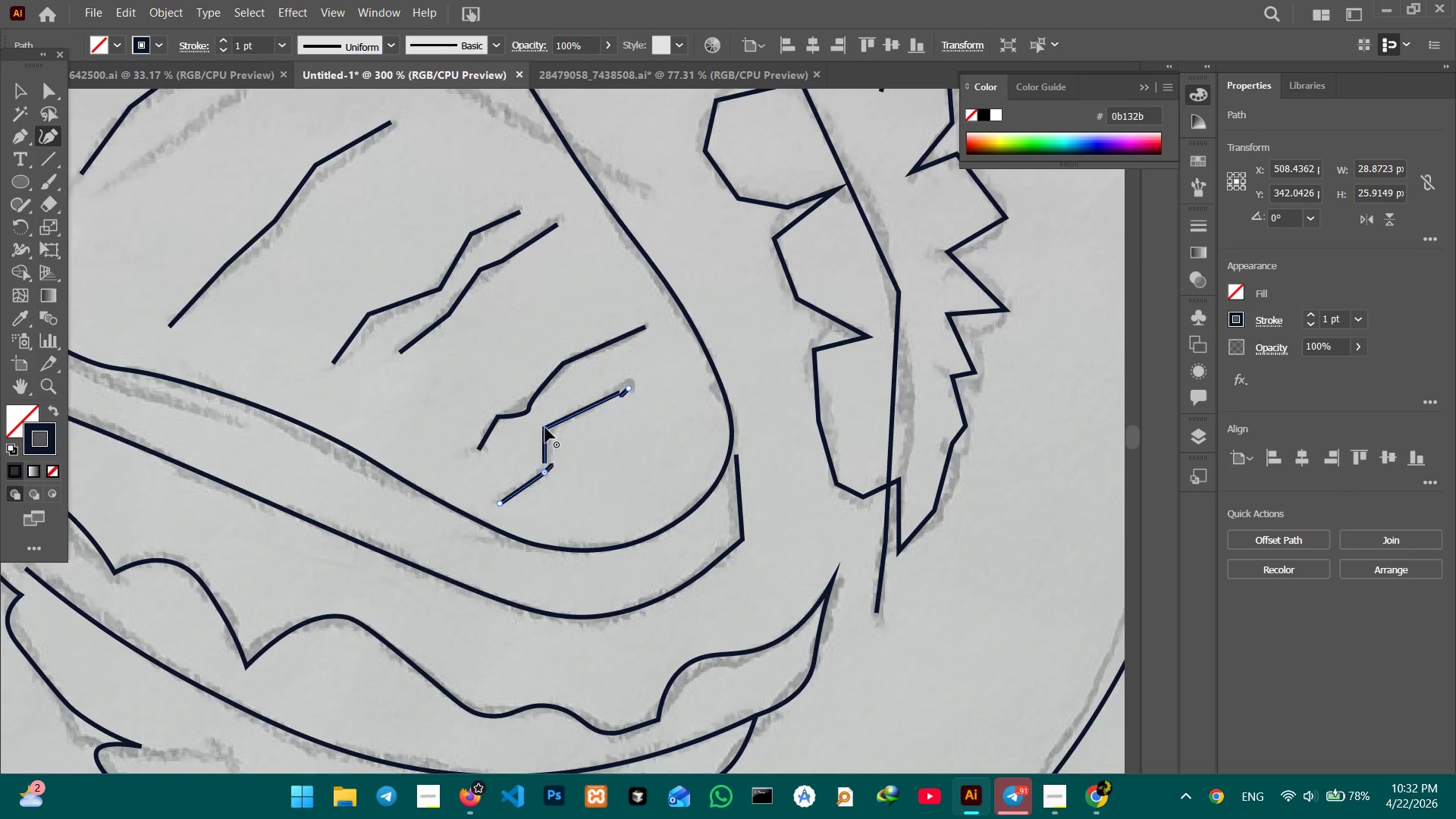 
key(Backspace)
 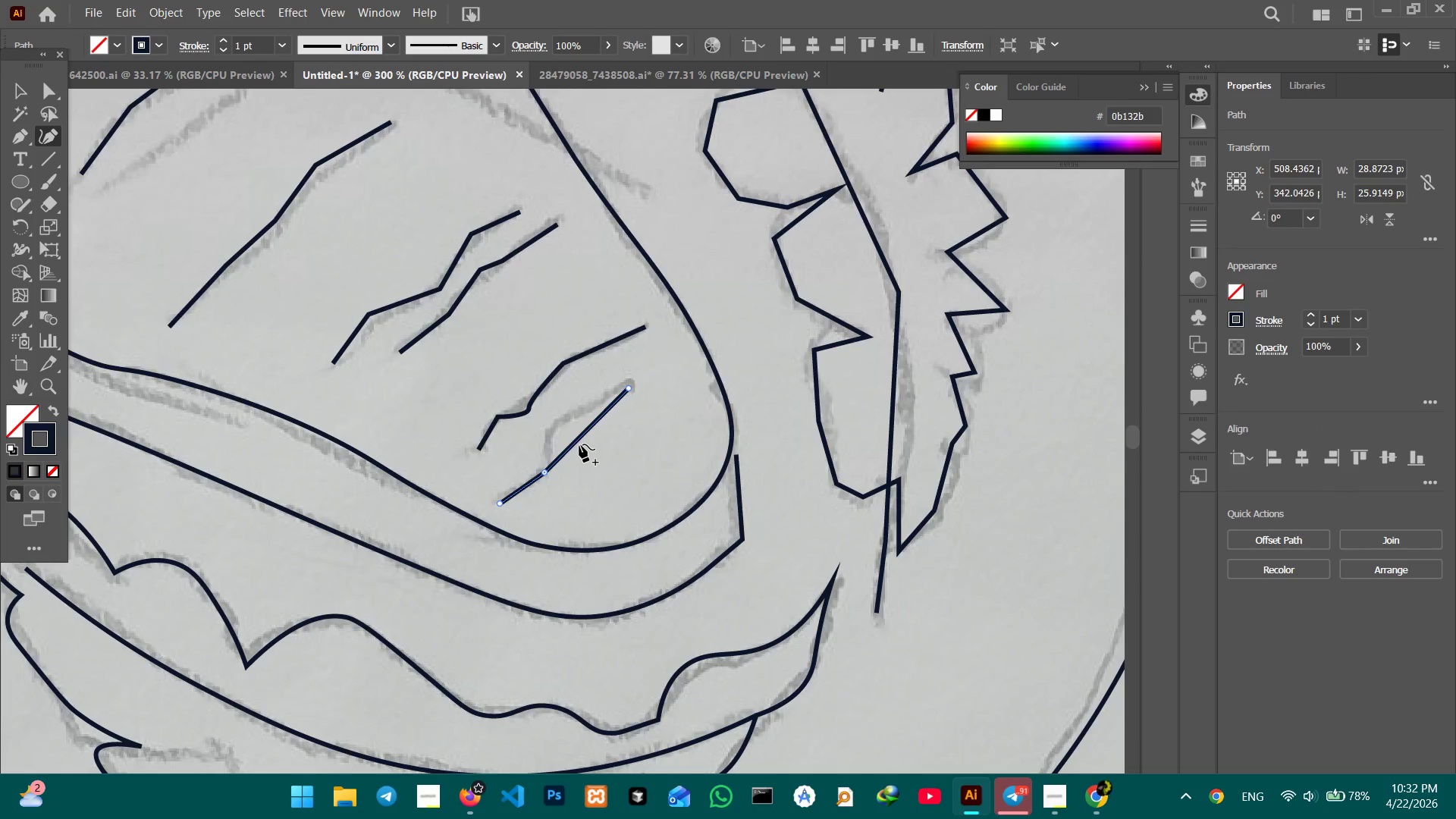 
left_click_drag(start_coordinate=[579, 444], to_coordinate=[561, 419])
 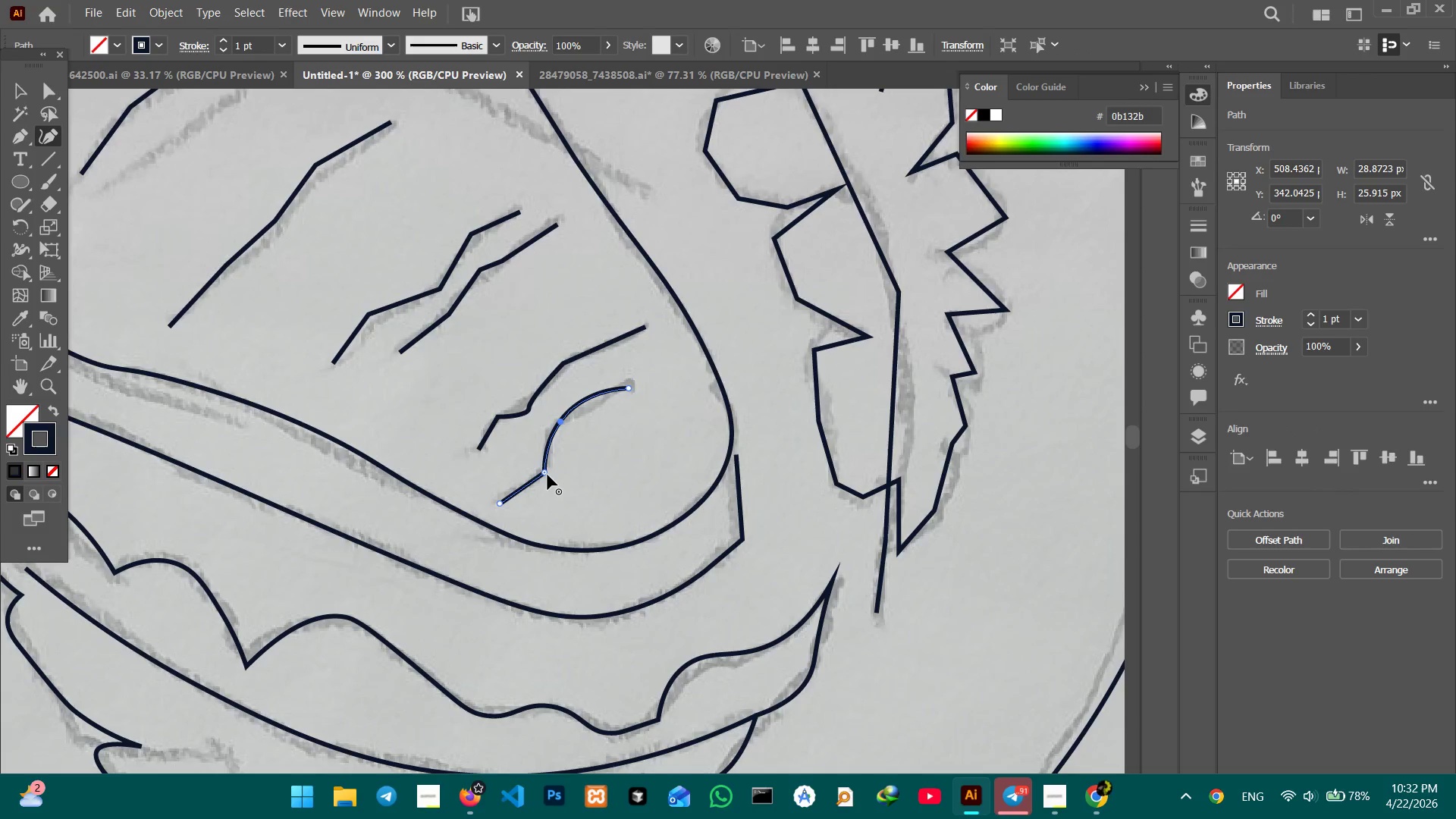 
left_click([548, 475])
 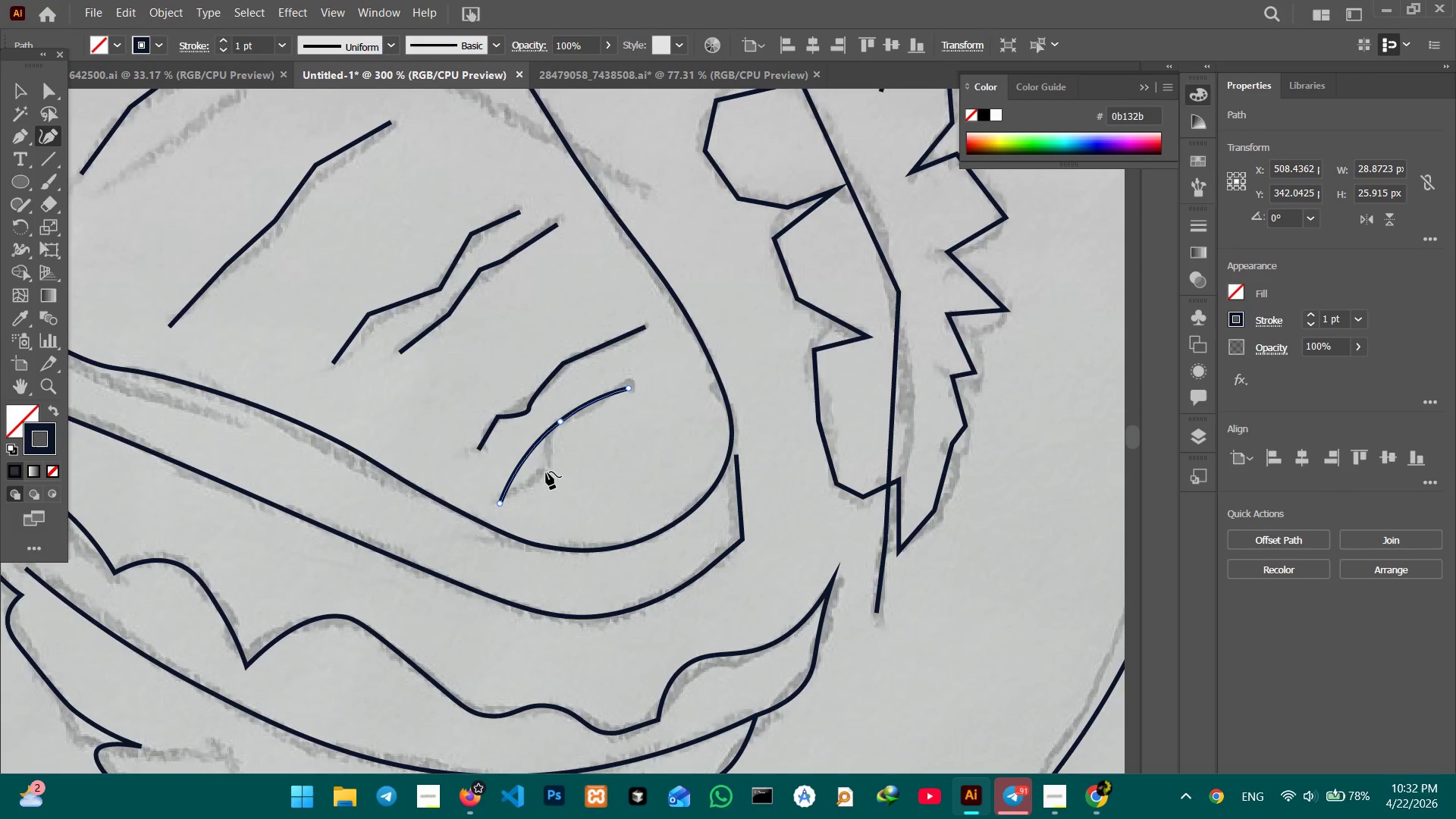 
key(Backspace)
 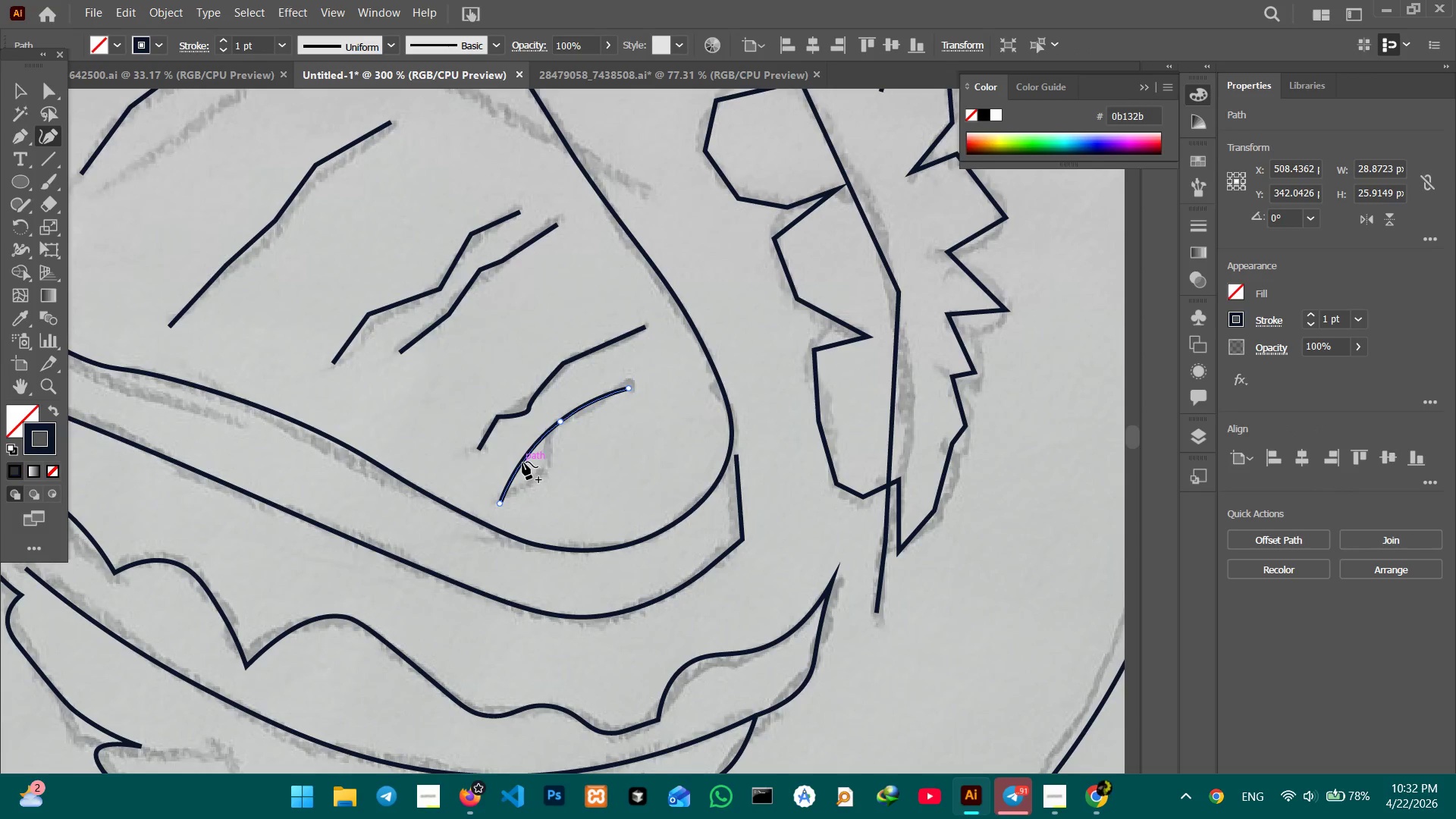 
left_click_drag(start_coordinate=[522, 462], to_coordinate=[543, 469])
 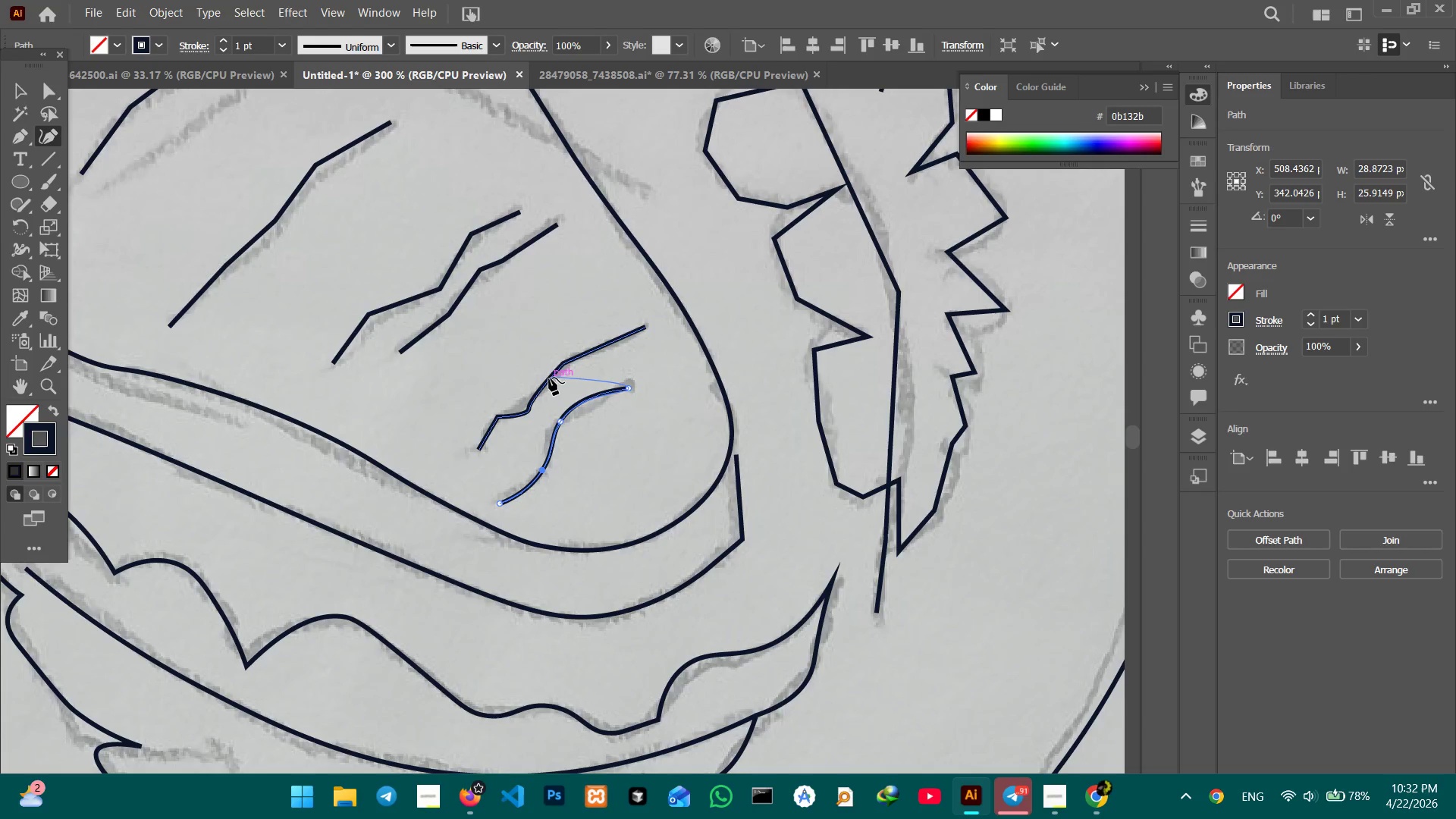 
left_click([550, 378])
 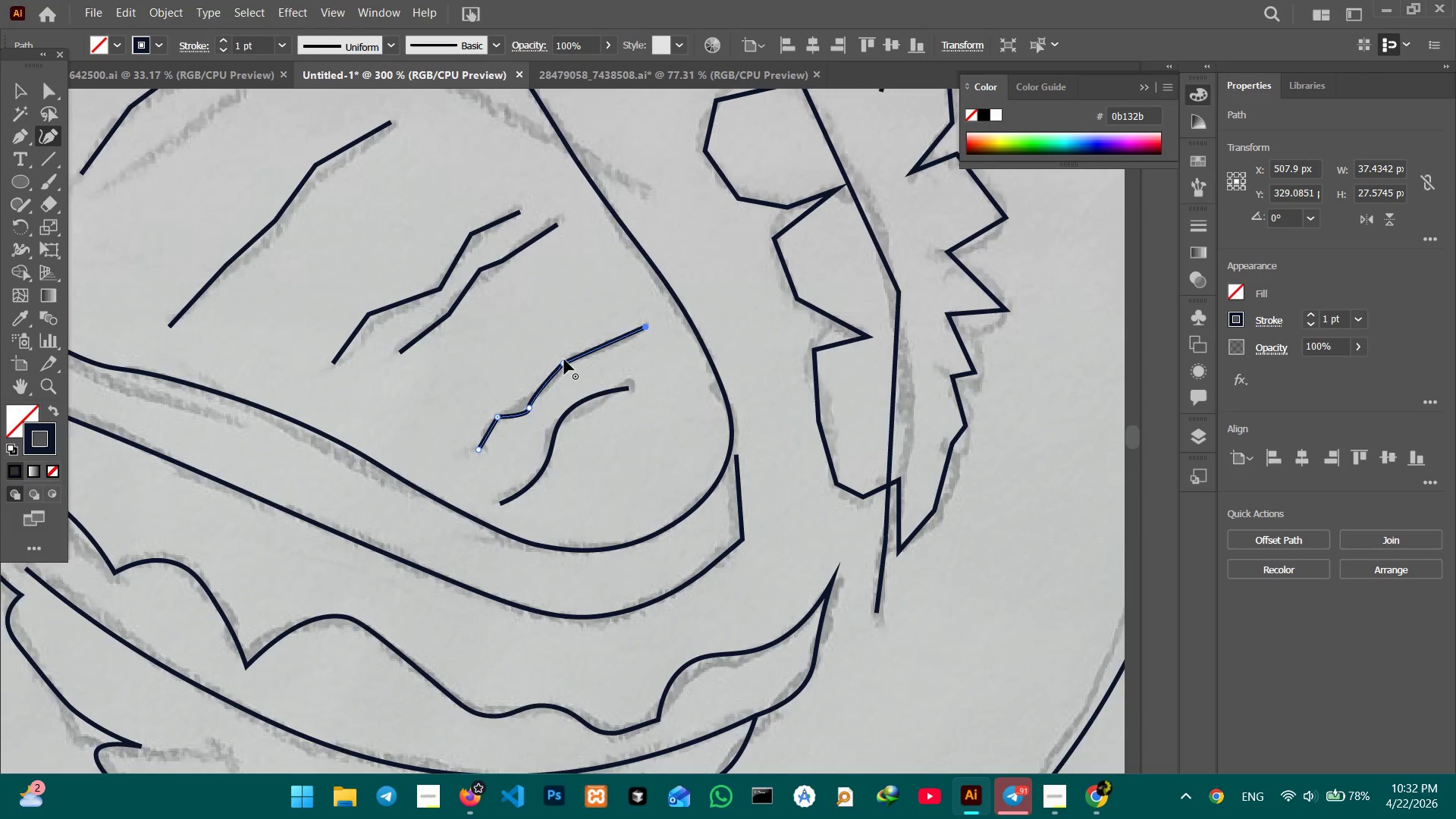 
left_click([564, 359])
 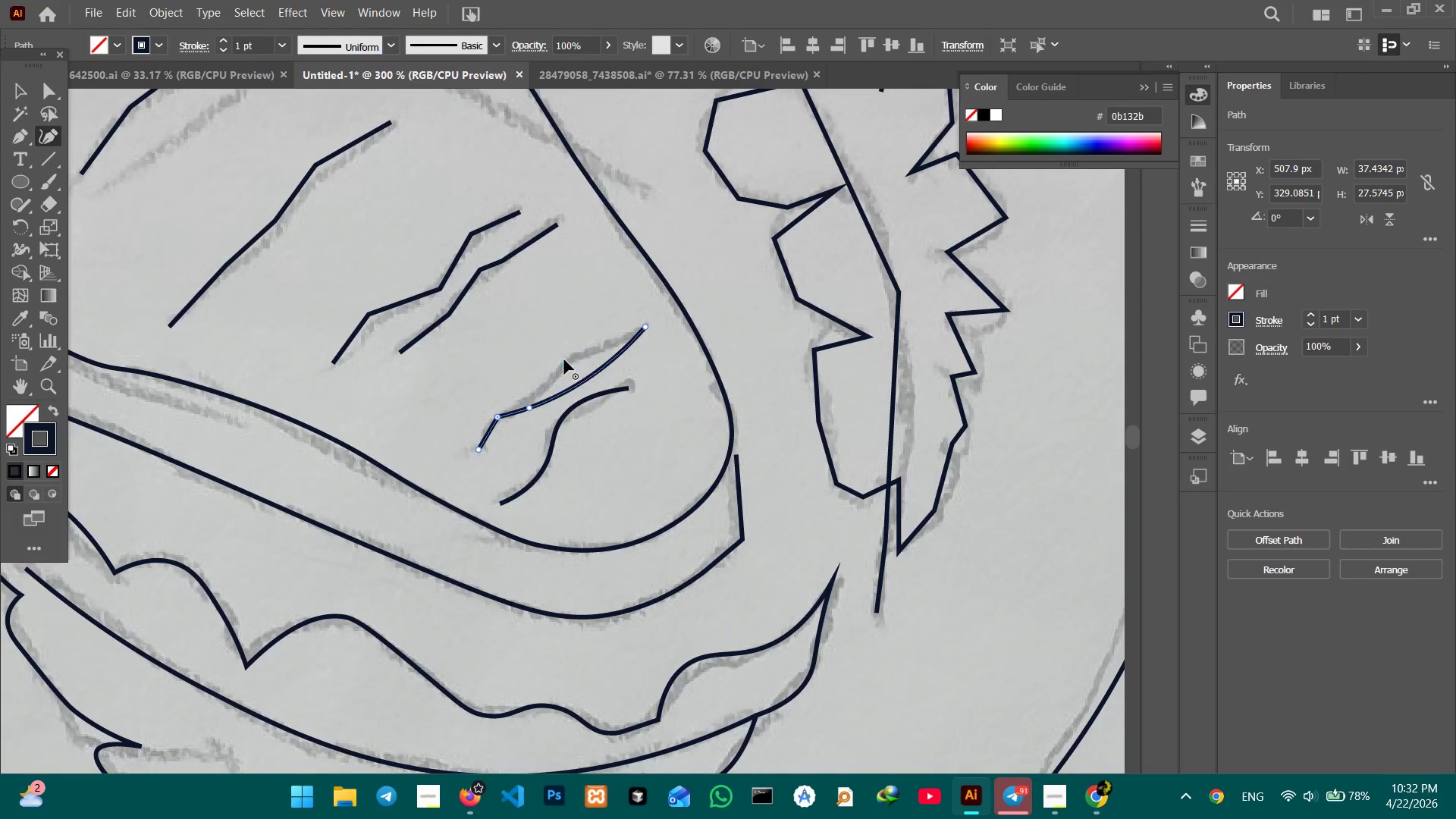 
key(Backspace)
 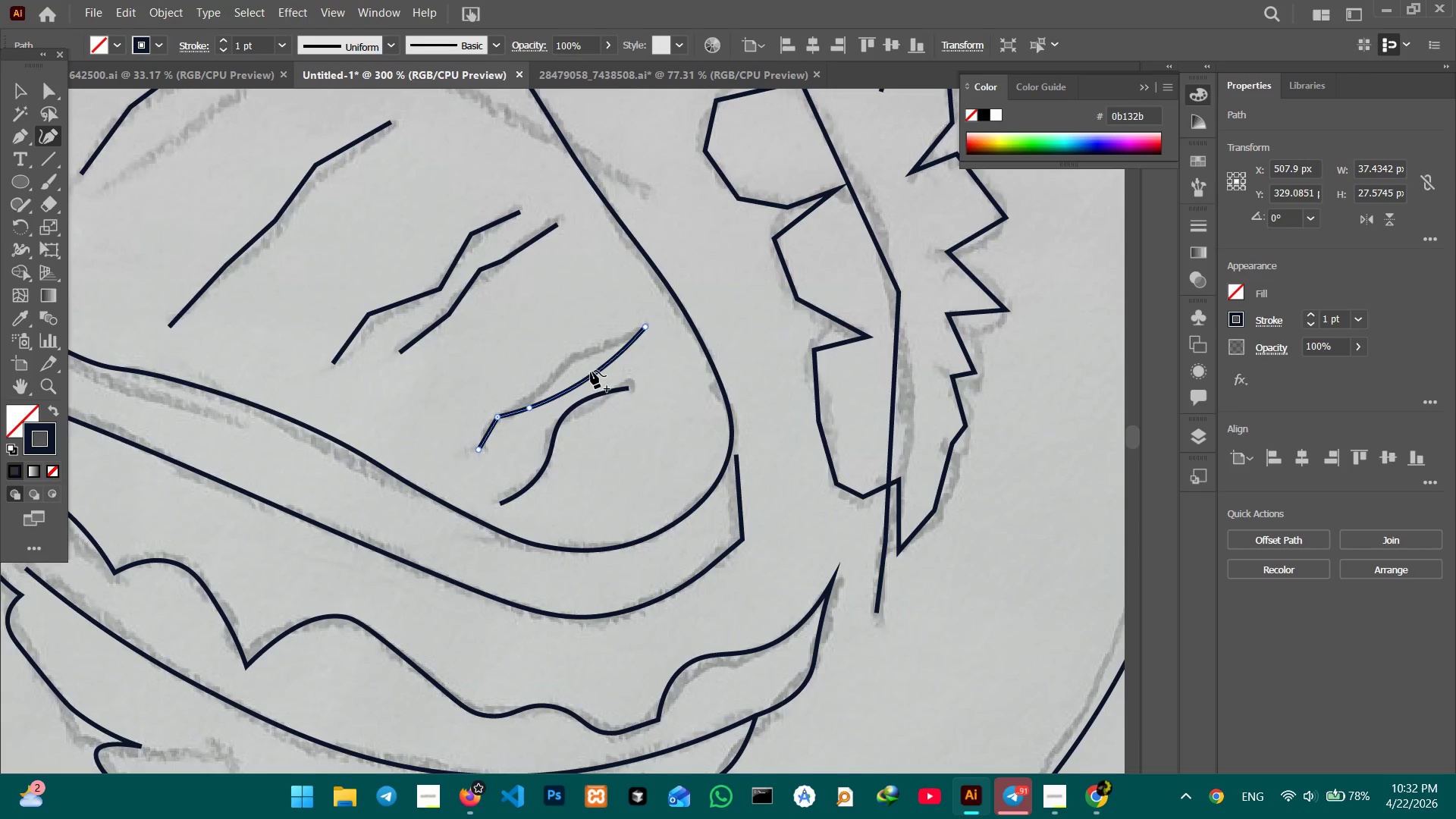 
left_click_drag(start_coordinate=[591, 371], to_coordinate=[568, 353])
 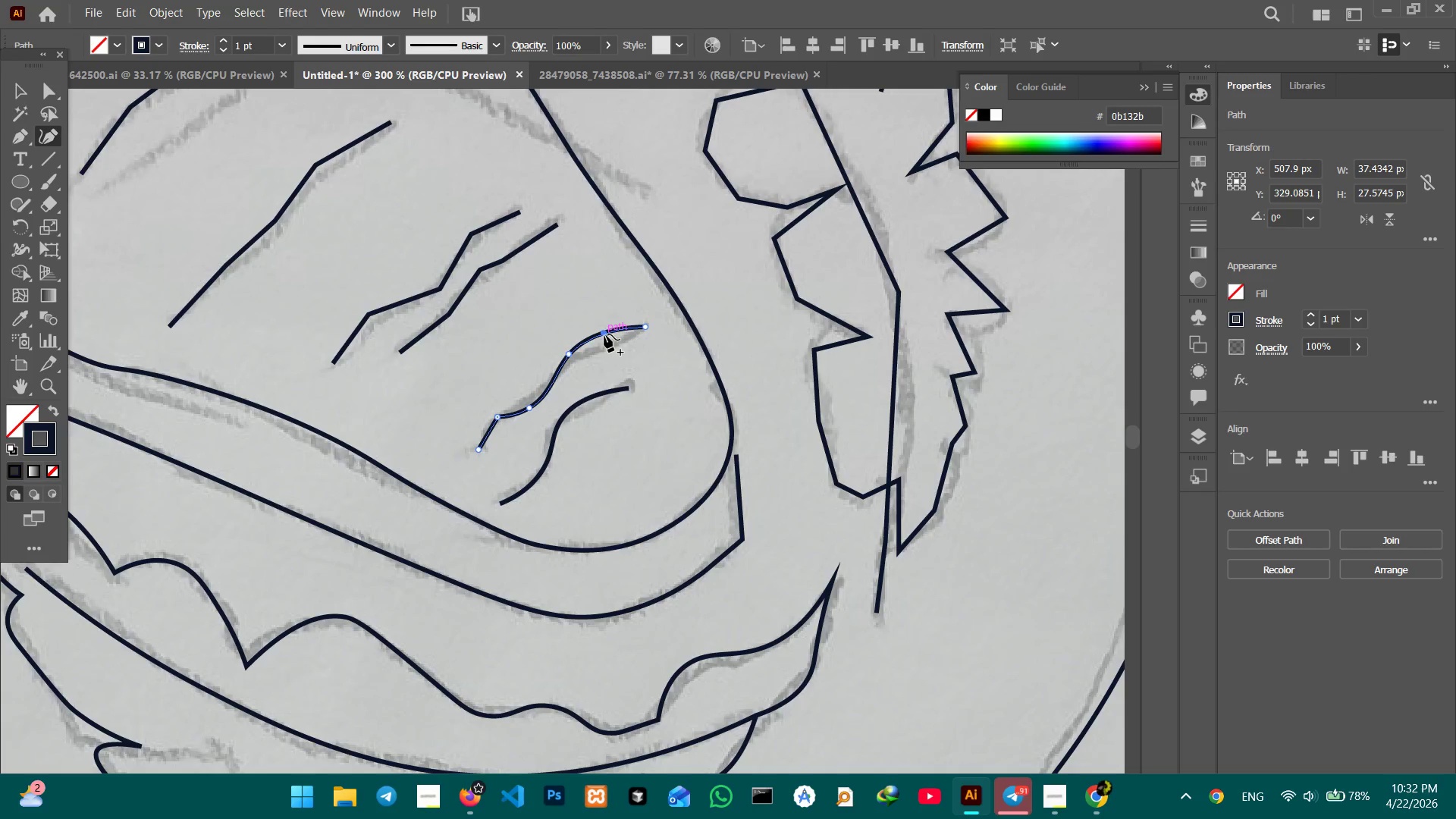 
left_click_drag(start_coordinate=[604, 334], to_coordinate=[609, 344])
 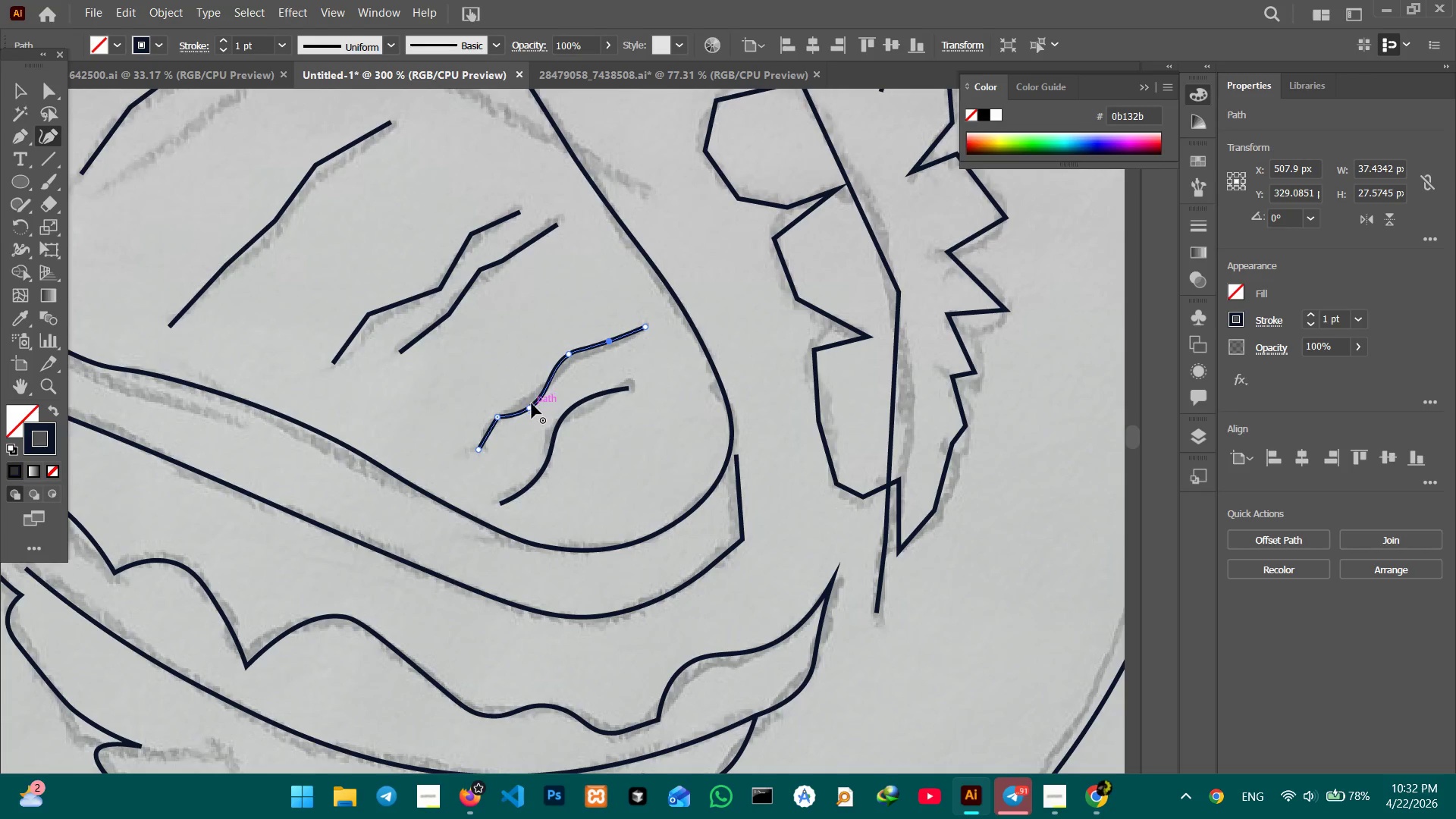 
left_click([532, 403])
 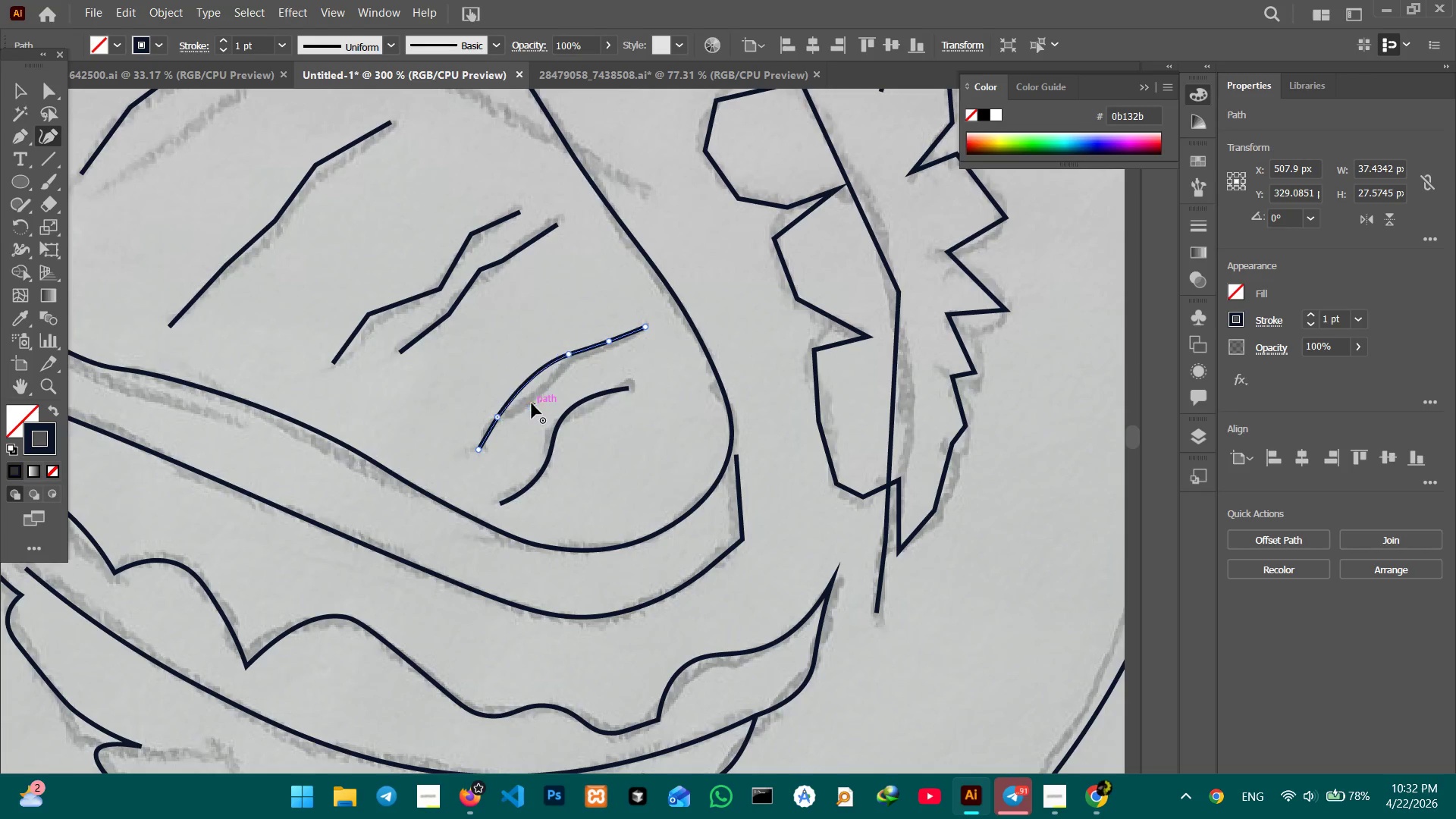 
key(Backspace)
 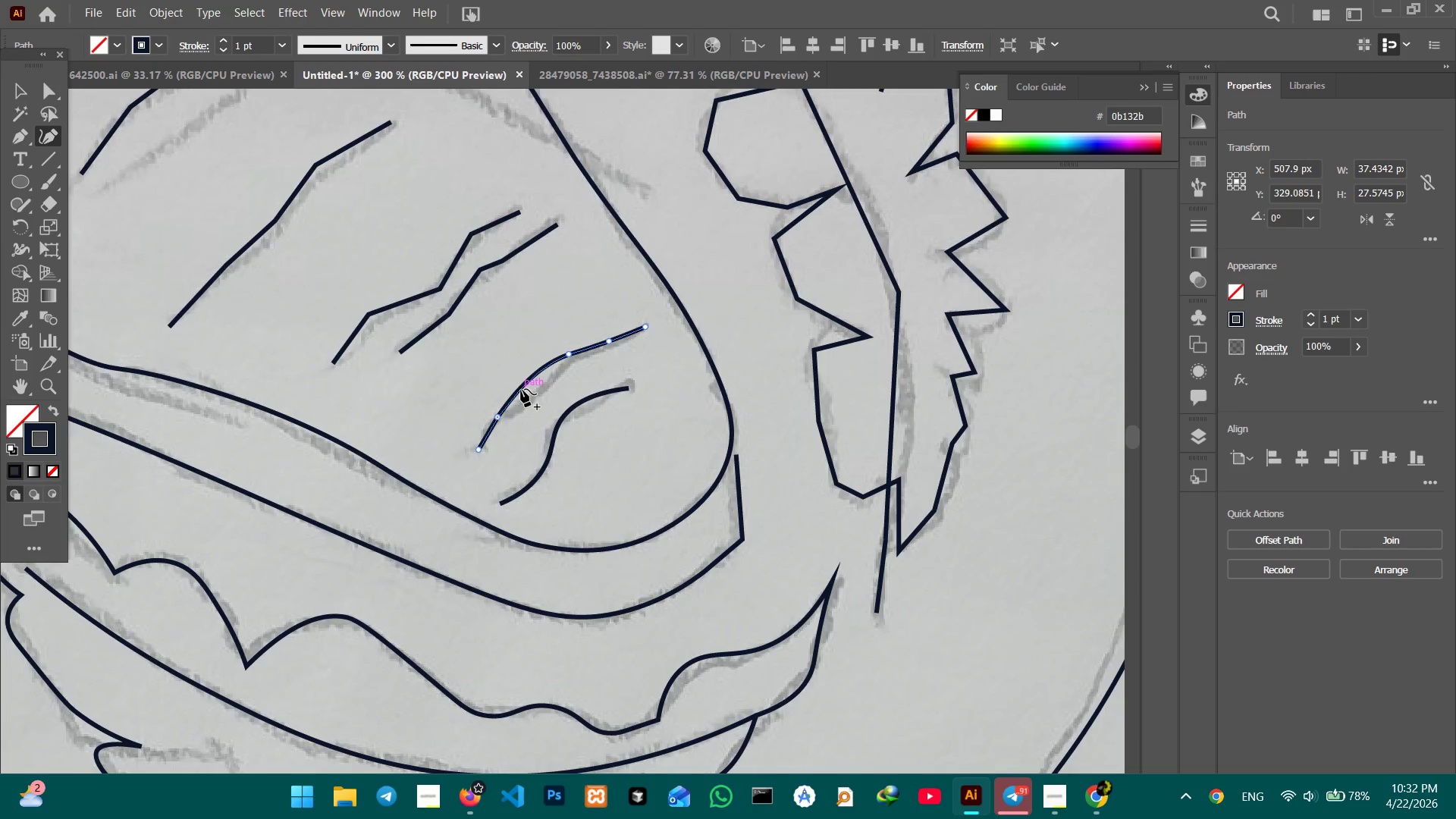 
left_click_drag(start_coordinate=[521, 389], to_coordinate=[535, 403])
 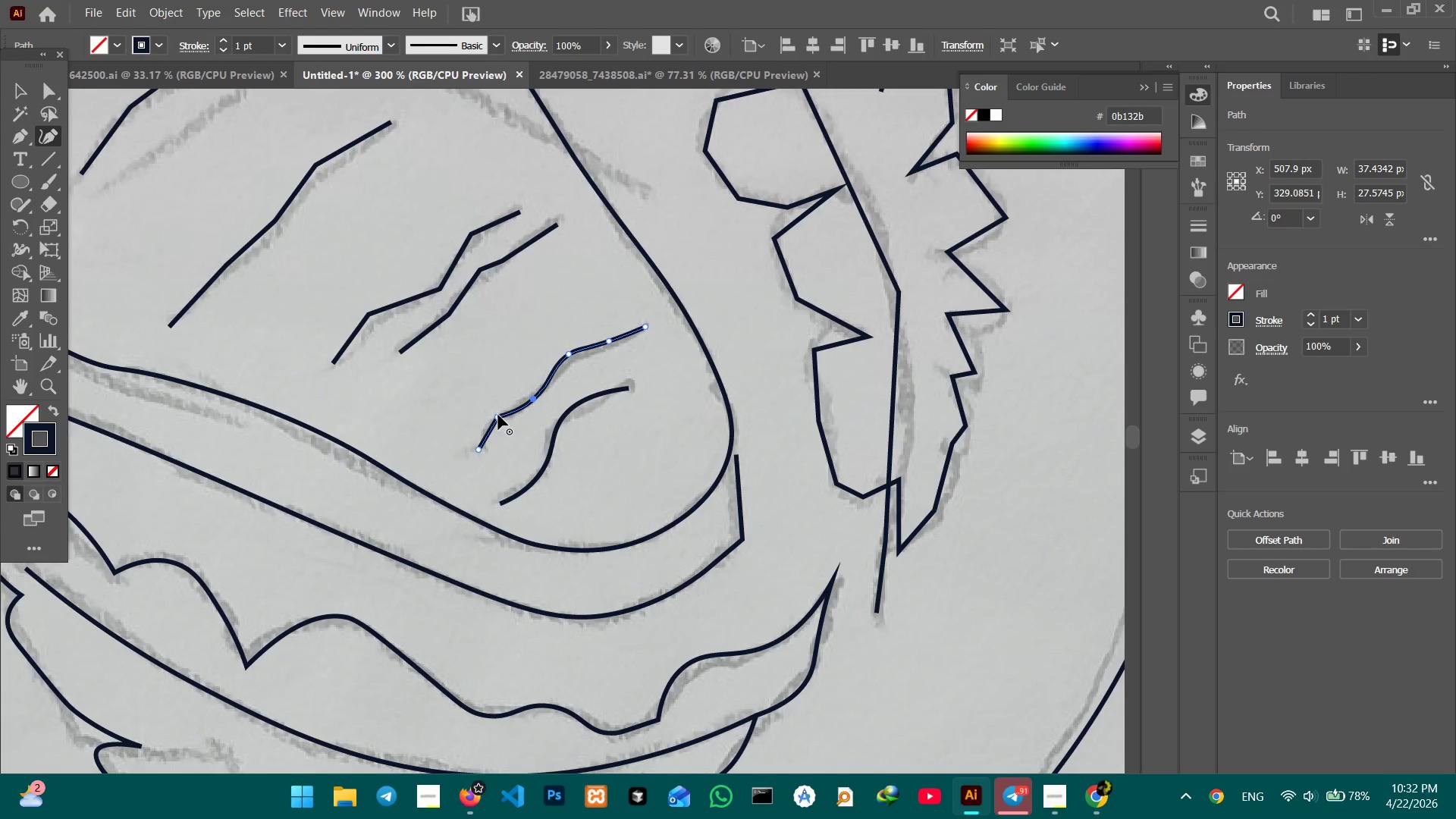 
left_click([498, 415])
 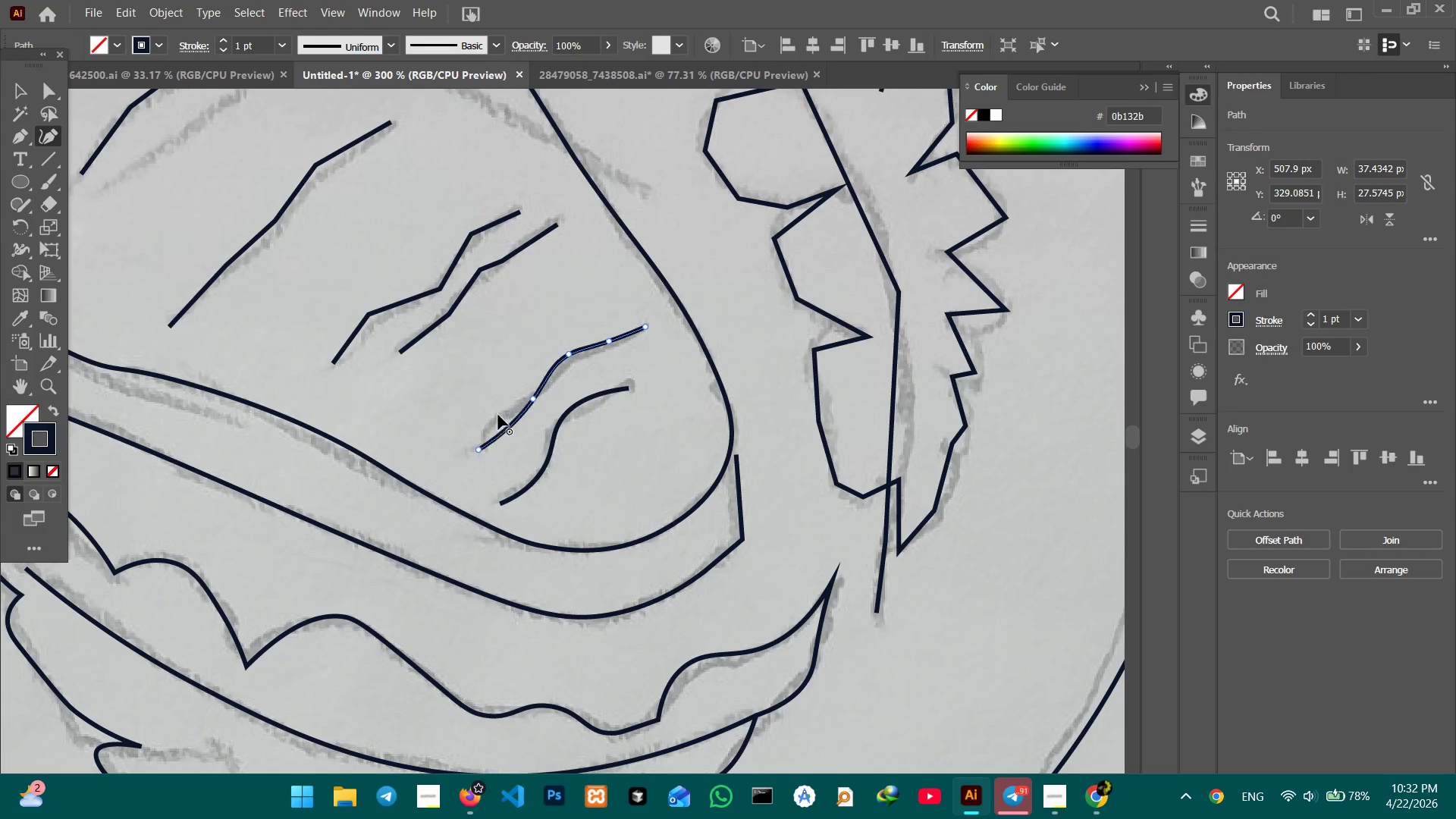 
key(Backspace)
 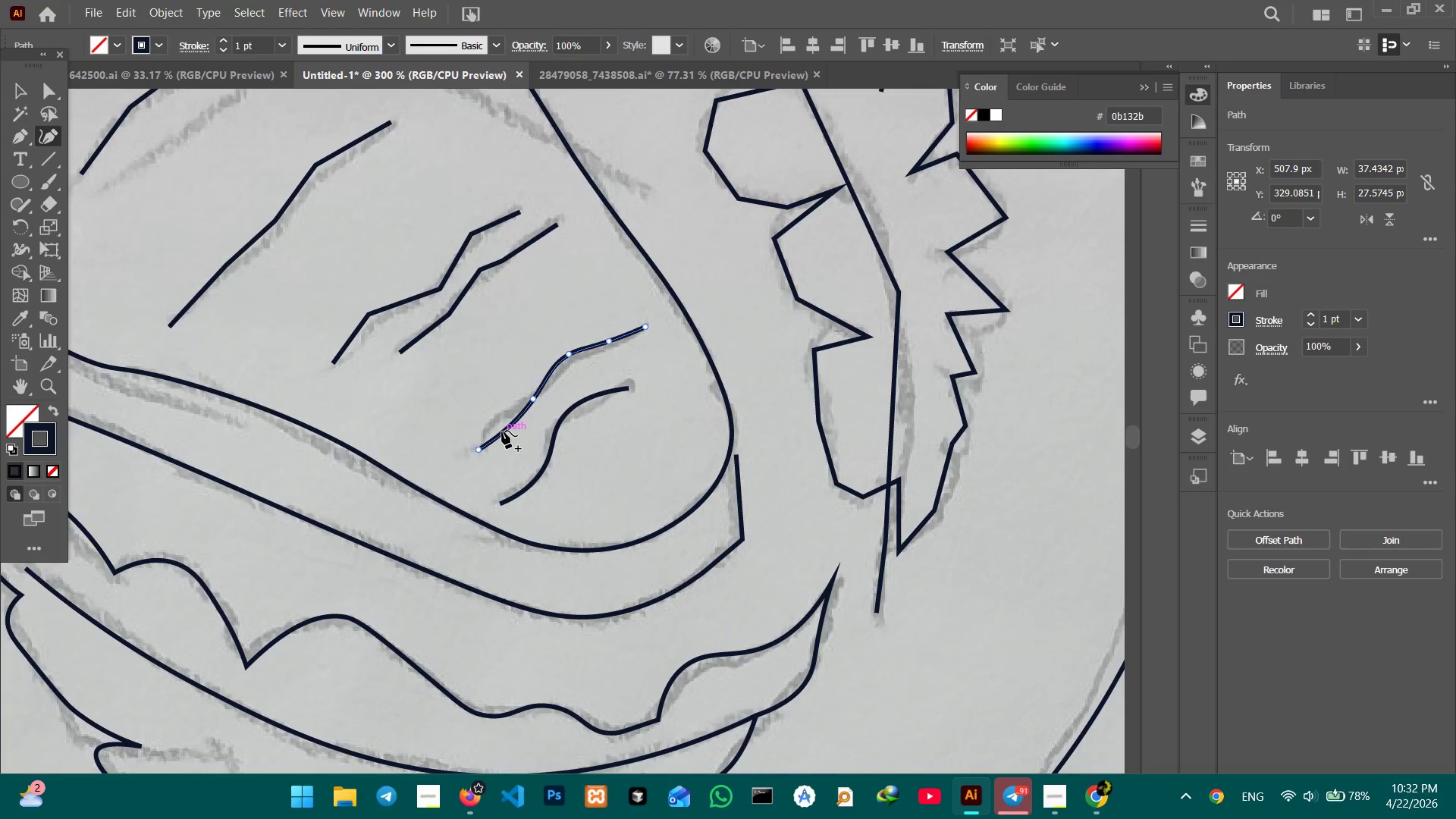 
left_click_drag(start_coordinate=[503, 431], to_coordinate=[489, 425])
 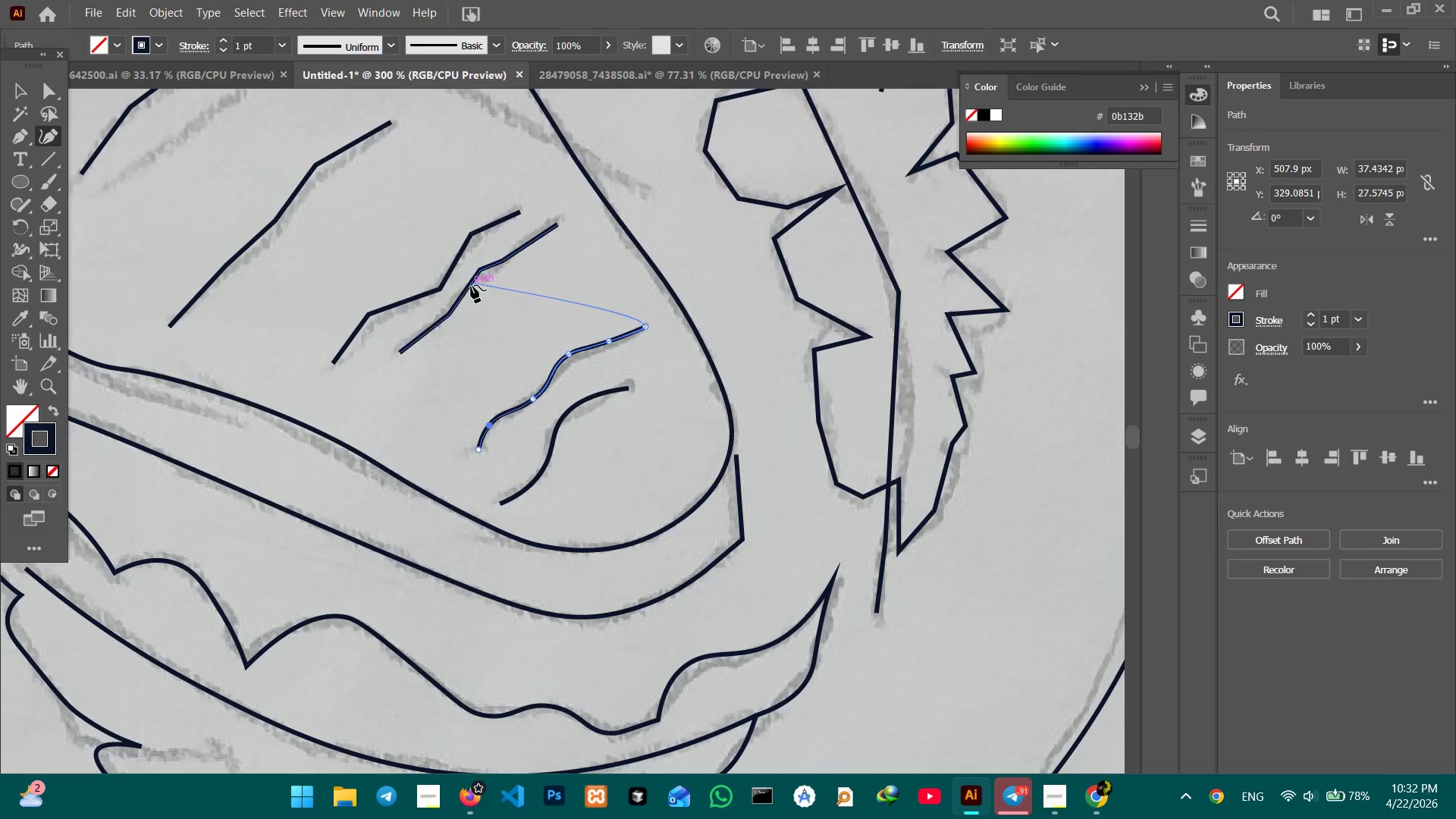 
left_click([469, 285])
 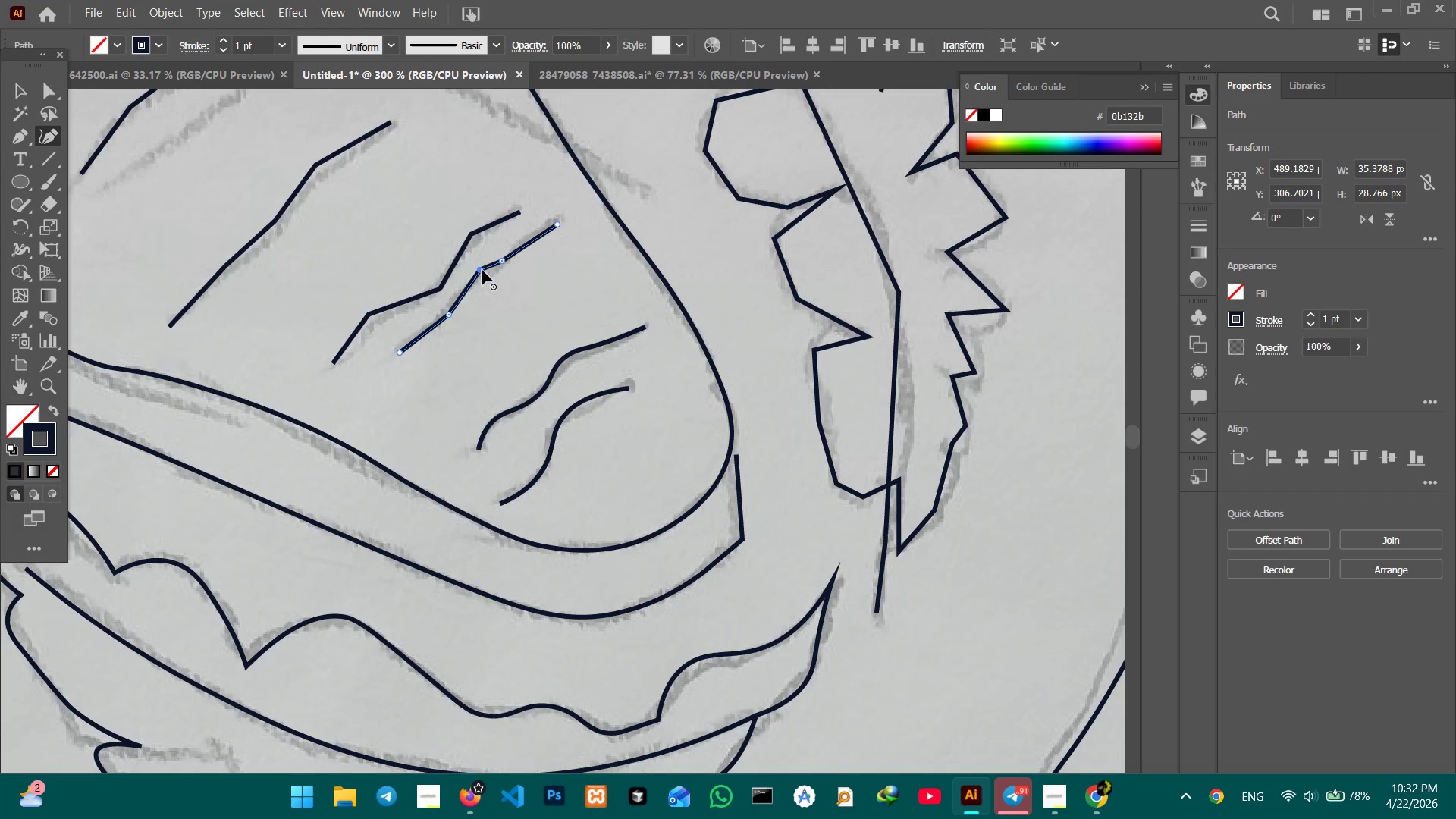 
key(Backspace)
 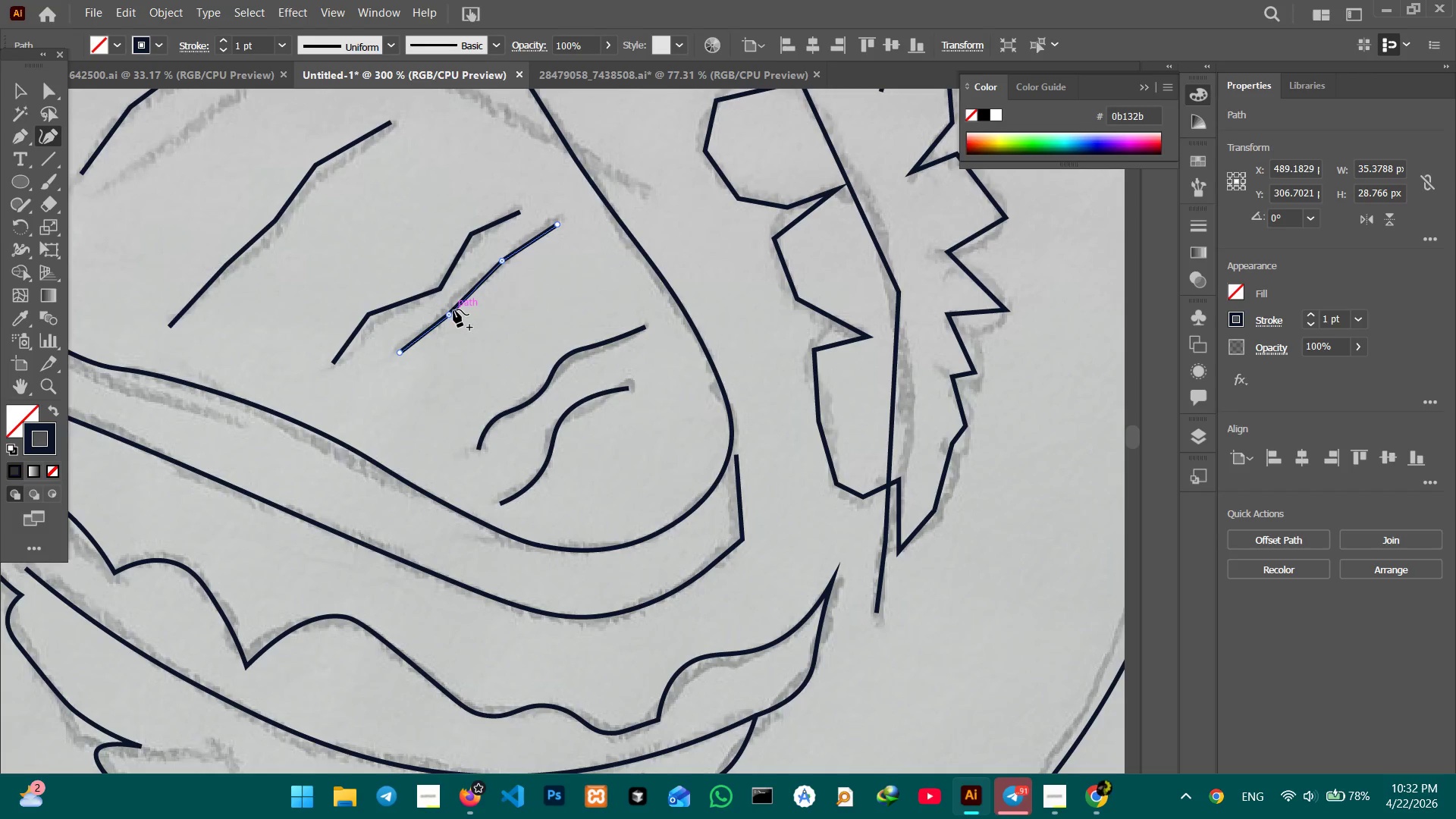 
left_click([452, 314])
 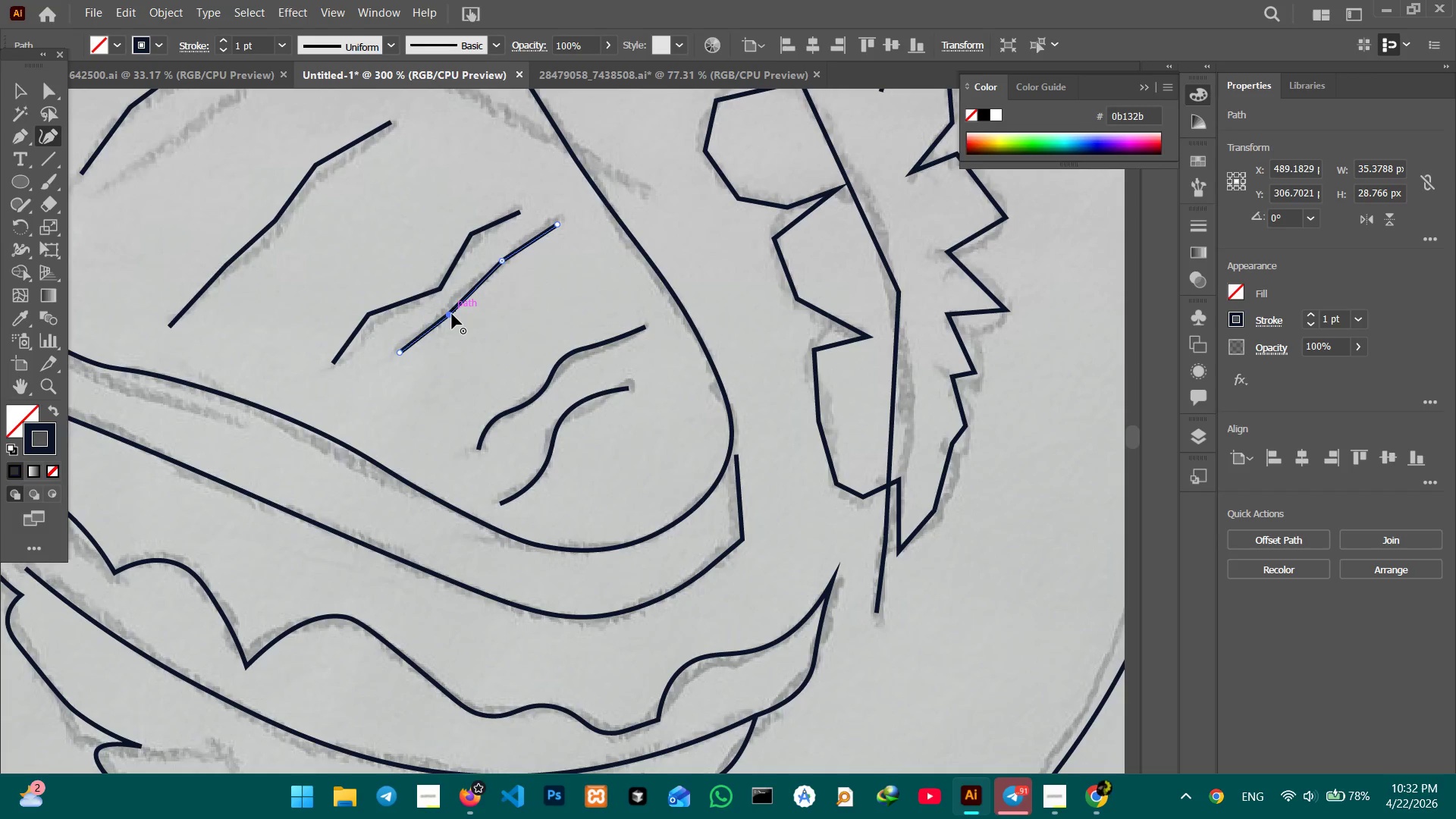 
key(Backspace)
 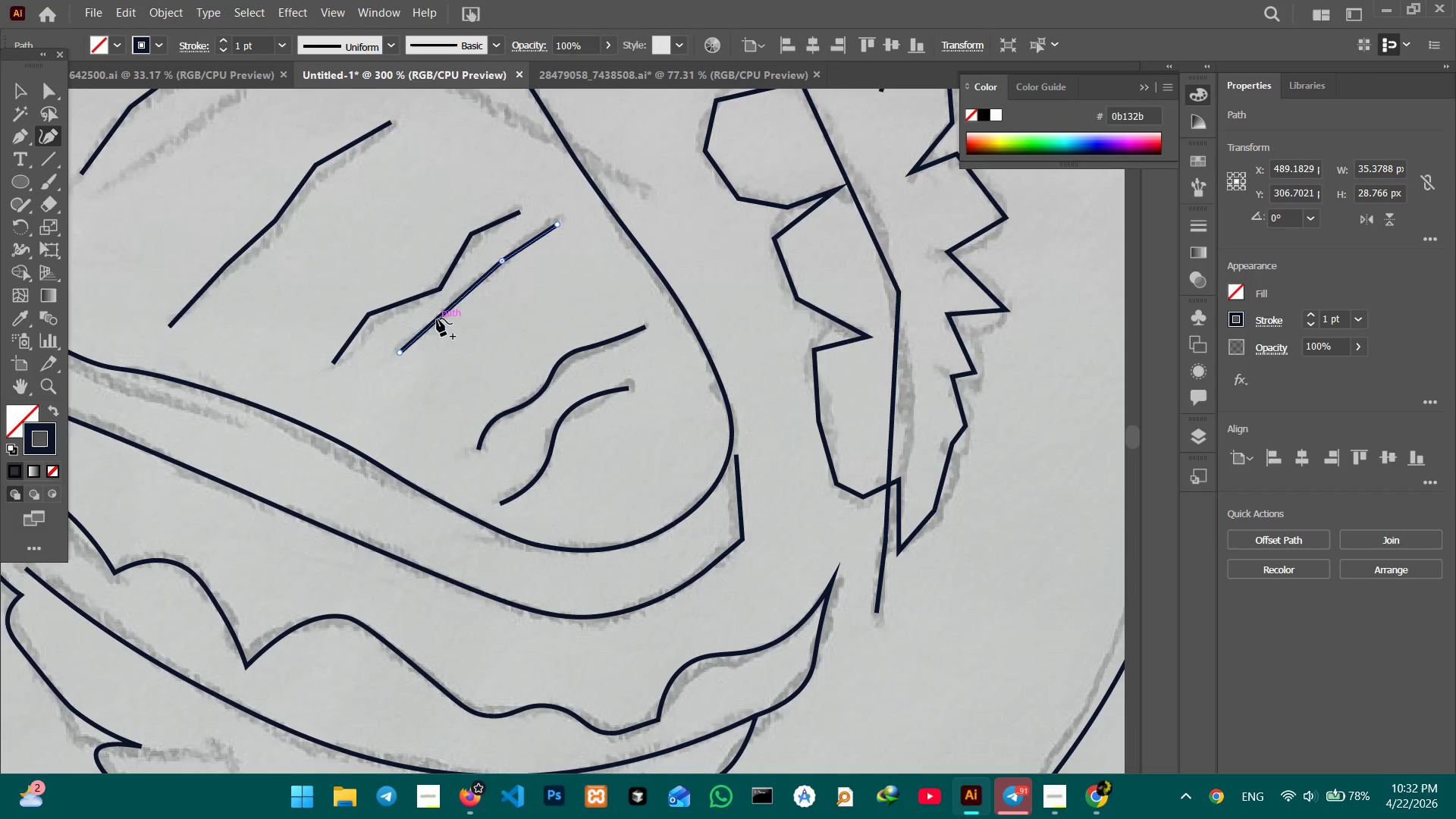 
left_click_drag(start_coordinate=[437, 318], to_coordinate=[438, 331])
 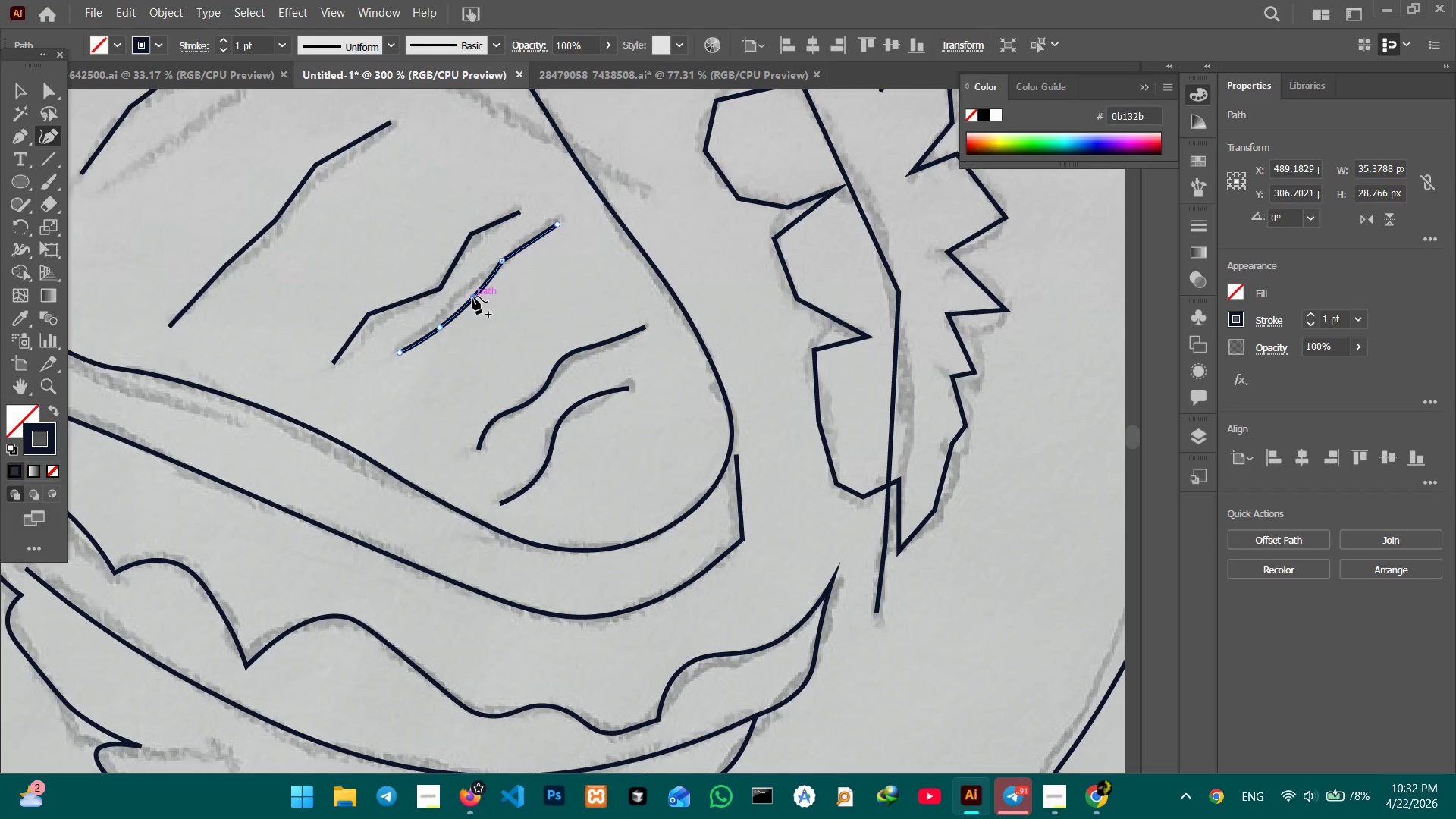 
left_click_drag(start_coordinate=[472, 297], to_coordinate=[459, 293])
 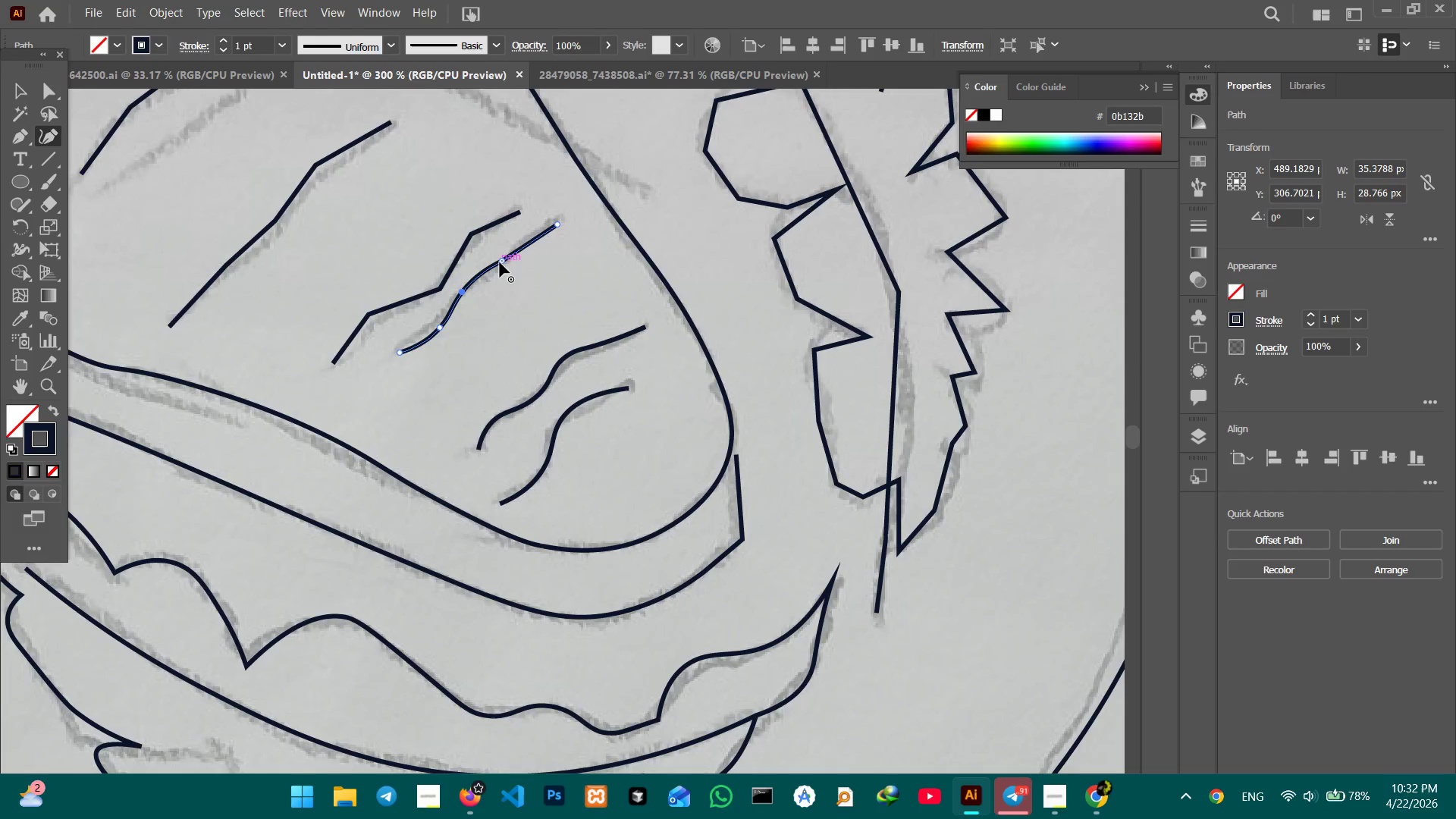 
left_click([501, 262])
 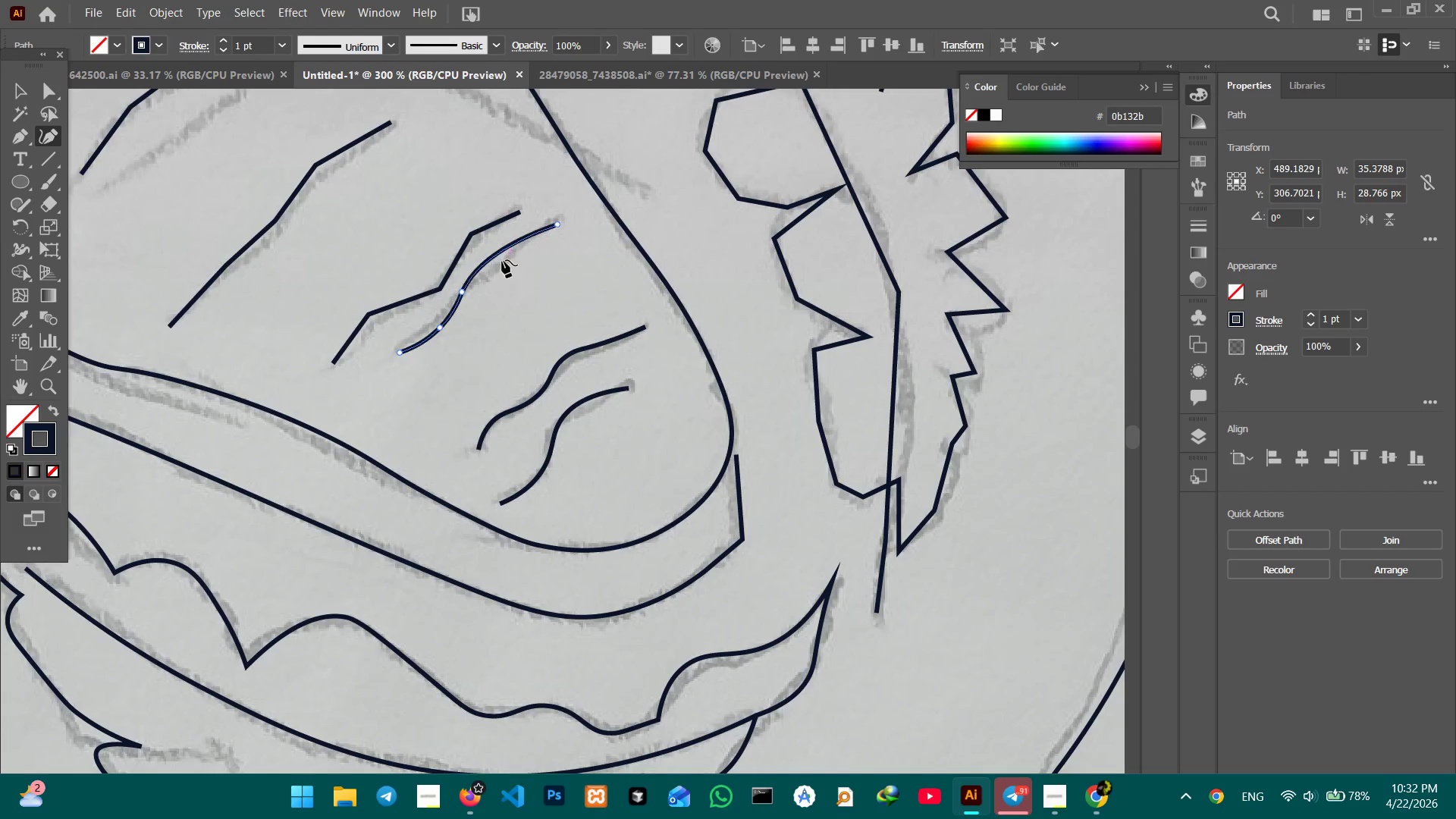 
key(Backspace)
 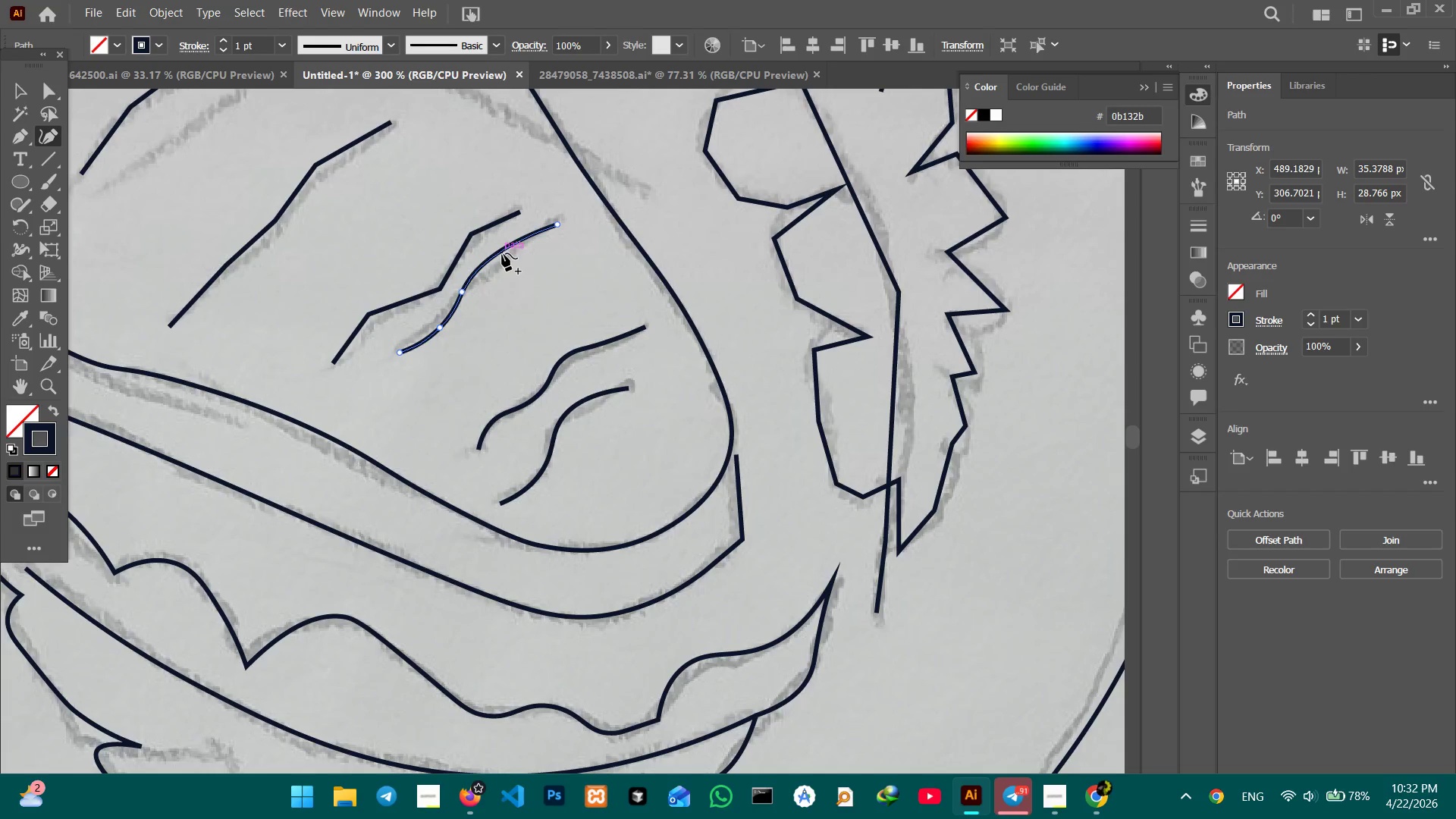 
left_click_drag(start_coordinate=[502, 253], to_coordinate=[503, 266])
 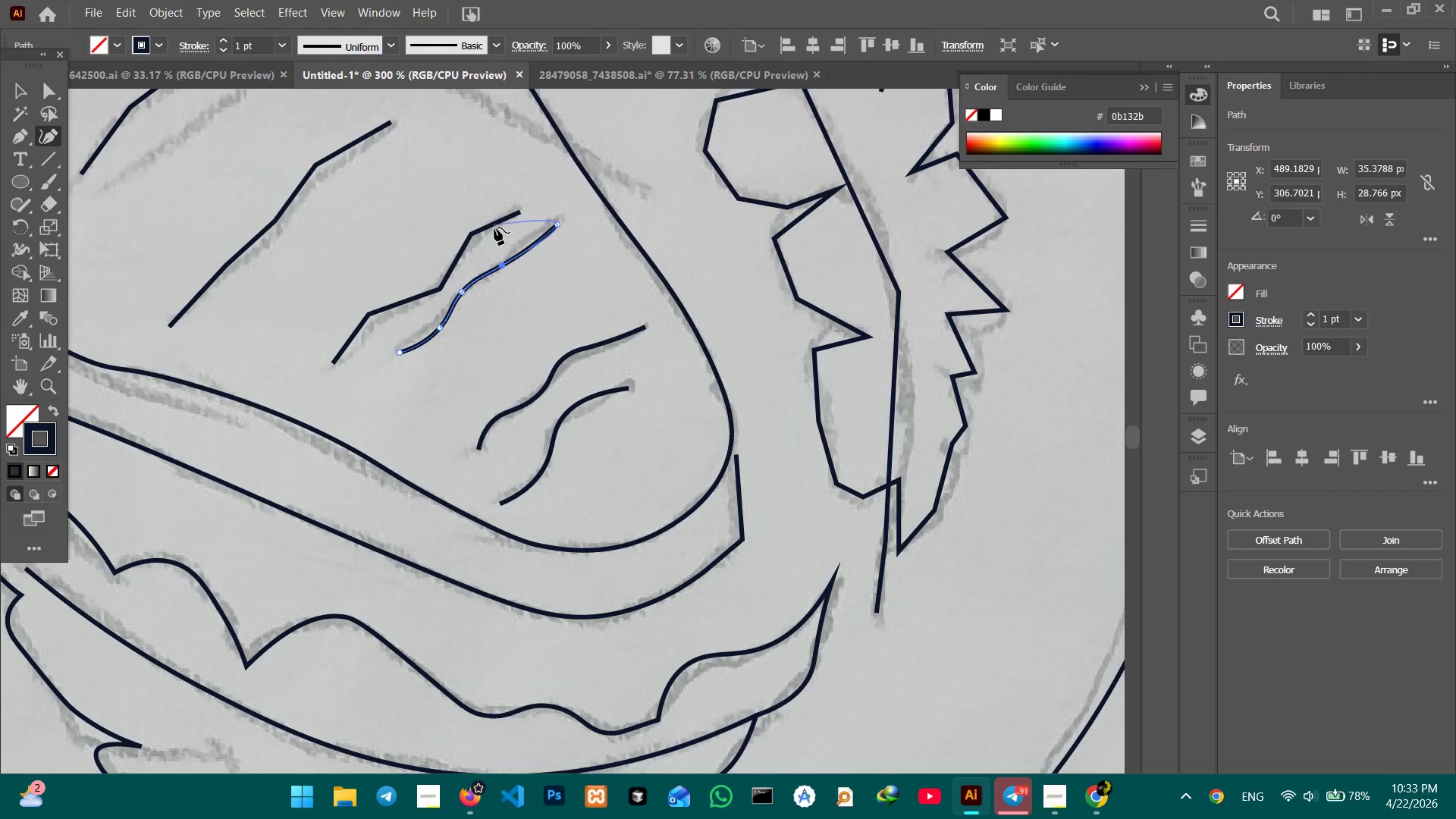 
left_click([494, 224])
 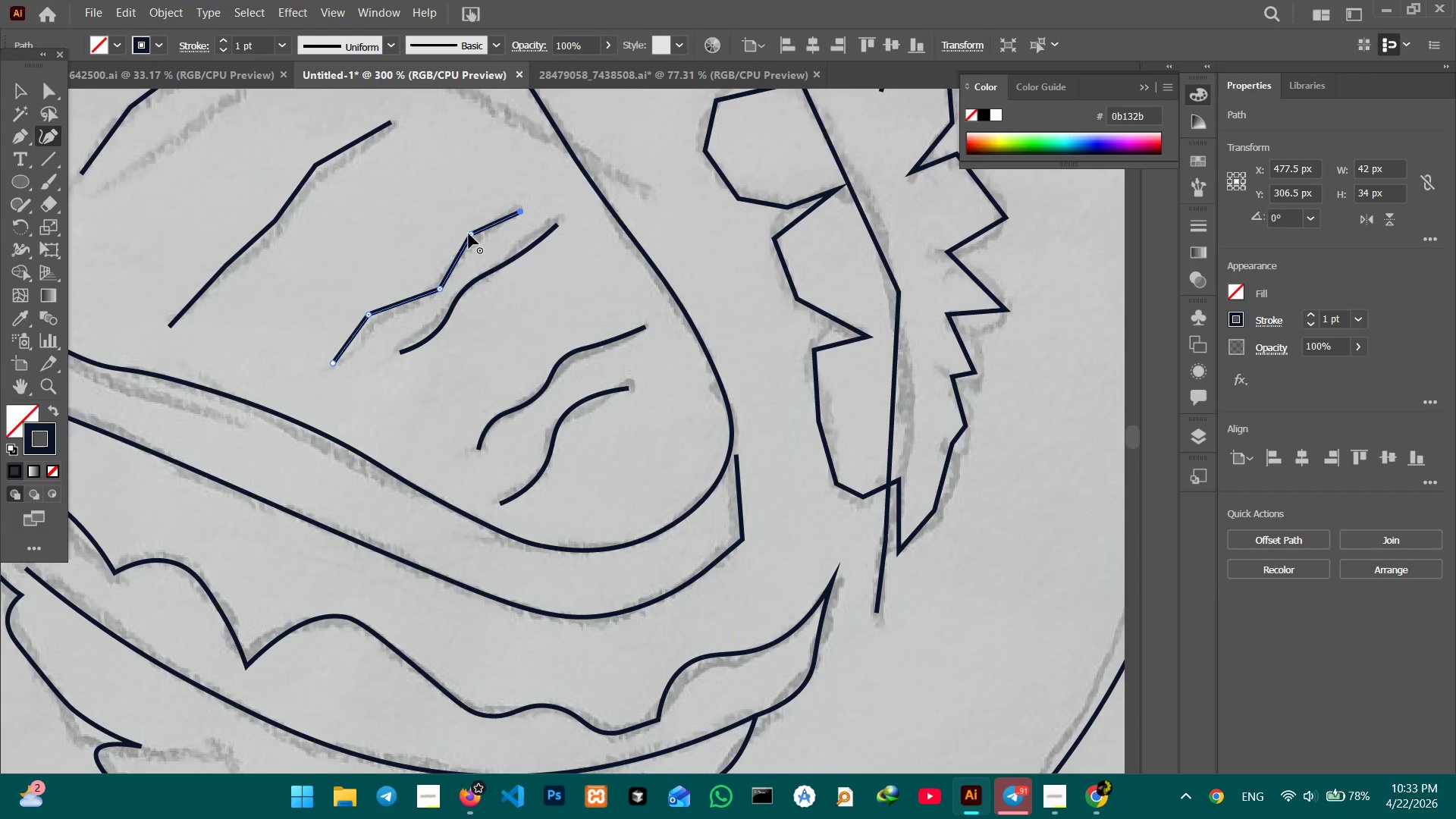 
double_click([469, 234])
 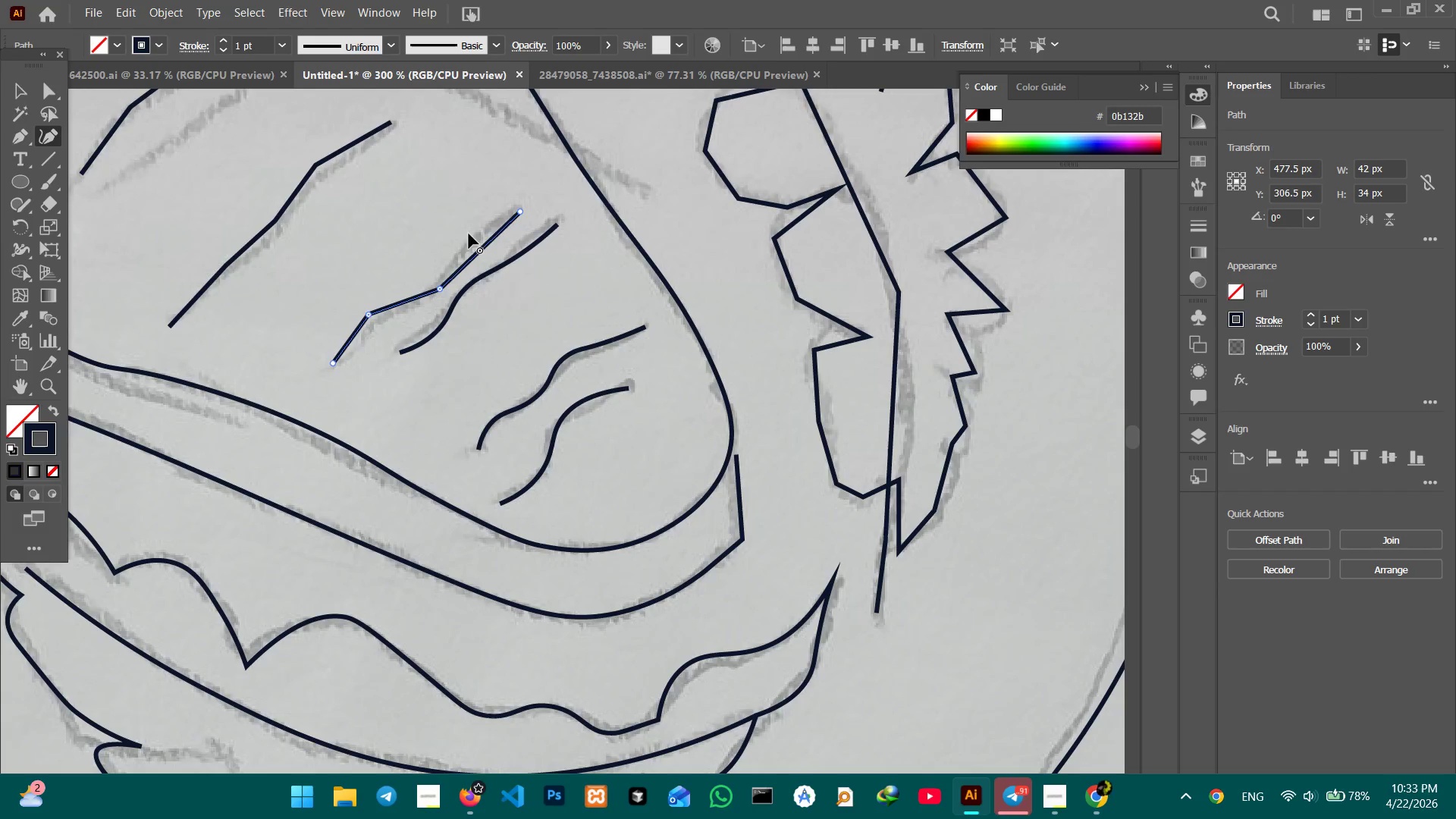 
key(Backspace)
 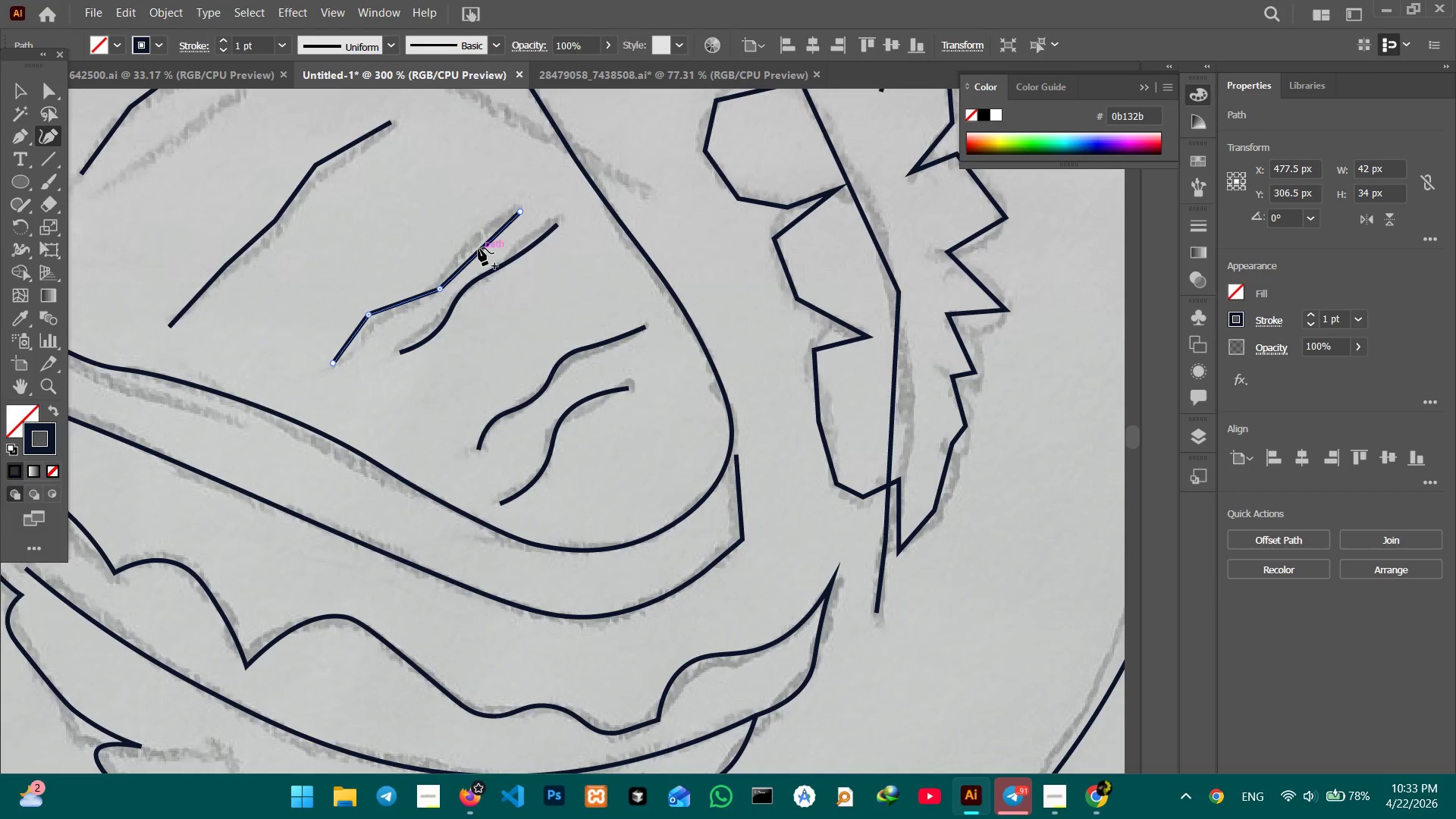 
left_click_drag(start_coordinate=[479, 248], to_coordinate=[473, 235])
 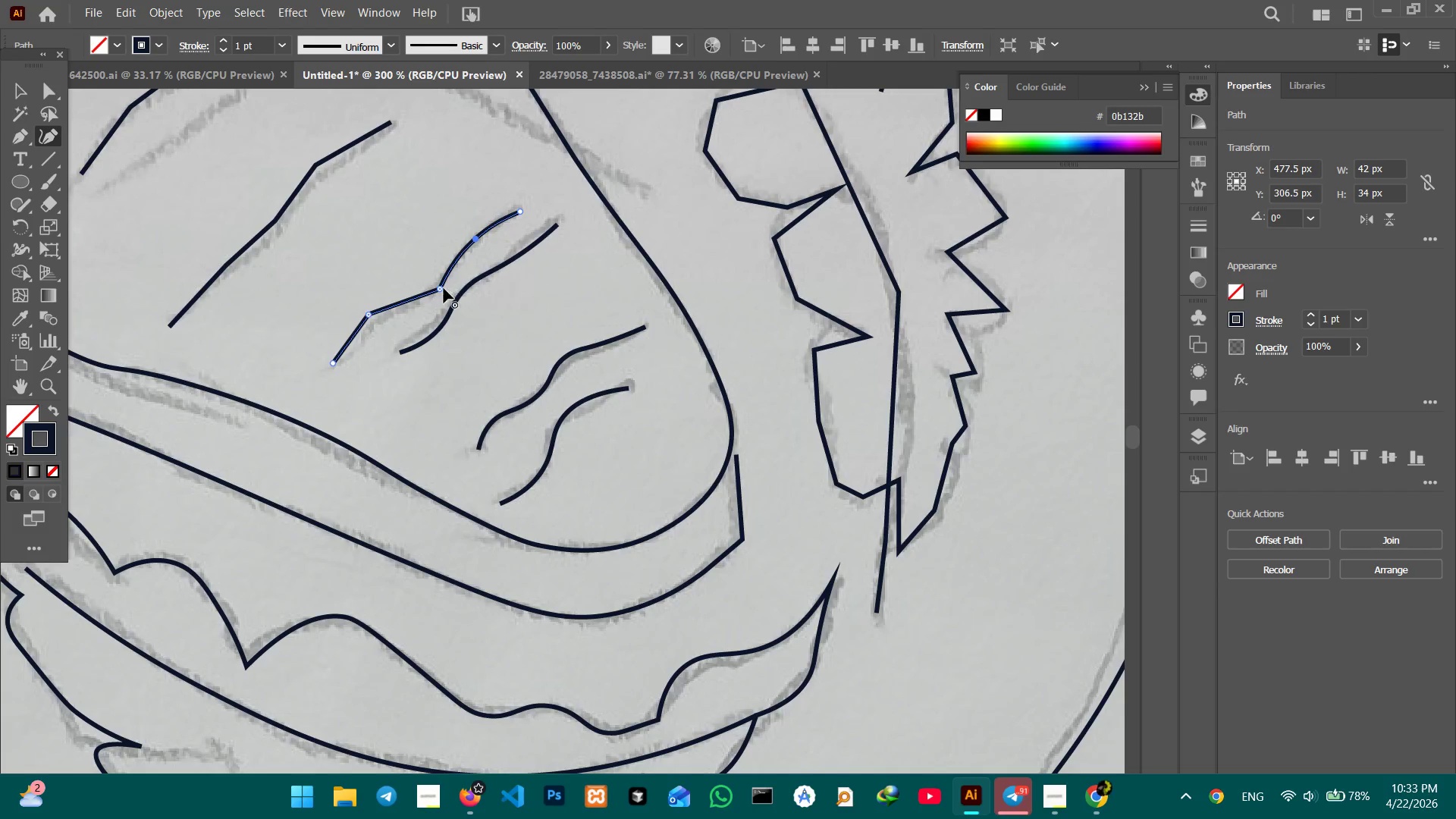 
left_click([444, 288])
 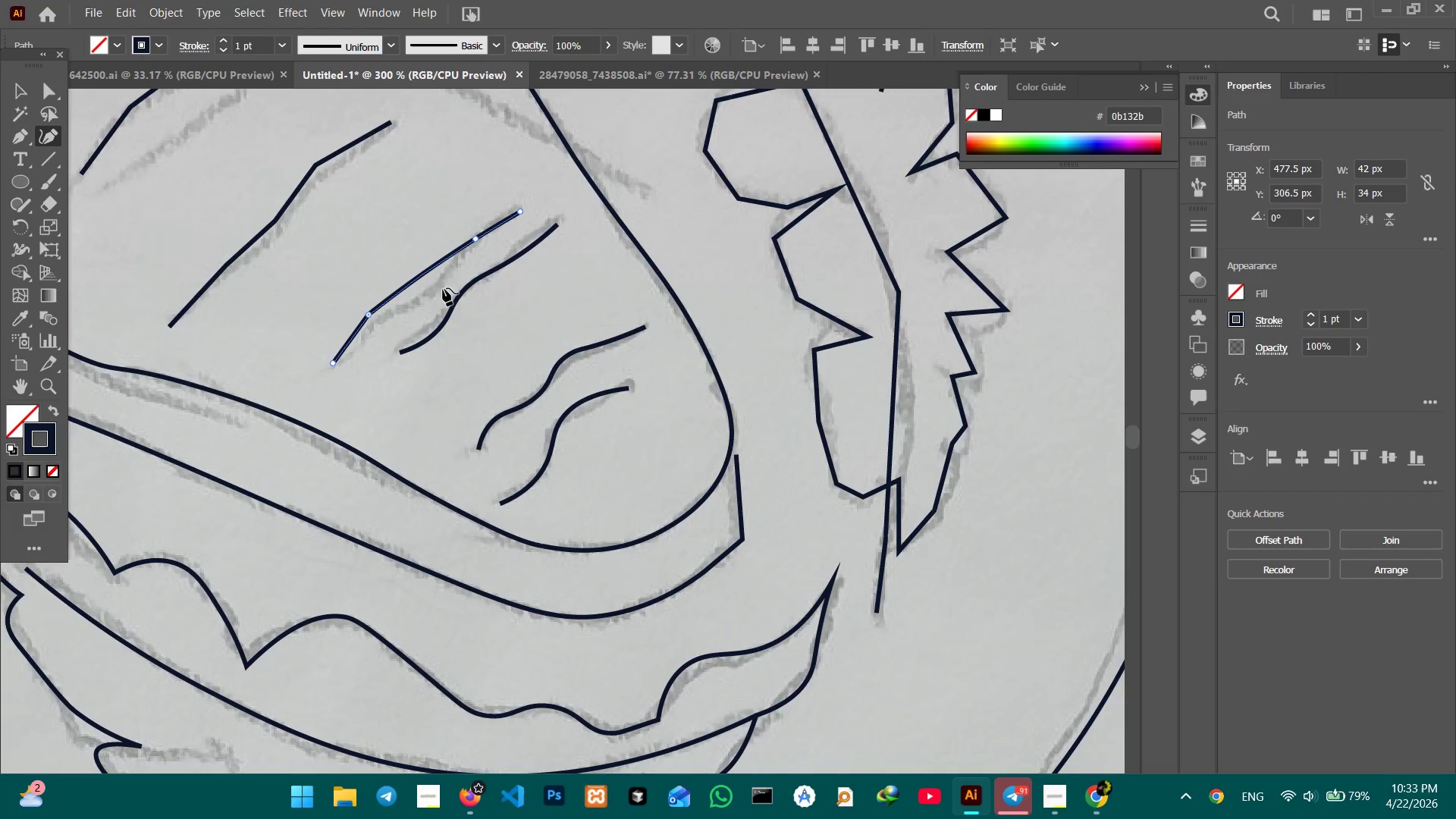 
key(Backspace)
 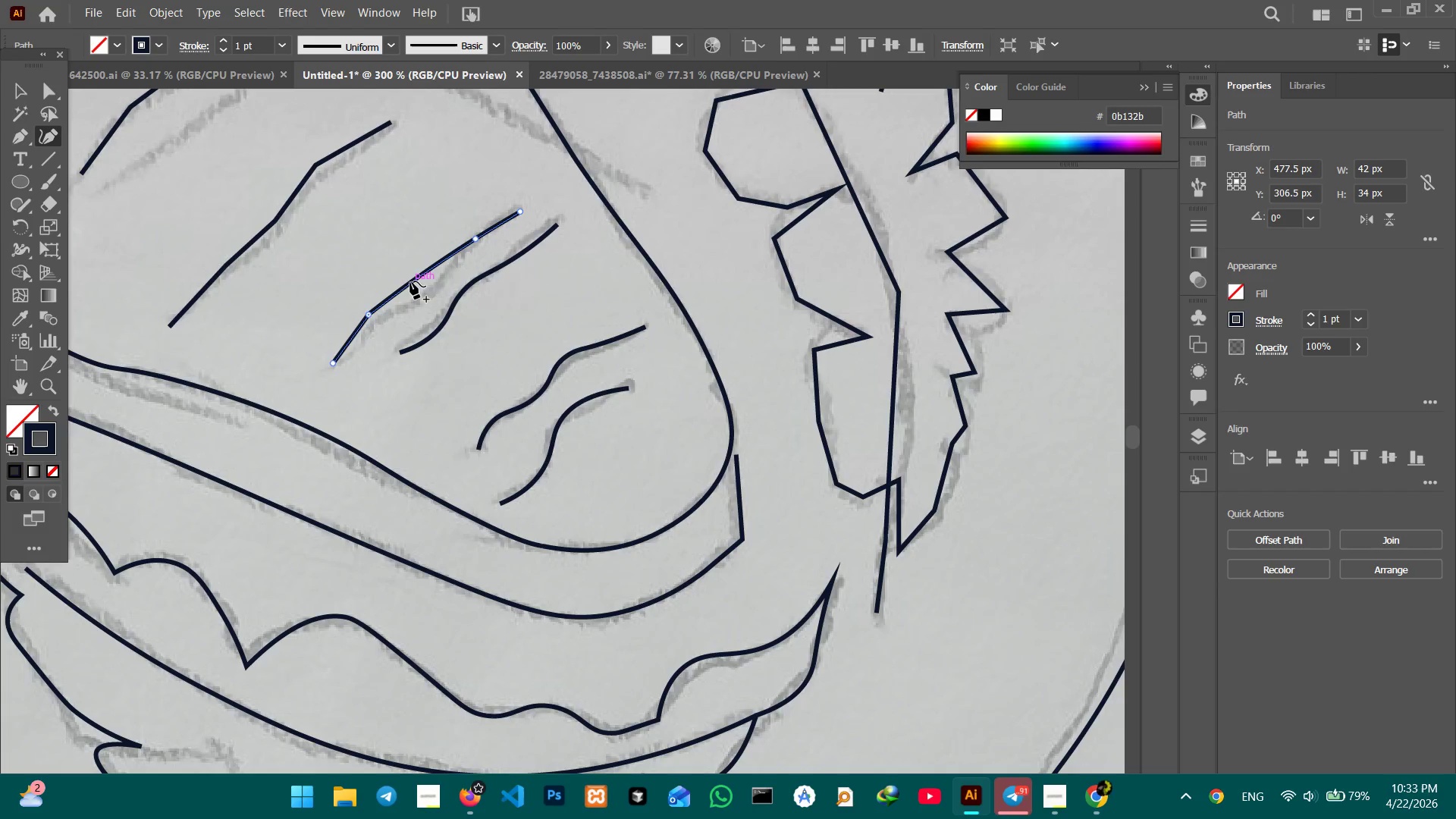 
left_click_drag(start_coordinate=[410, 281], to_coordinate=[428, 298])
 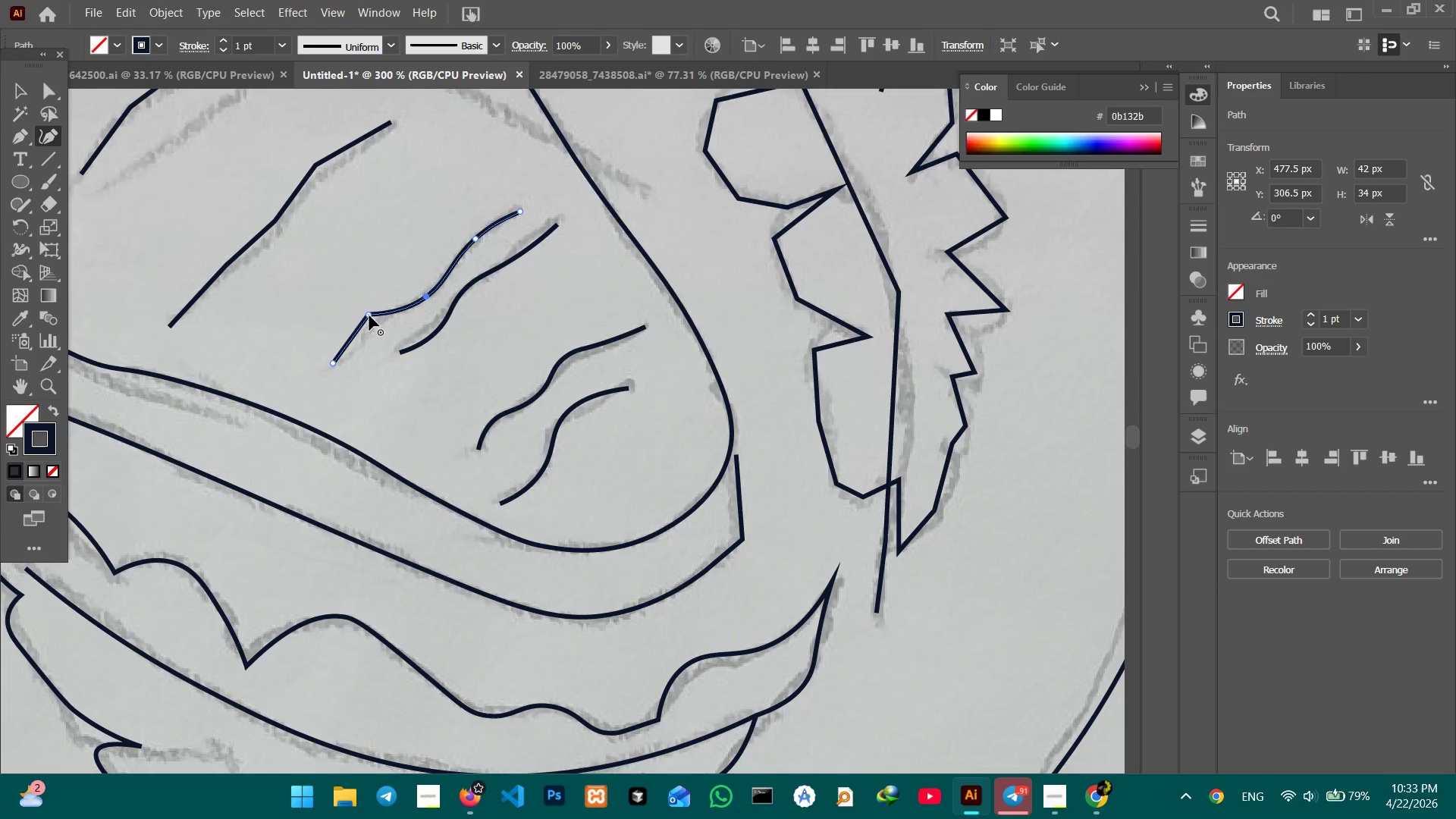 
left_click([369, 315])
 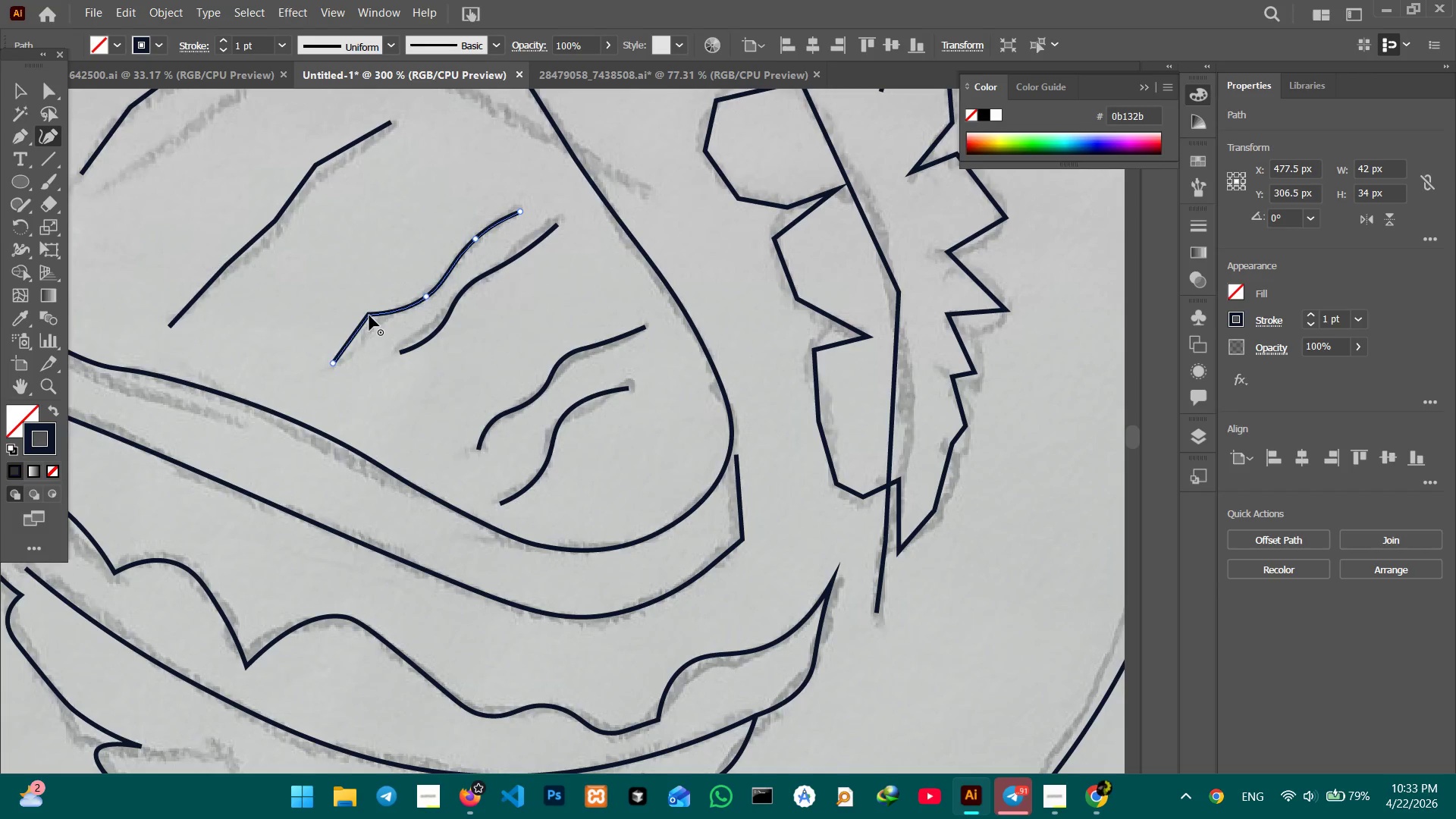 
key(Backspace)
 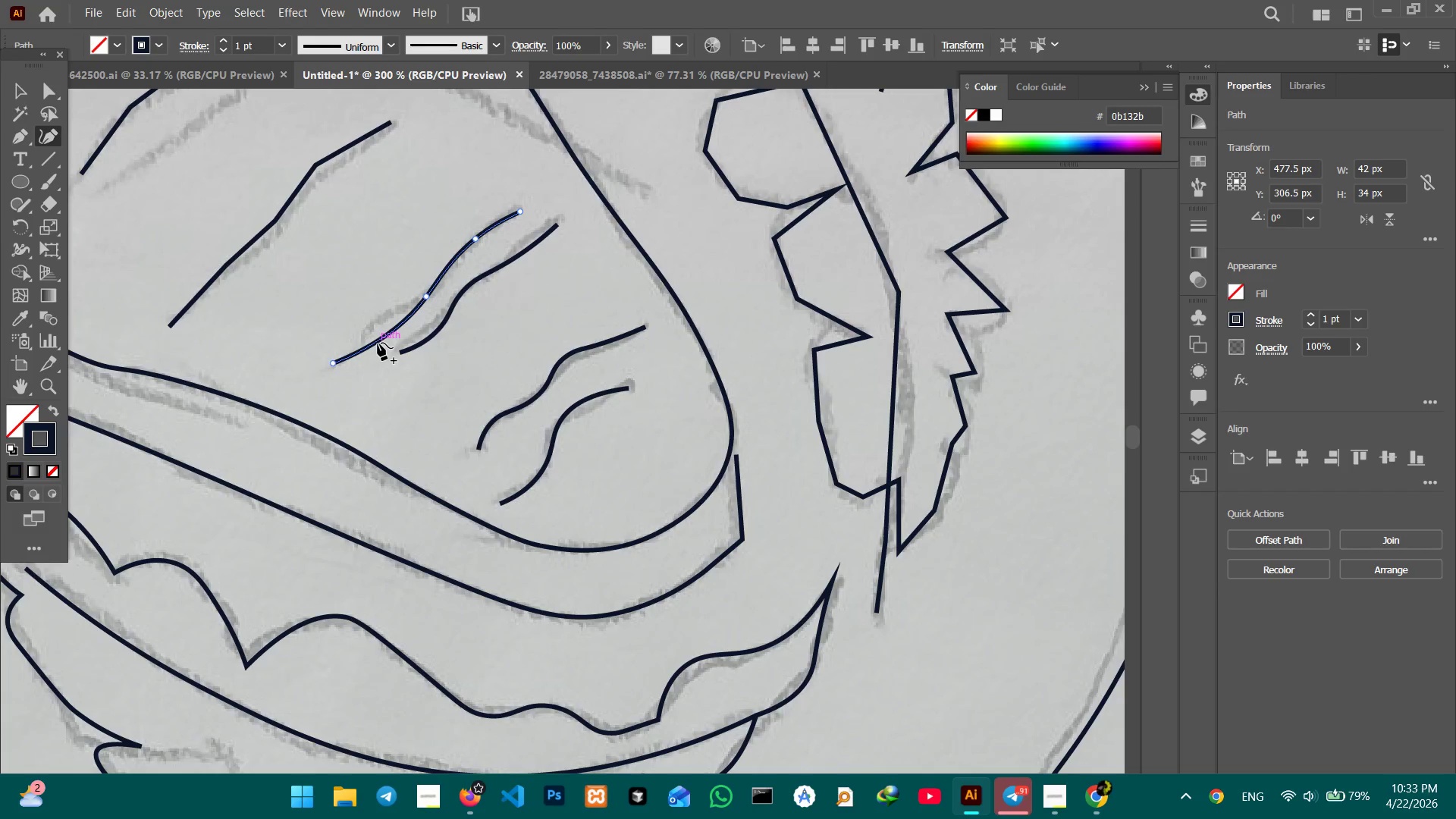 
left_click_drag(start_coordinate=[378, 343], to_coordinate=[370, 325])
 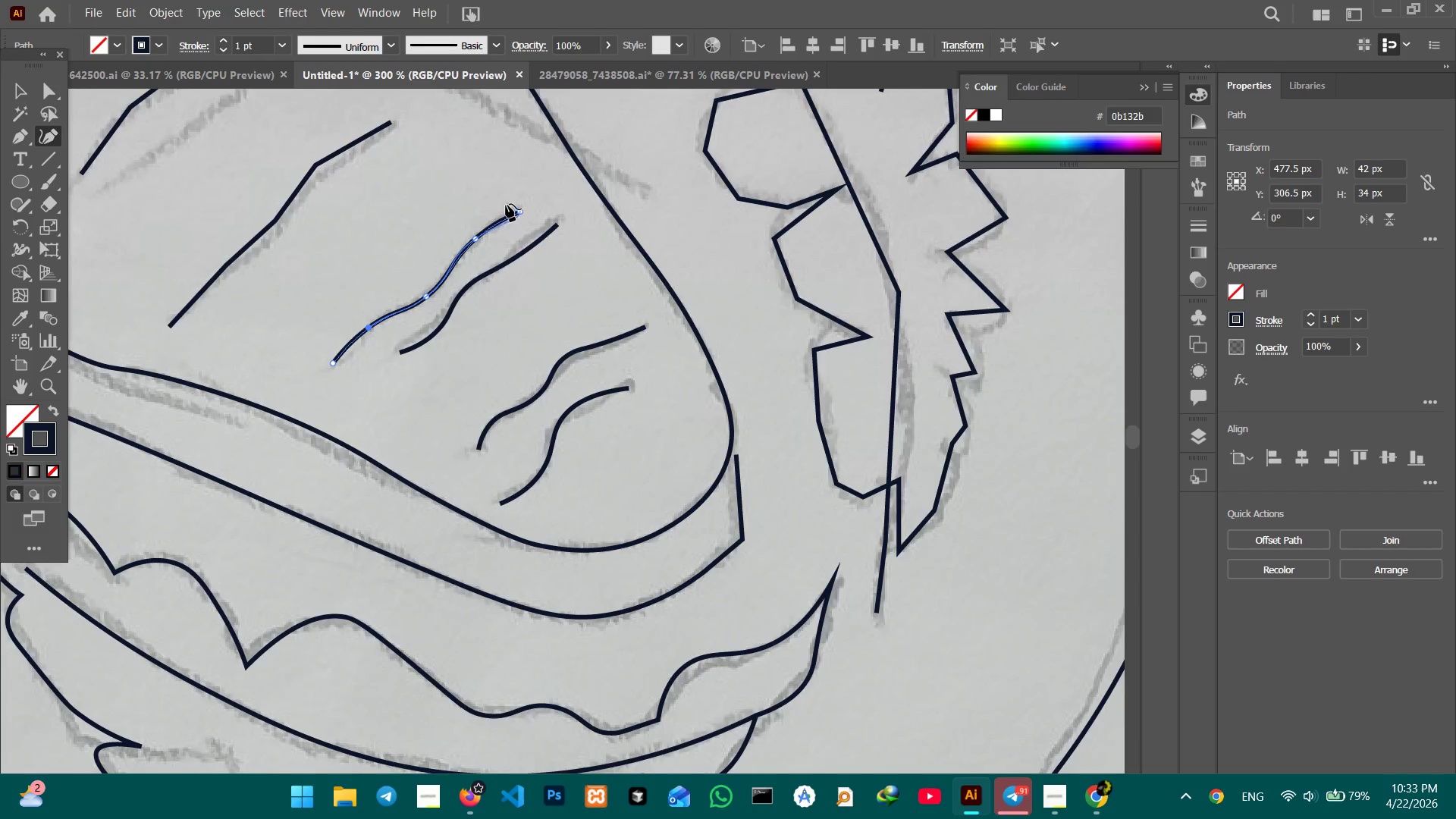 
scroll: coordinate [504, 223], scroll_direction: up, amount: 5.0
 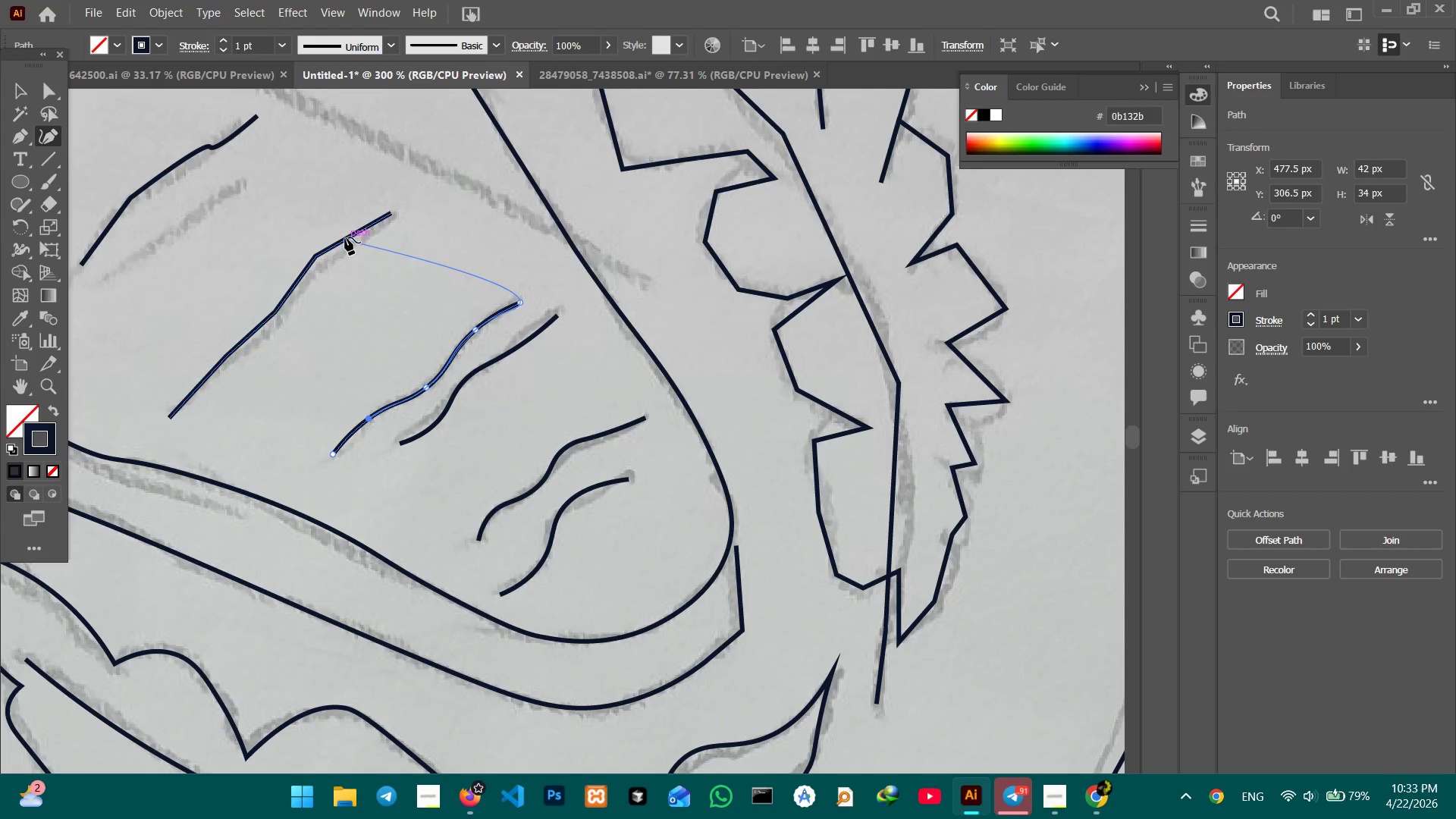 
left_click([345, 237])
 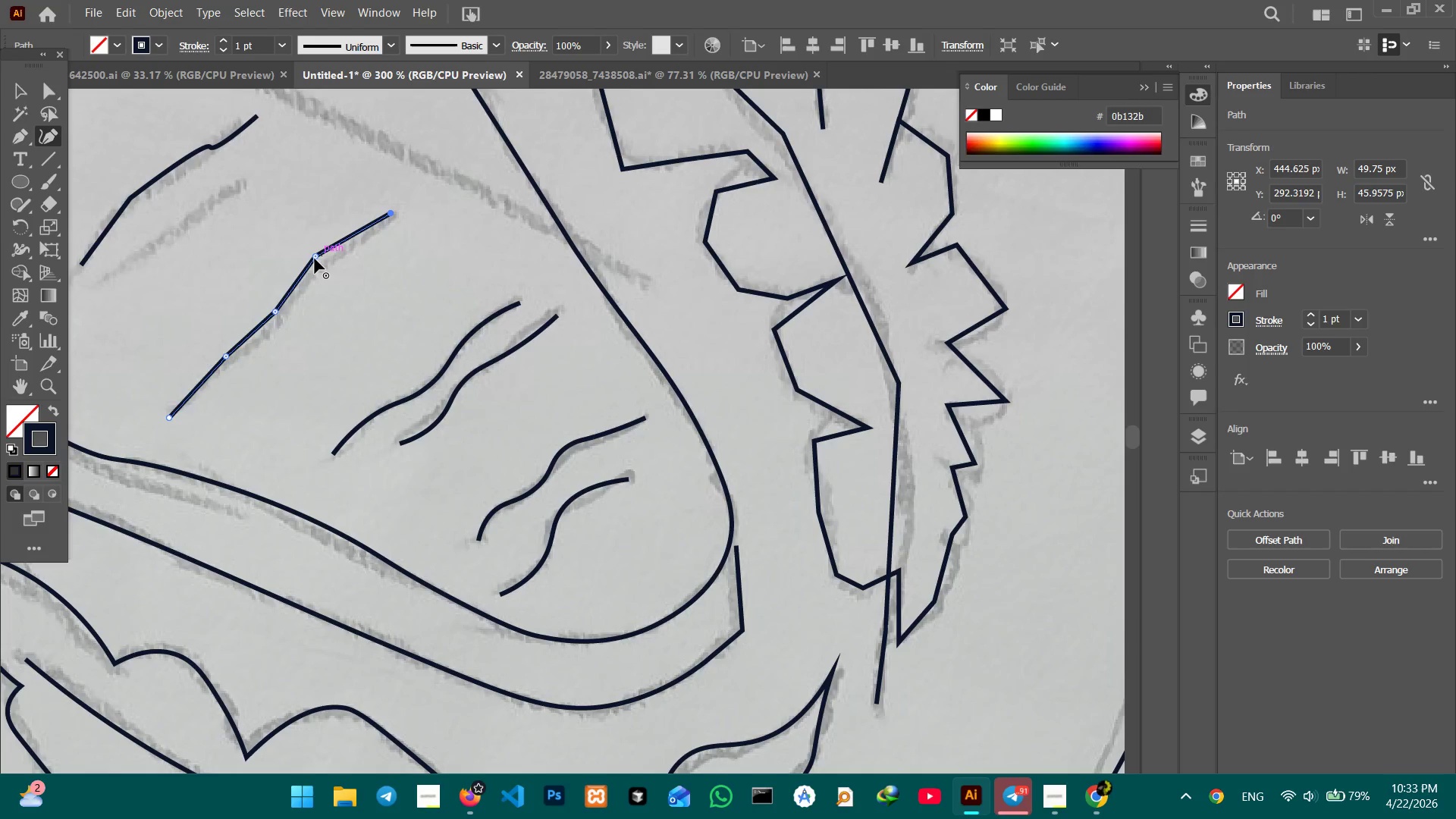 
left_click([315, 259])
 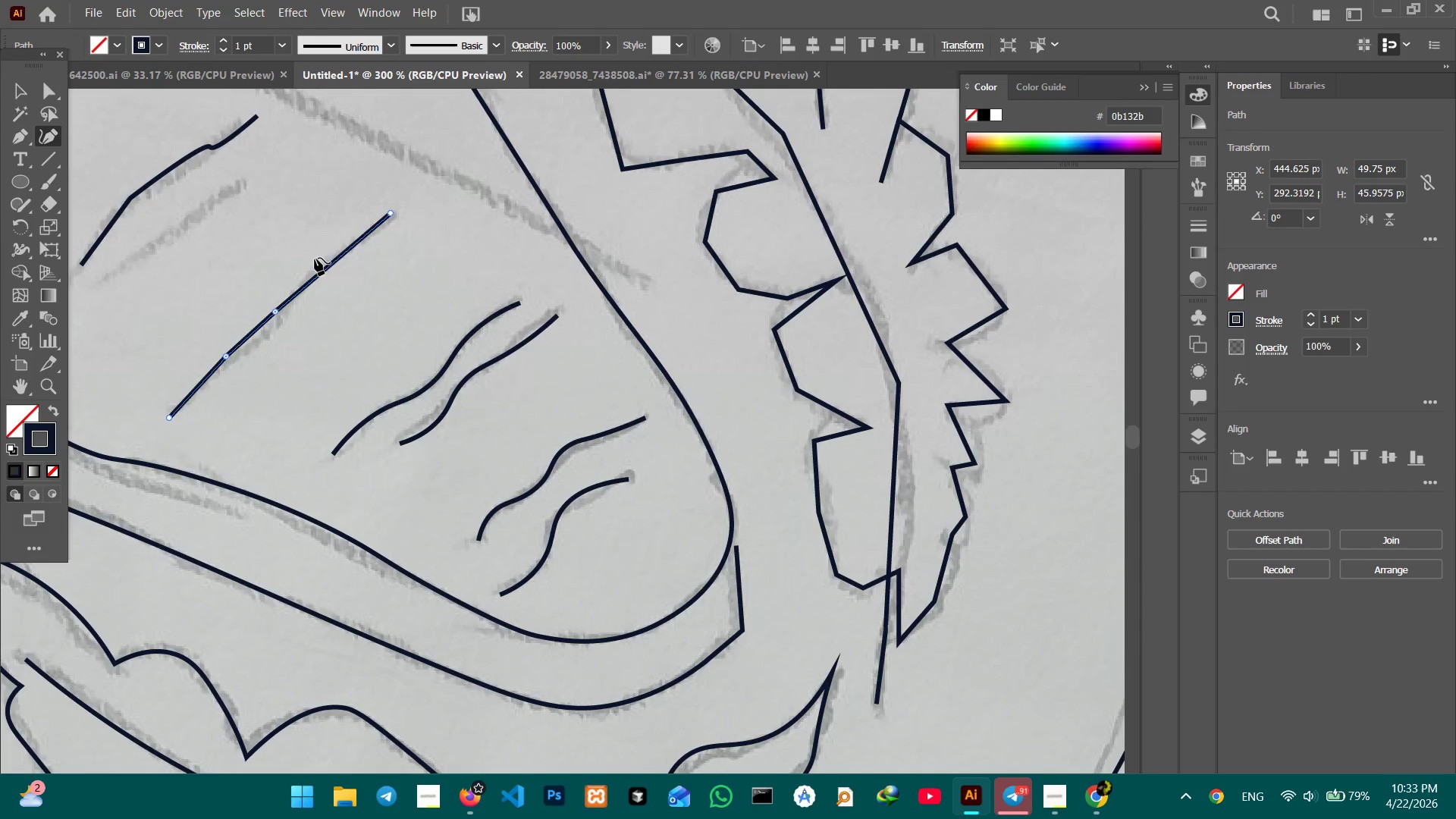 
key(Backspace)
 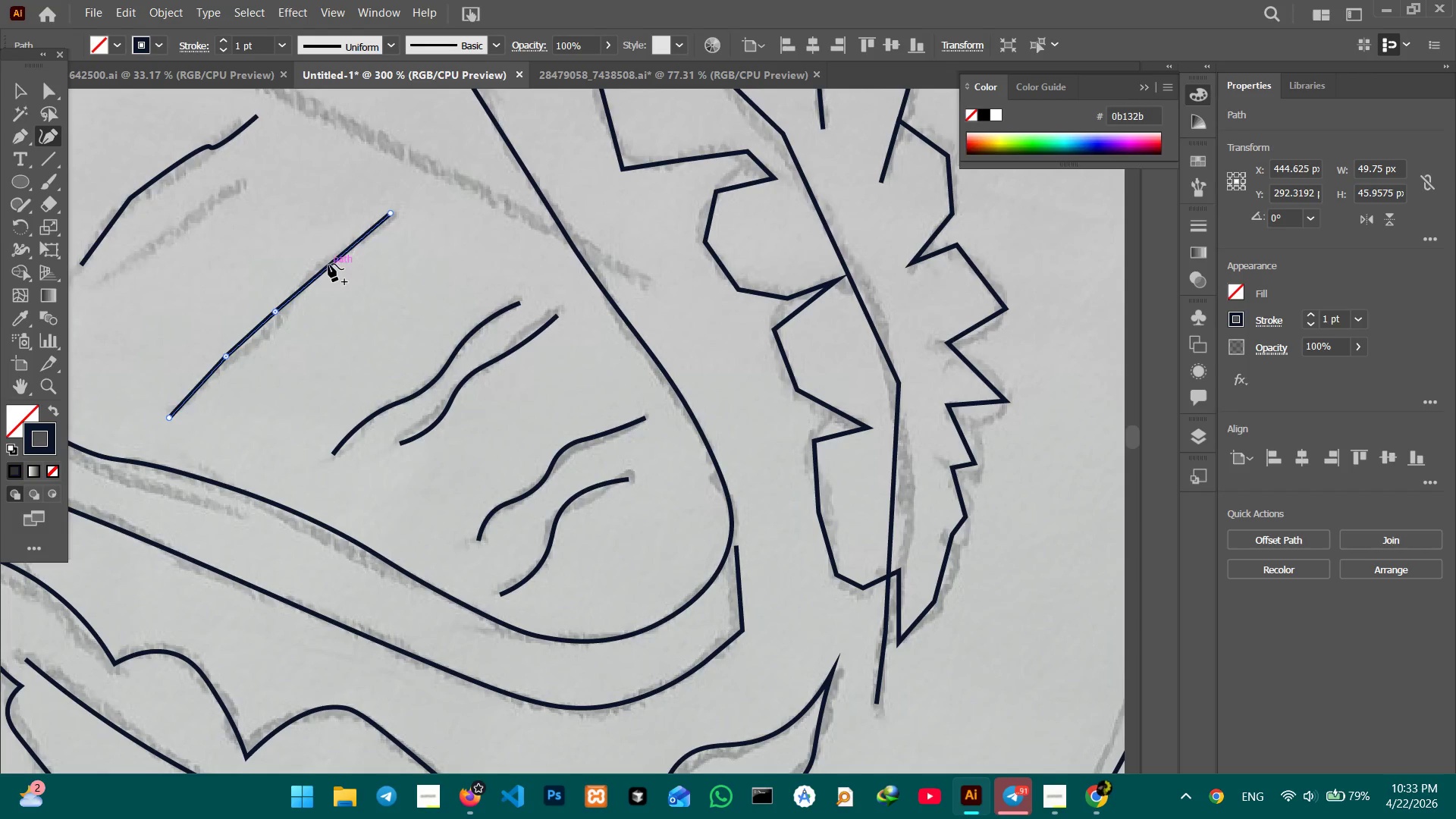 
left_click_drag(start_coordinate=[328, 264], to_coordinate=[328, 256])
 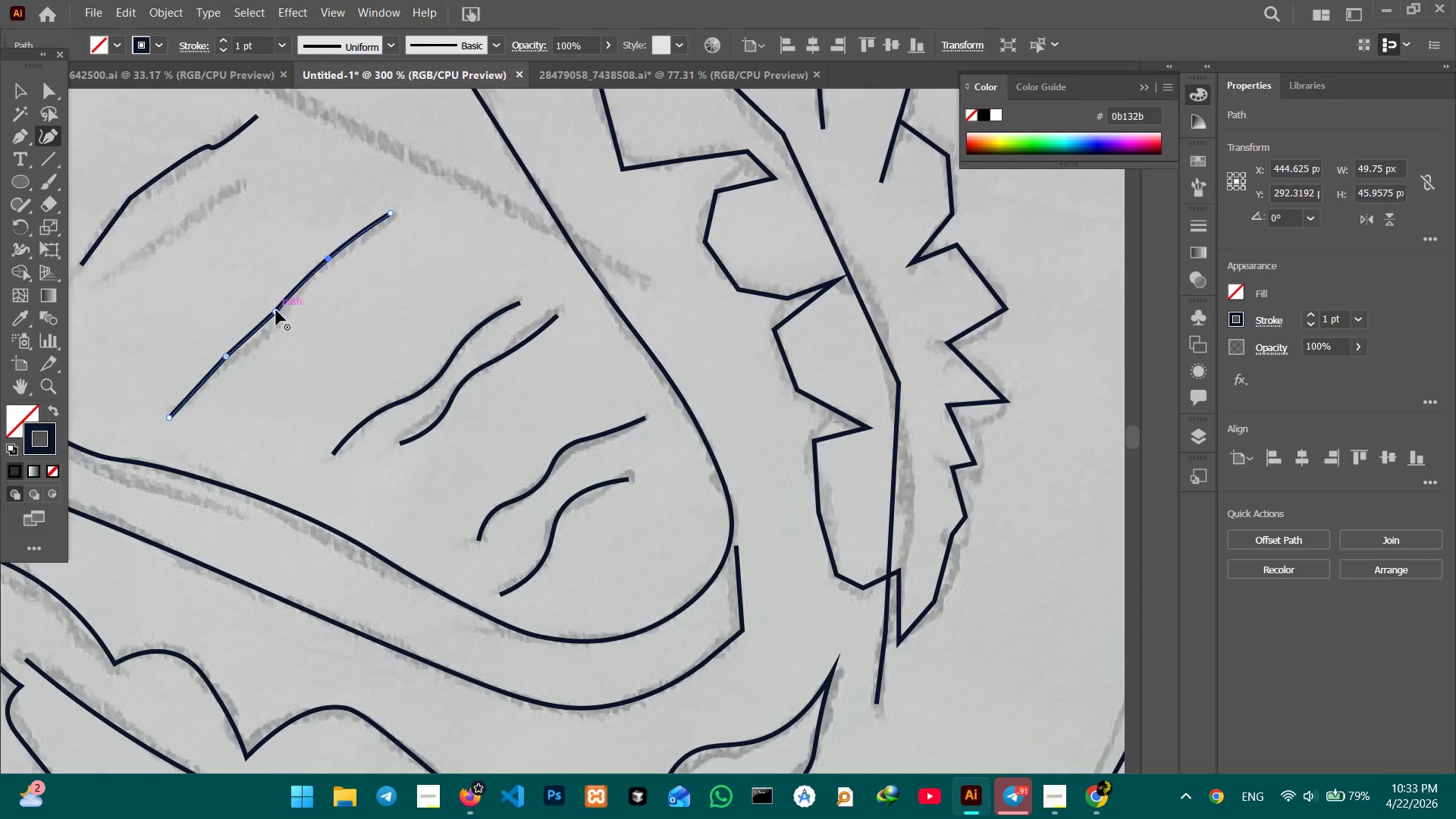 
left_click([276, 310])
 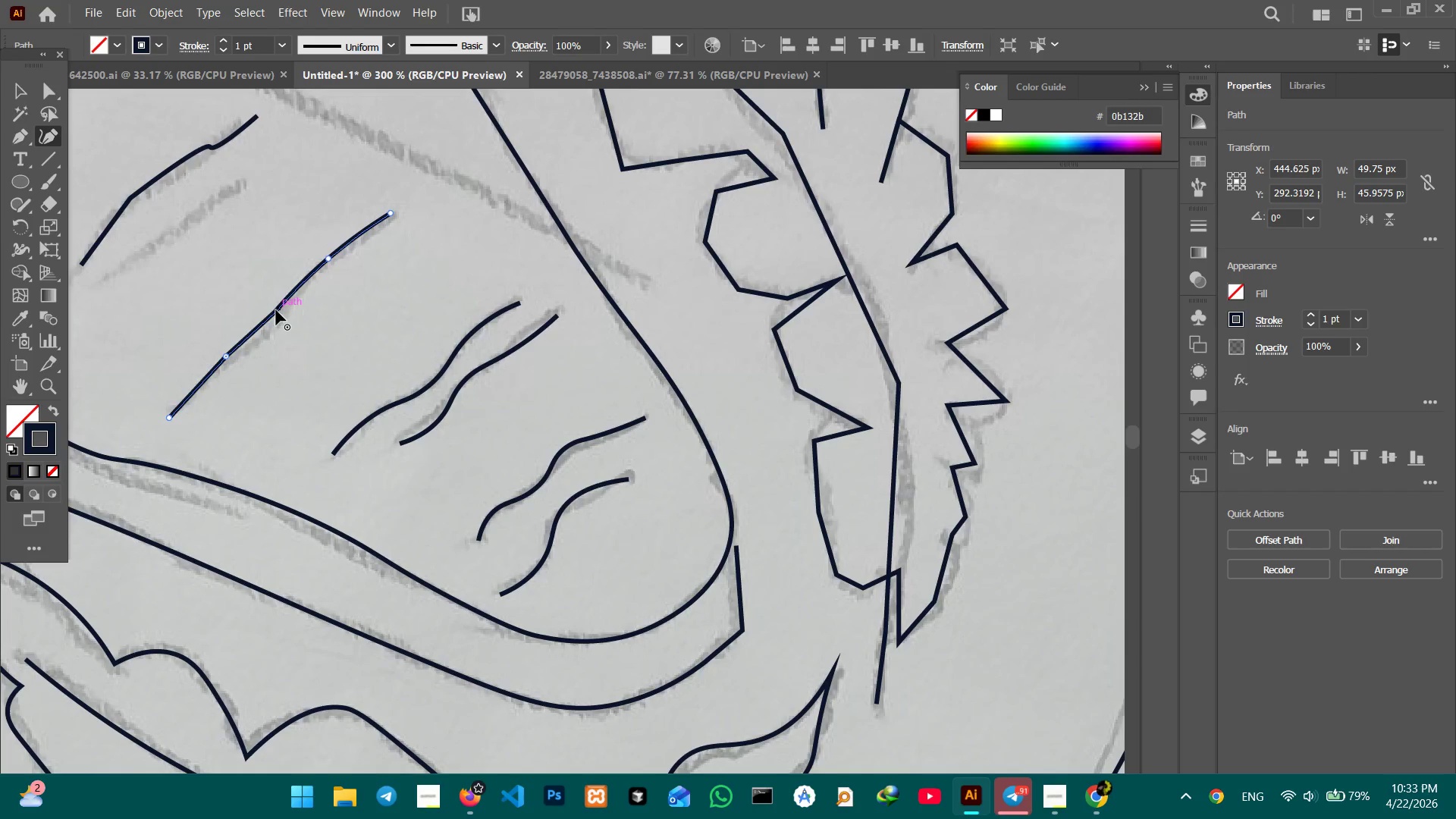 
key(Backspace)
 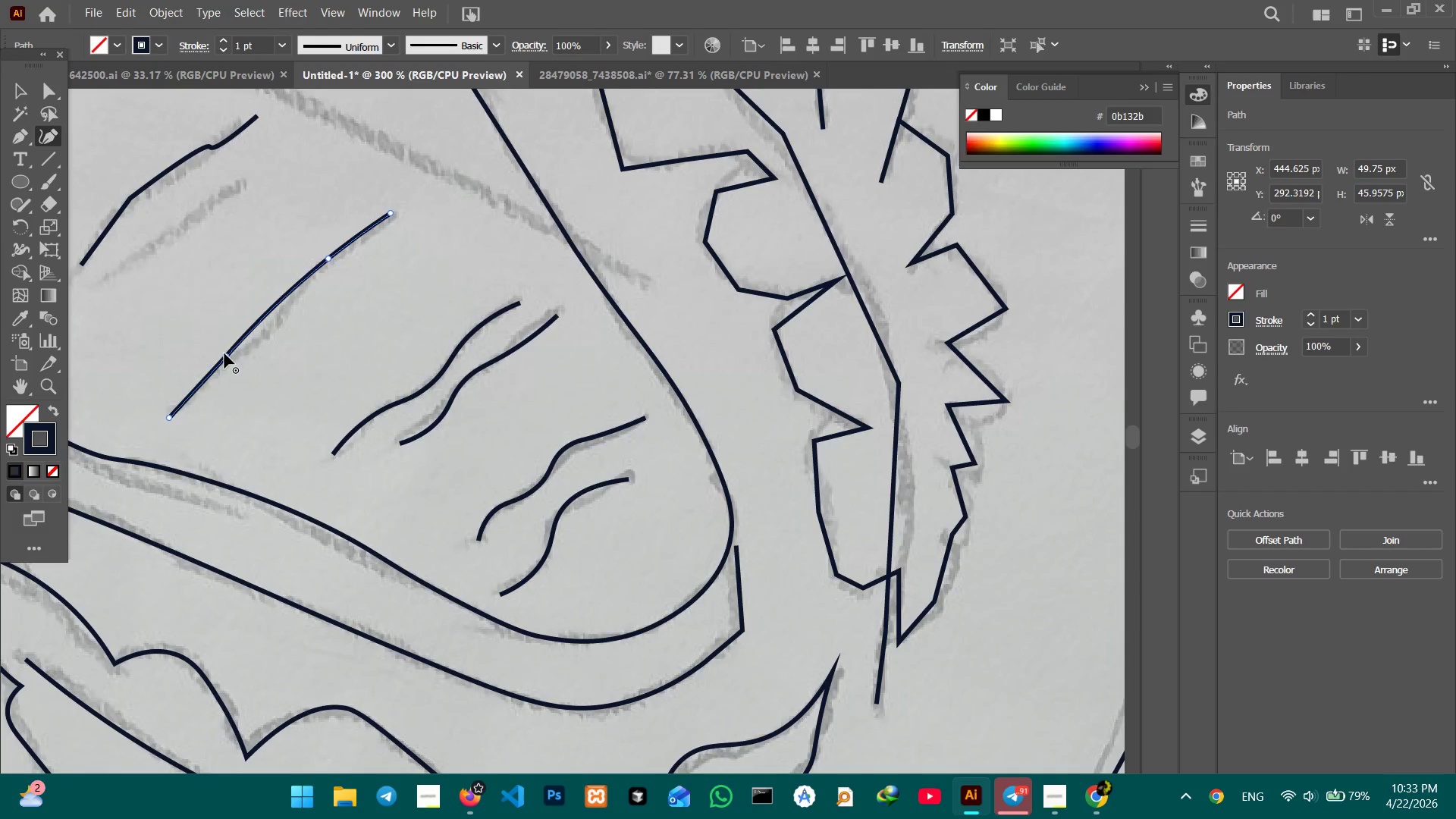 
left_click([224, 353])
 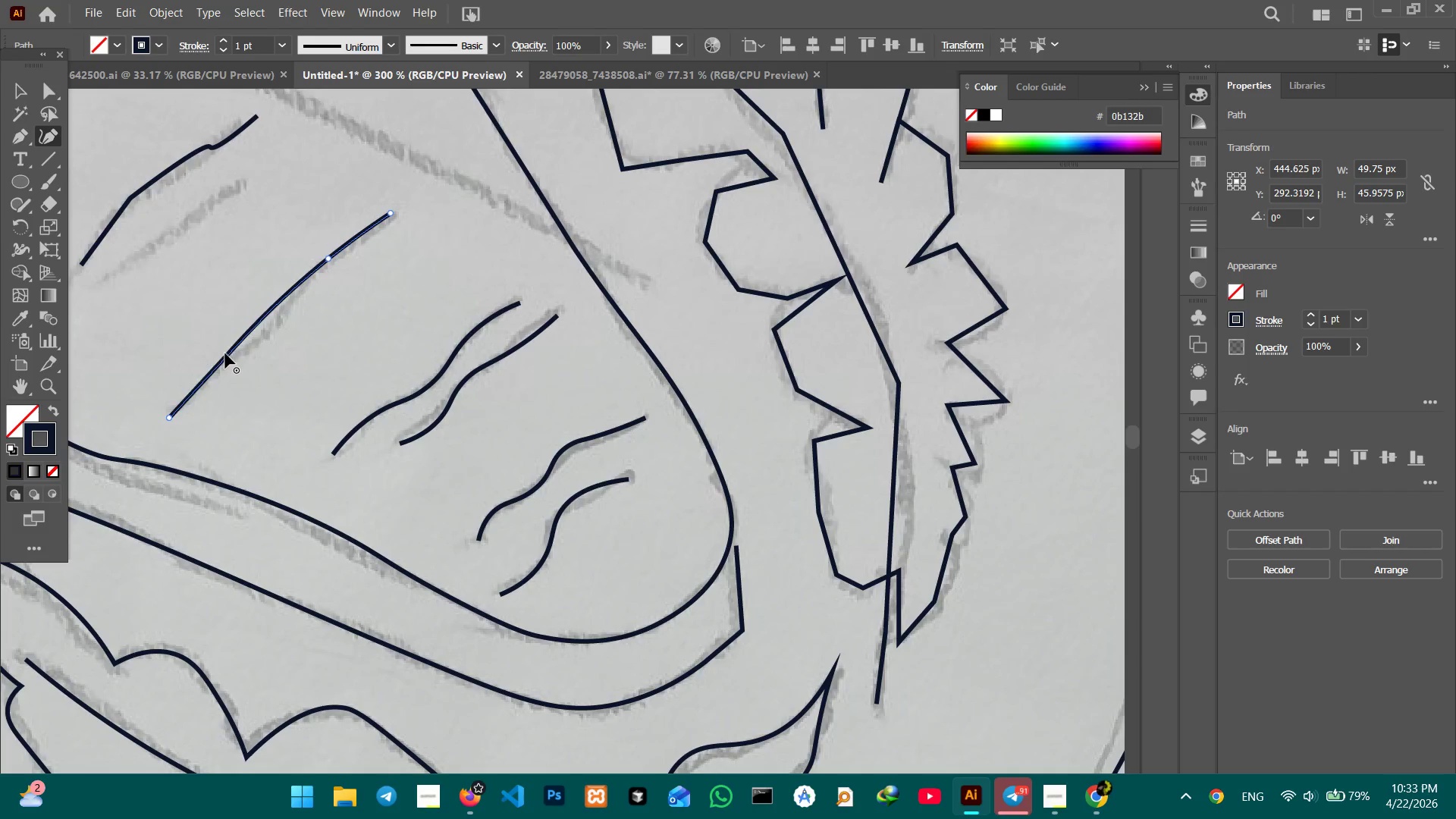 
key(Backspace)
 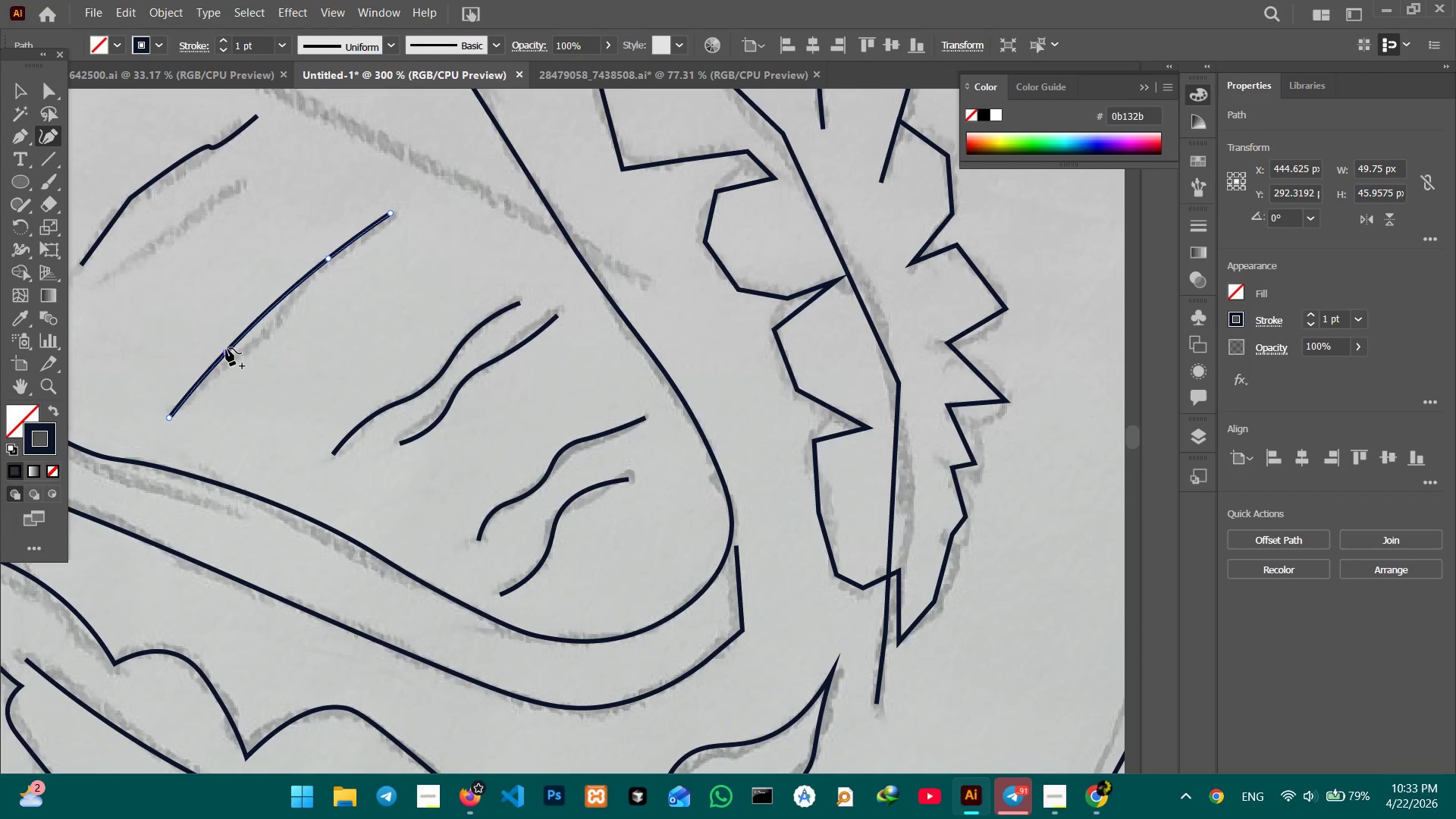 
left_click_drag(start_coordinate=[225, 348], to_coordinate=[234, 354])
 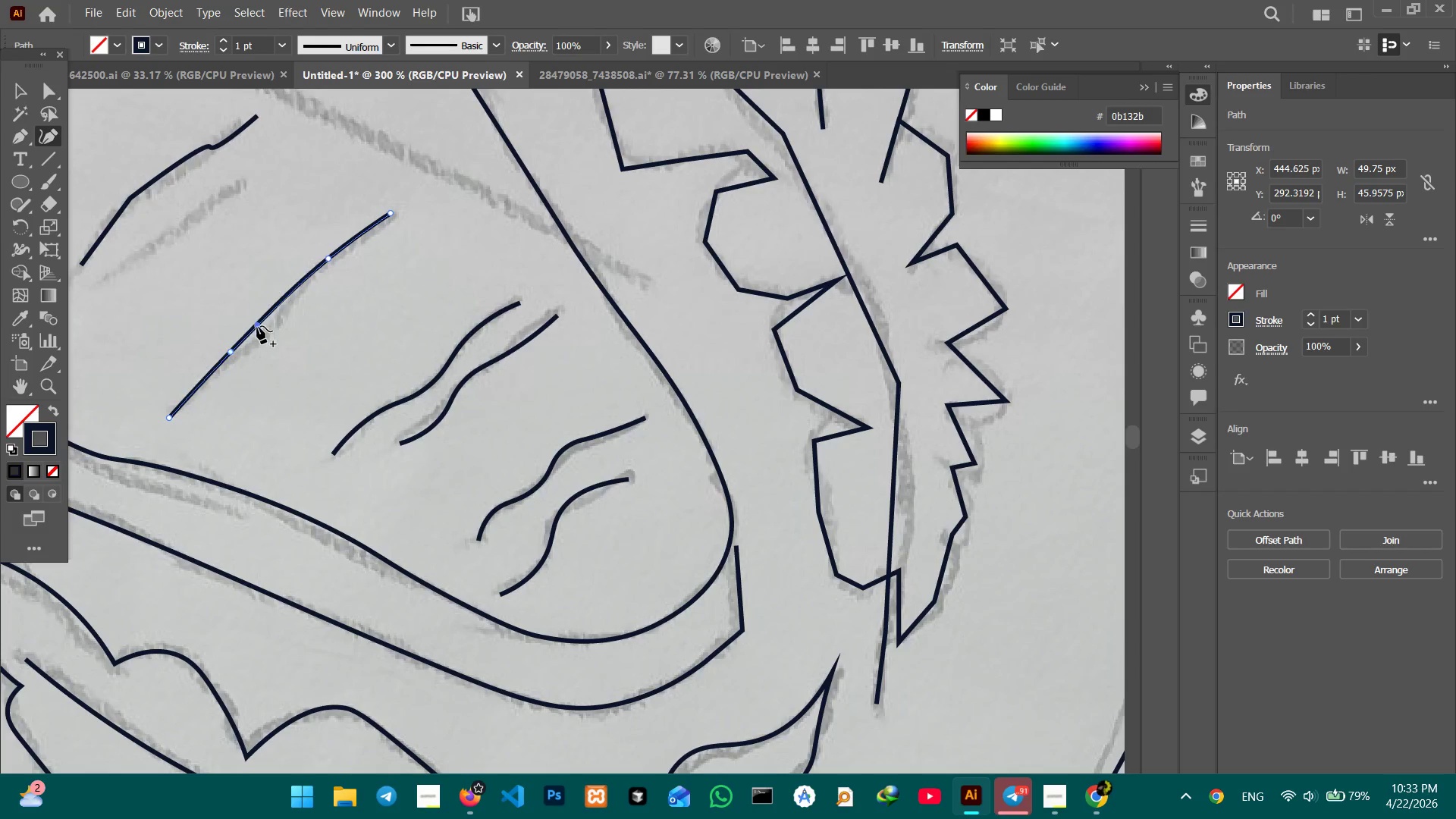 
left_click_drag(start_coordinate=[254, 322], to_coordinate=[269, 336])
 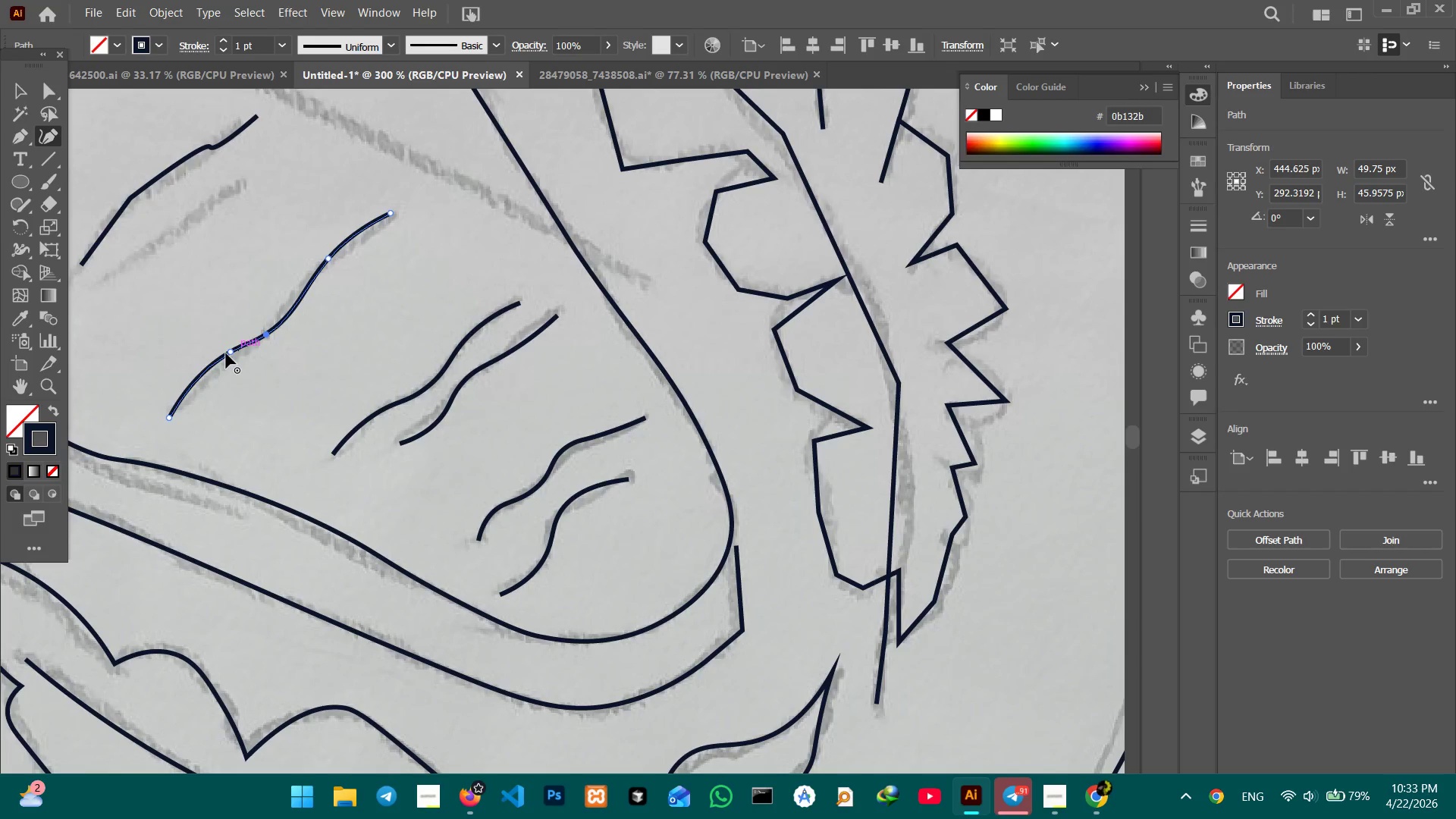 
left_click_drag(start_coordinate=[226, 353], to_coordinate=[220, 366])
 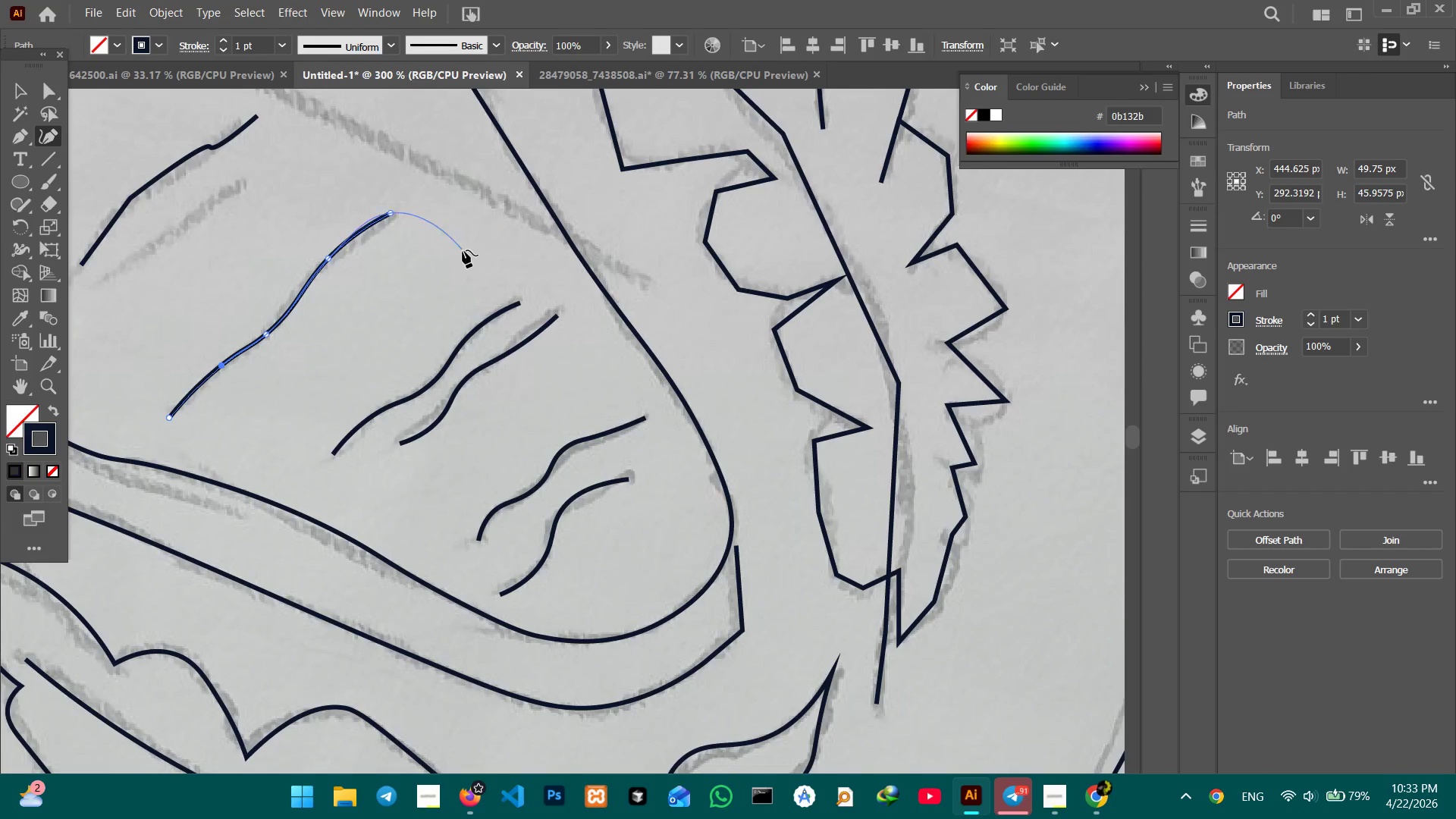 
scroll: coordinate [463, 250], scroll_direction: up, amount: 4.0
 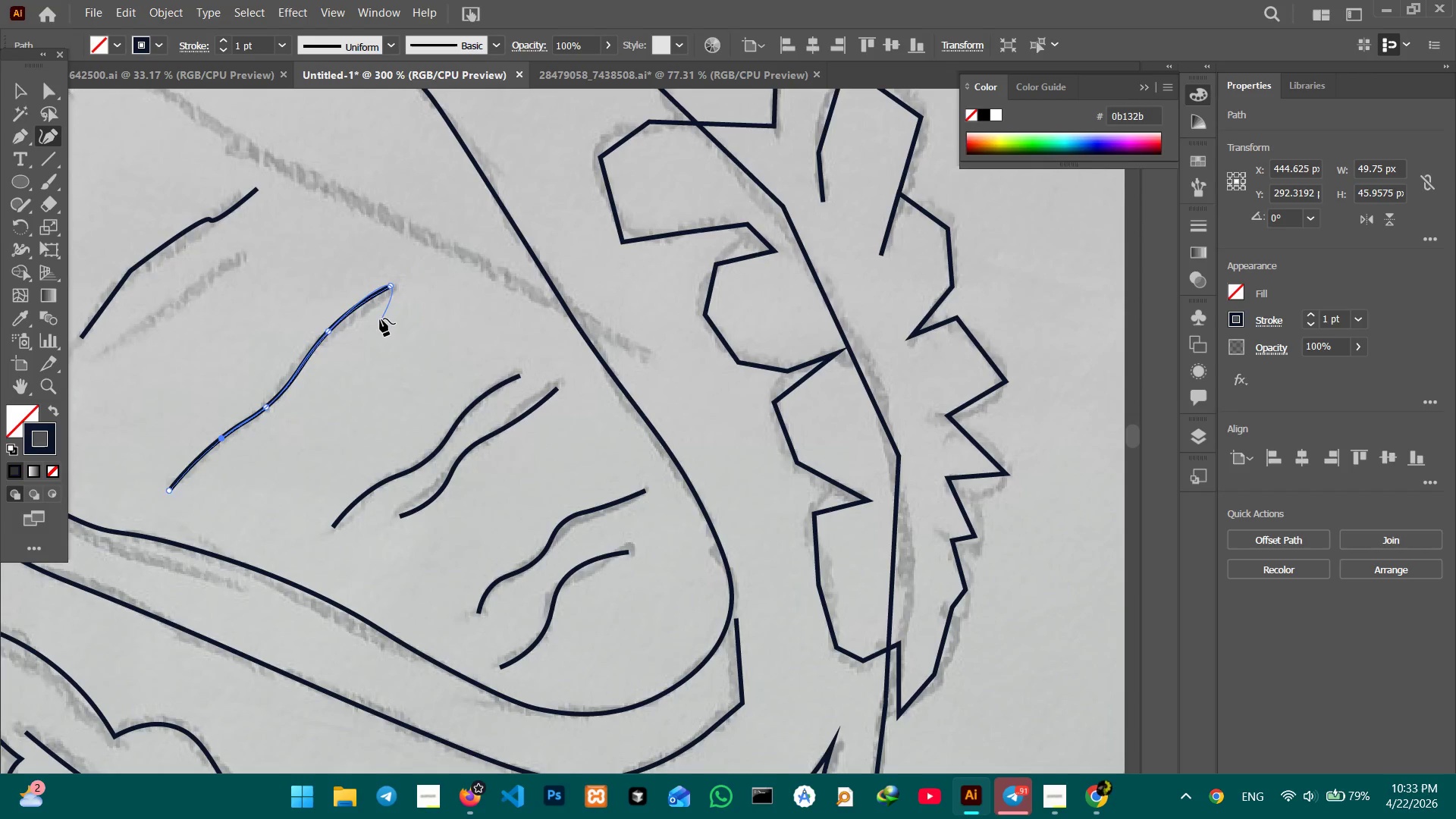 
hold_key(key=Space, duration=0.7)
 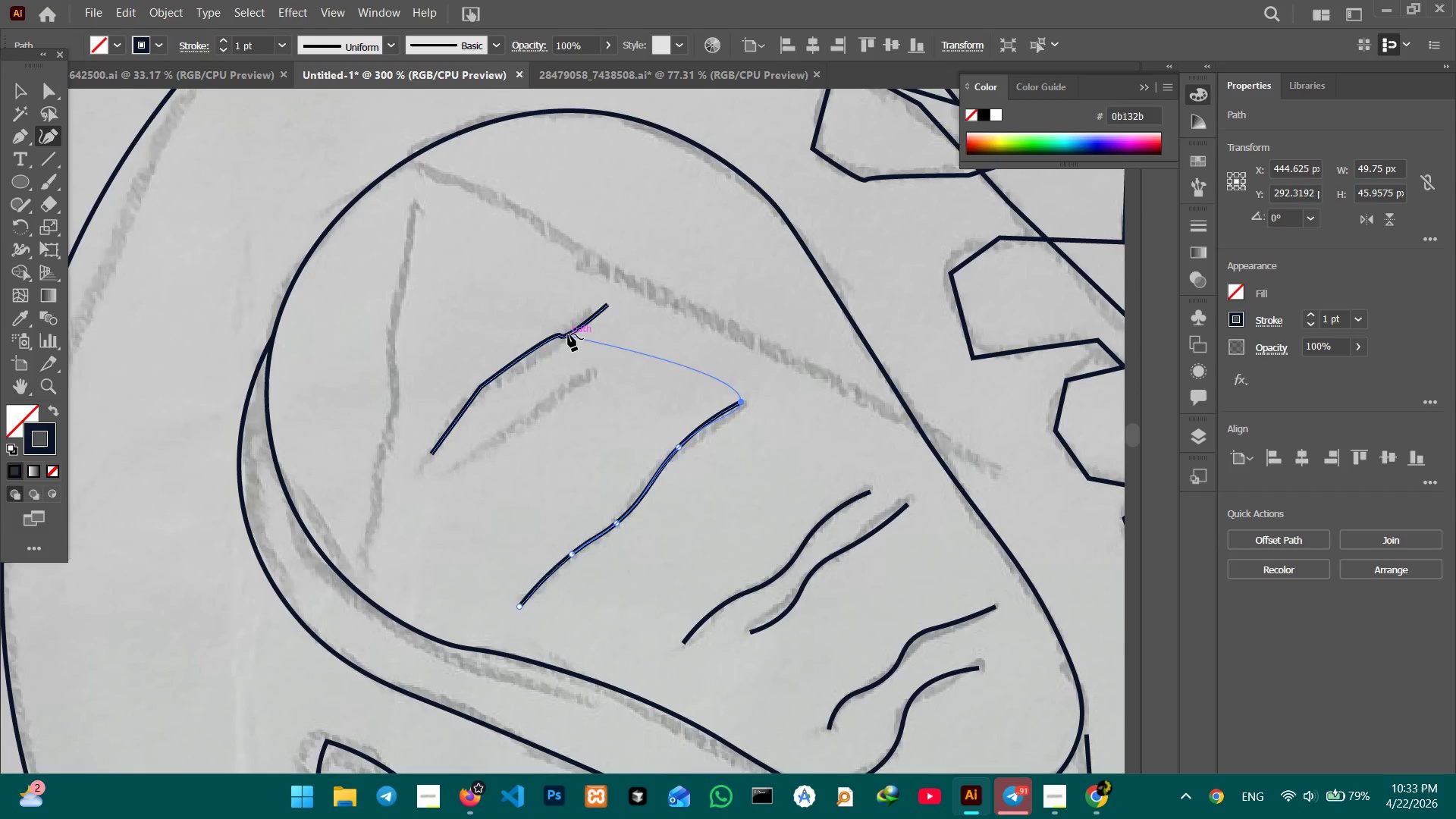 
left_click_drag(start_coordinate=[378, 318], to_coordinate=[729, 434])
 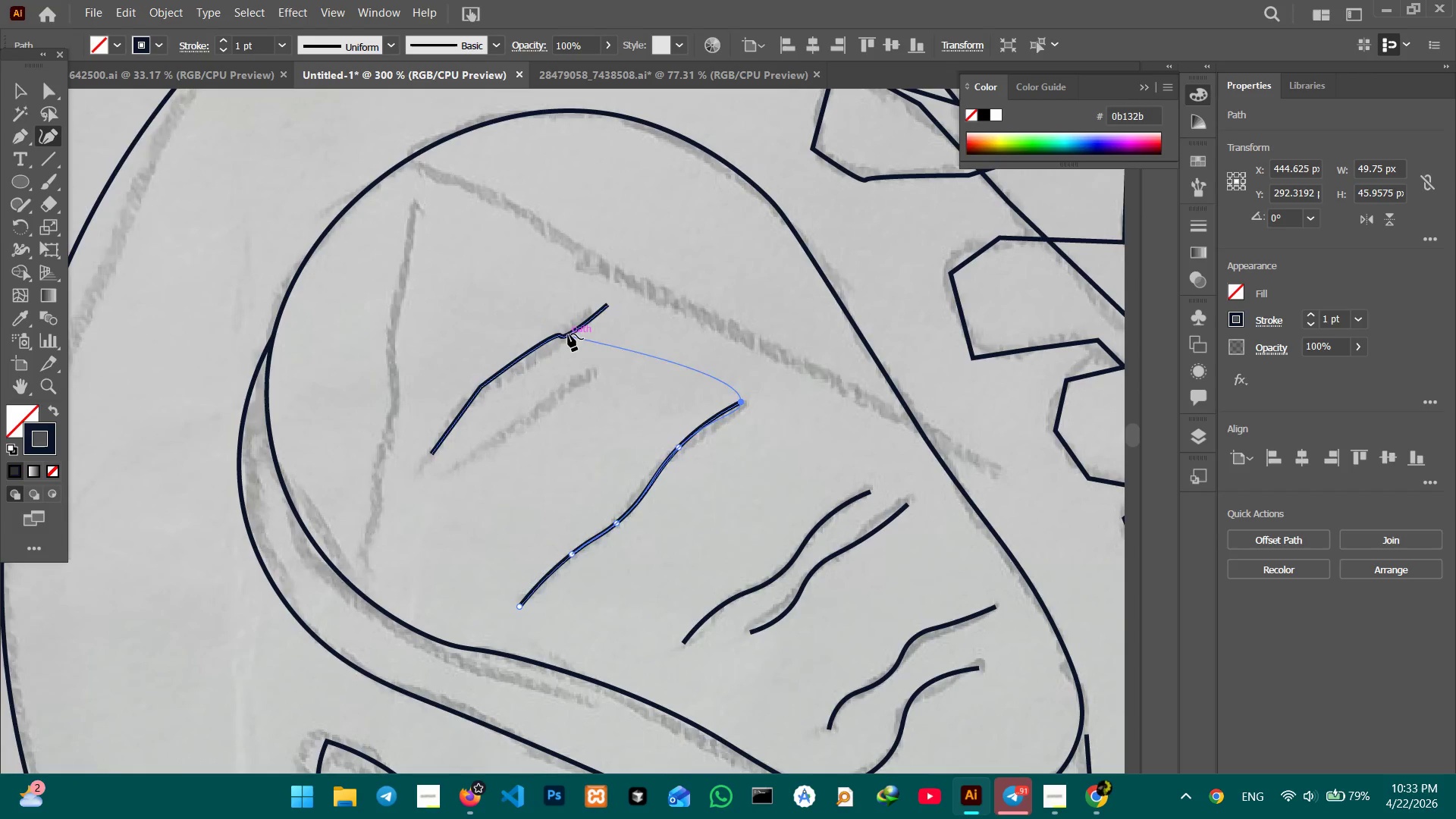 
left_click([568, 334])
 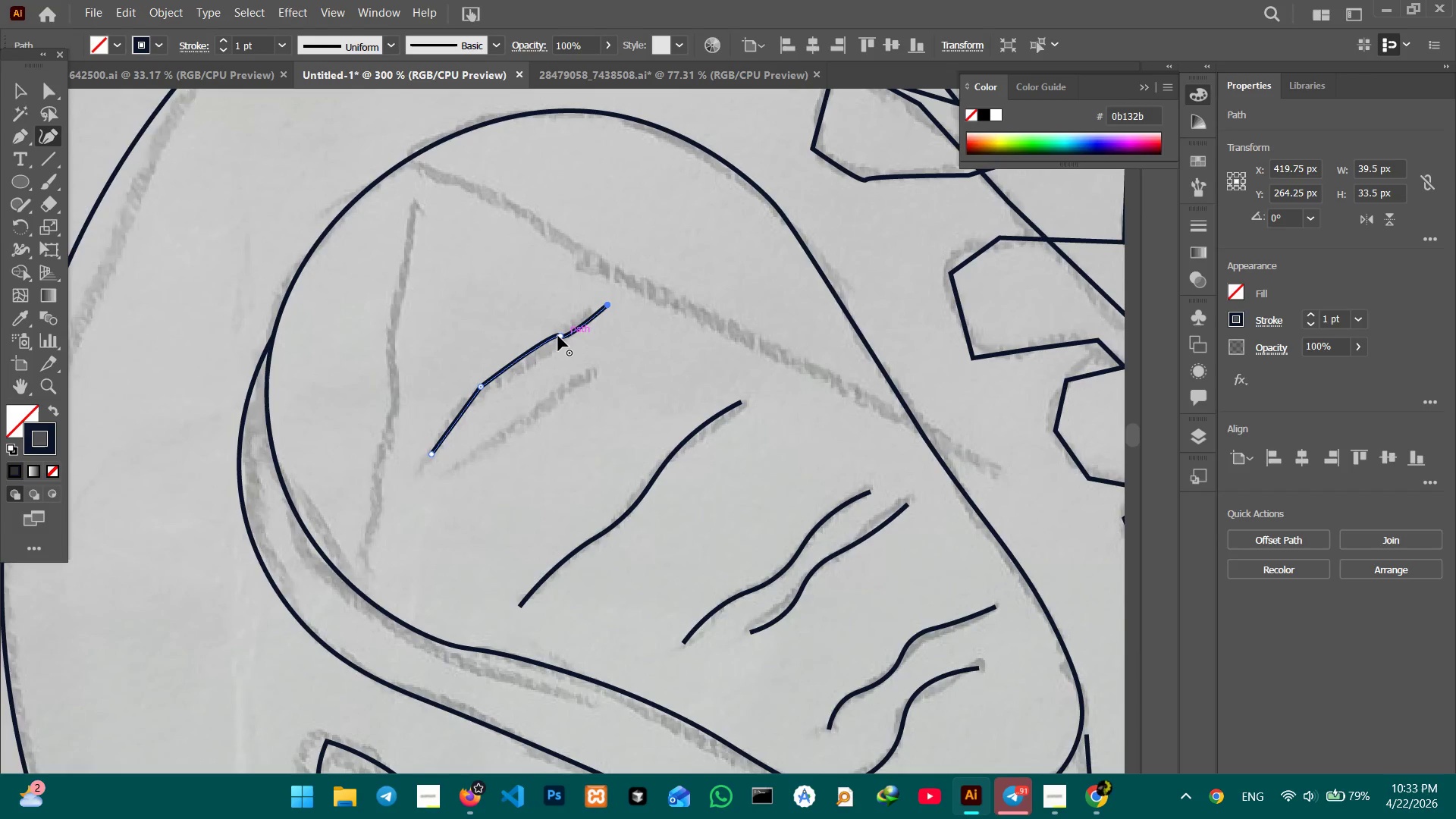 
double_click([558, 336])
 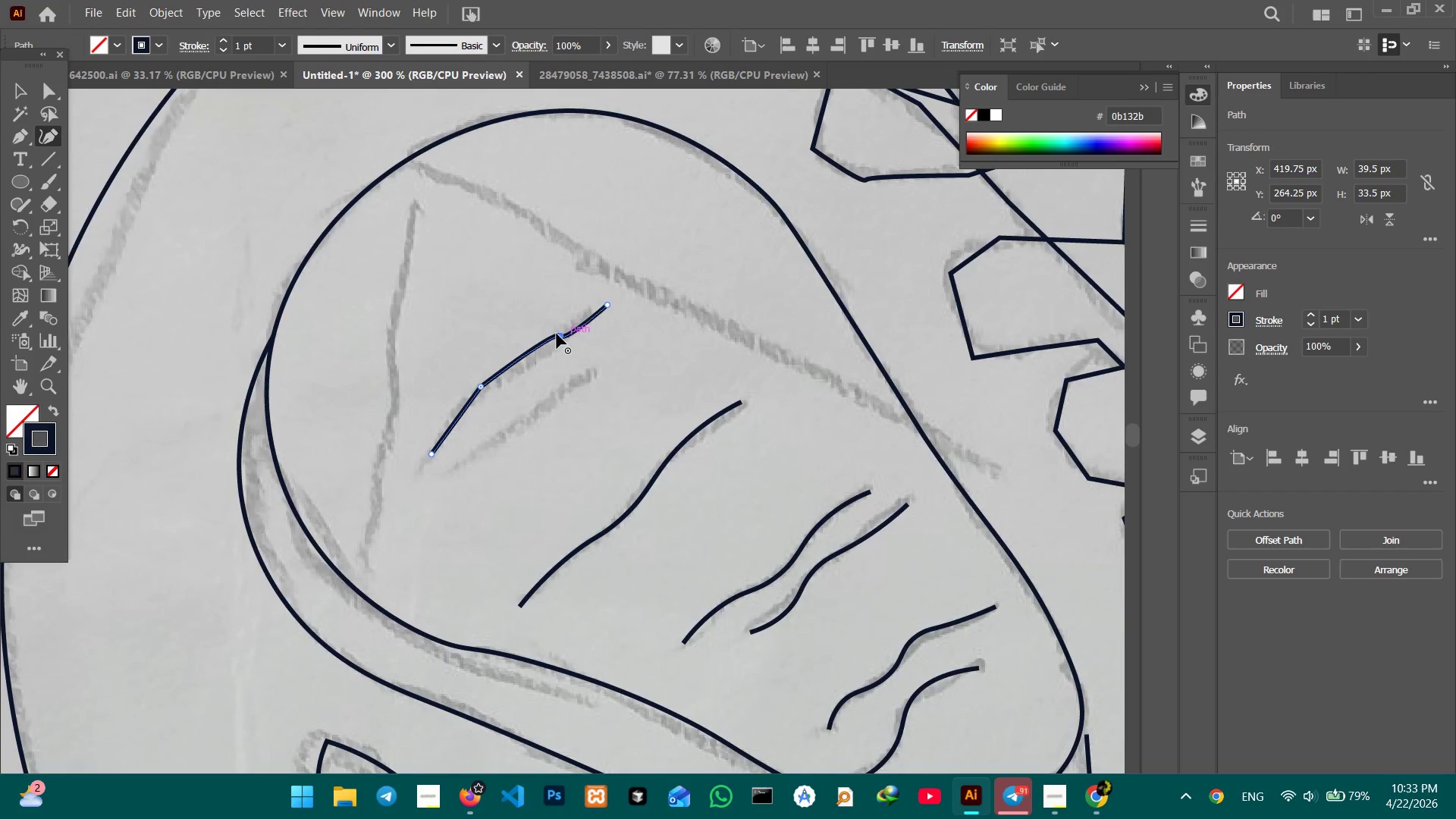 
key(Backspace)
 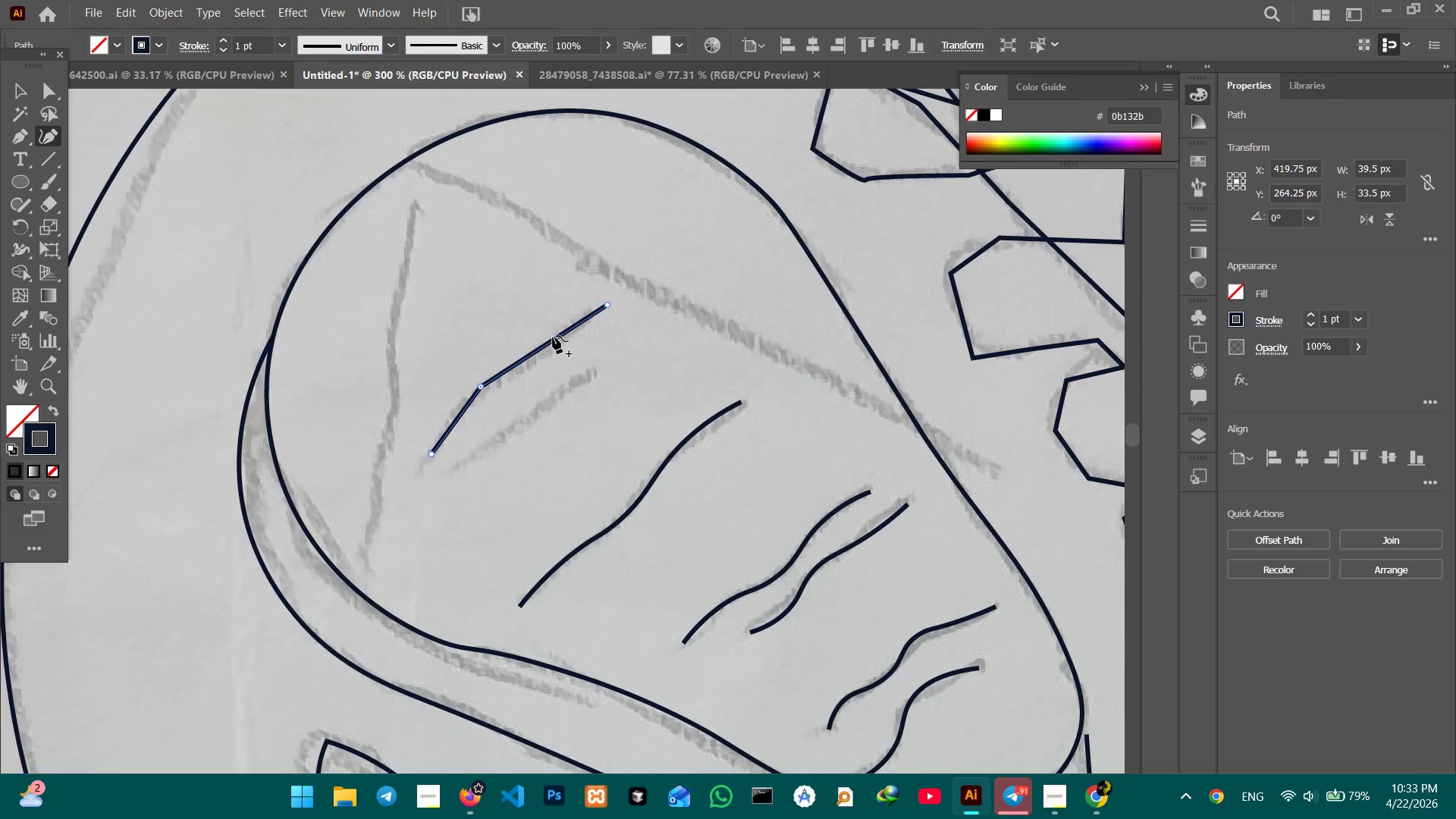 
left_click_drag(start_coordinate=[553, 336], to_coordinate=[553, 347])
 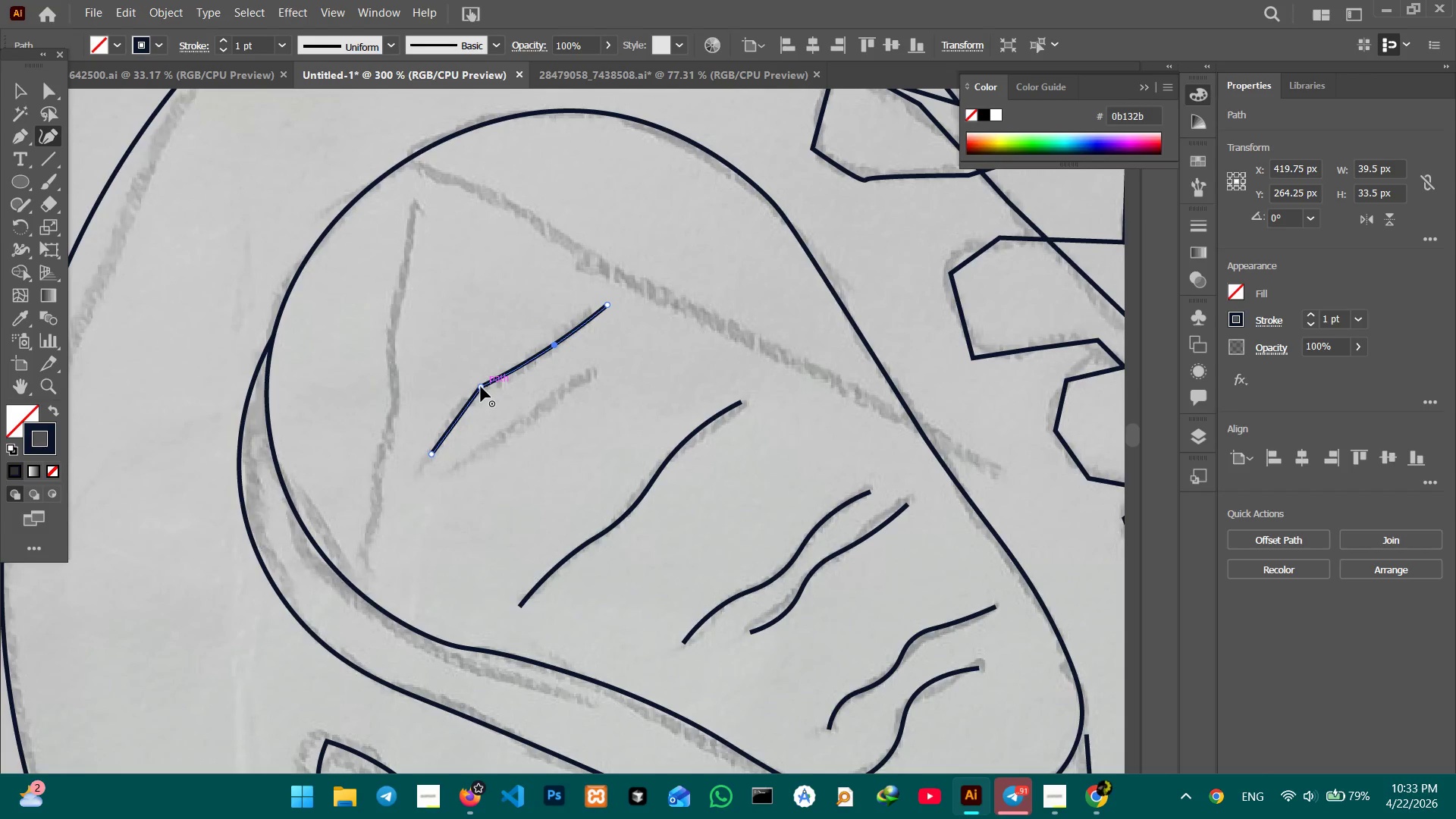 
left_click([481, 387])
 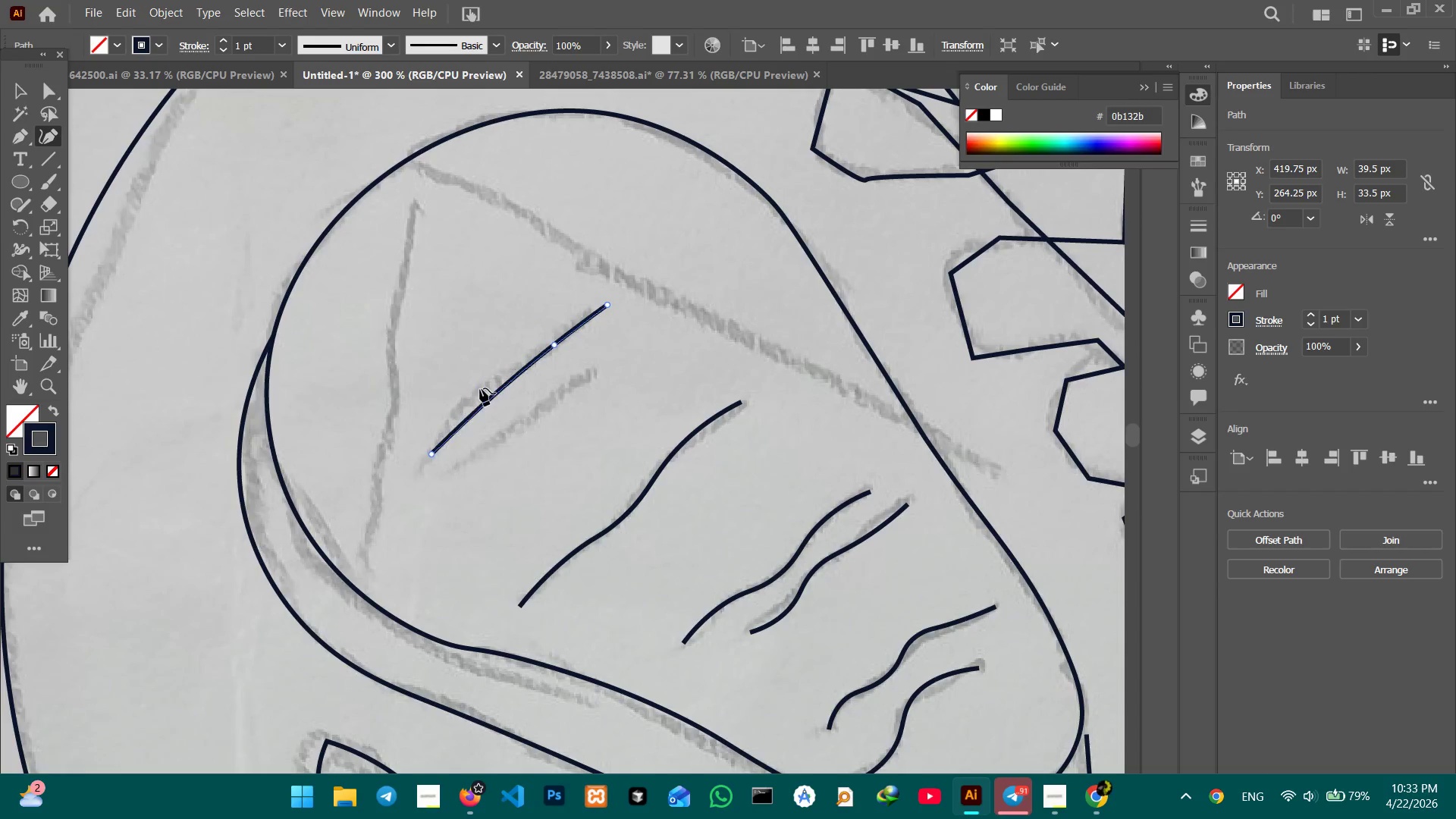 
key(Backspace)
 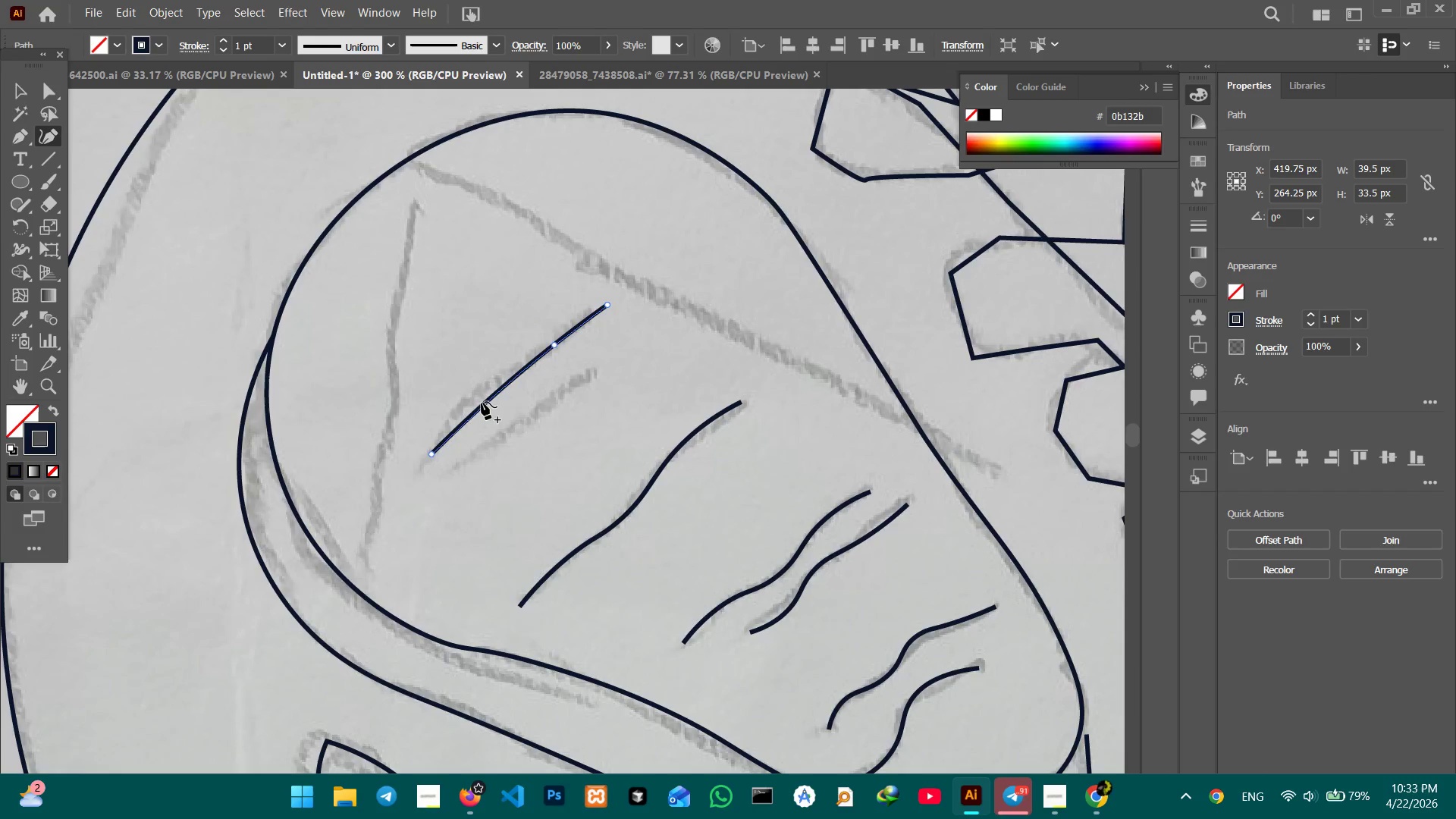 
left_click_drag(start_coordinate=[482, 402], to_coordinate=[475, 393])
 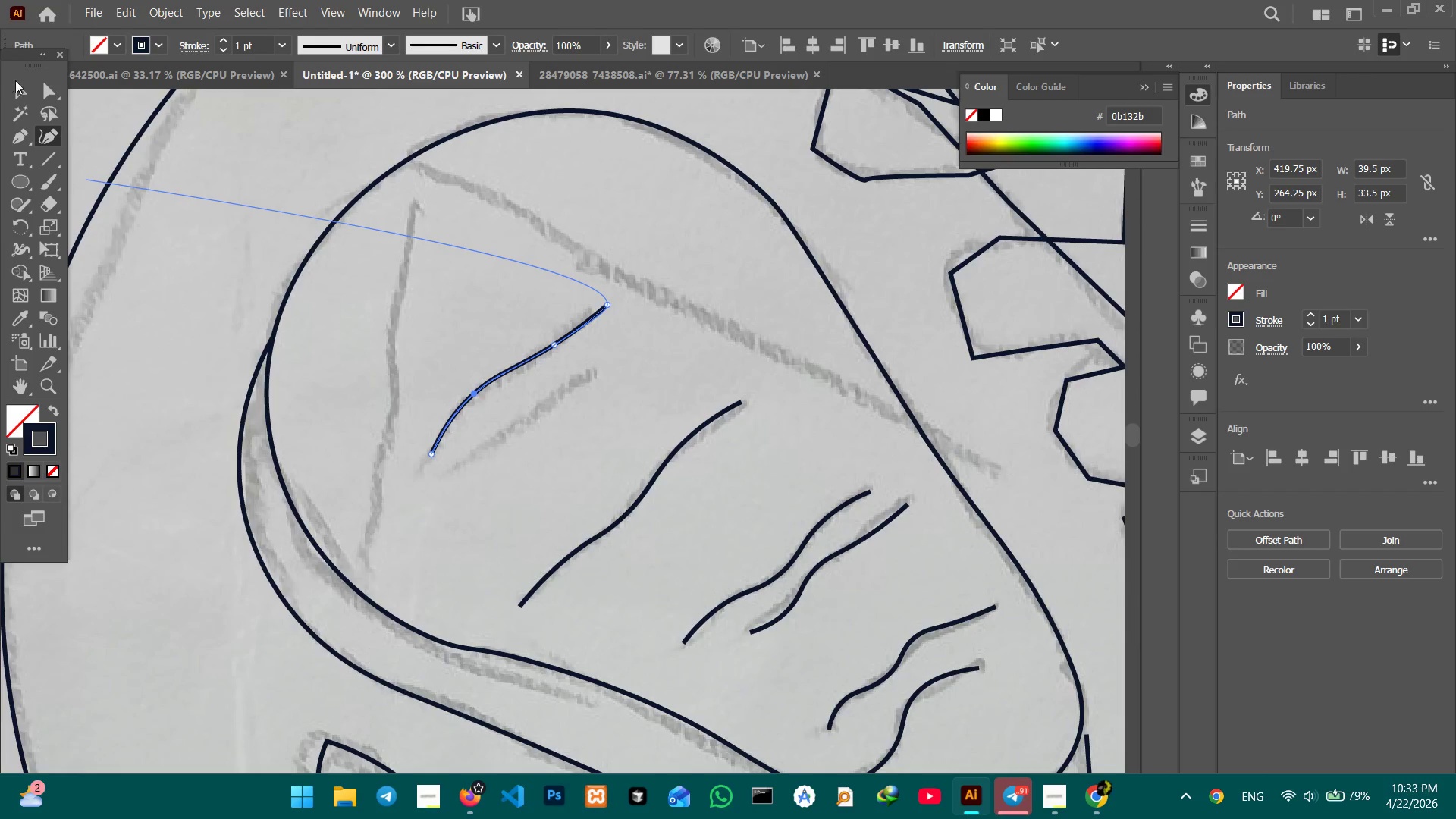 
left_click([17, 82])
 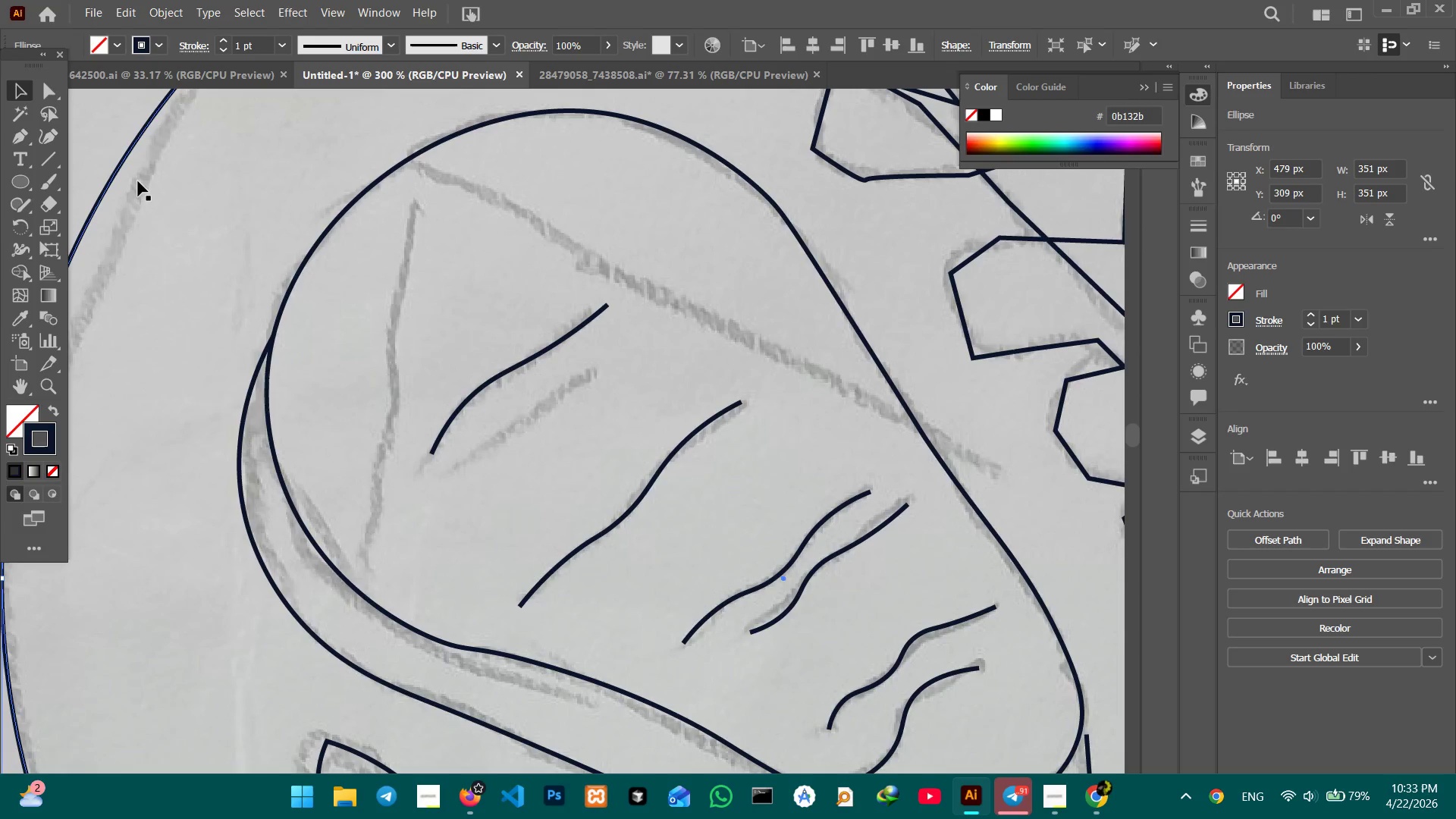 
wait(13.89)
 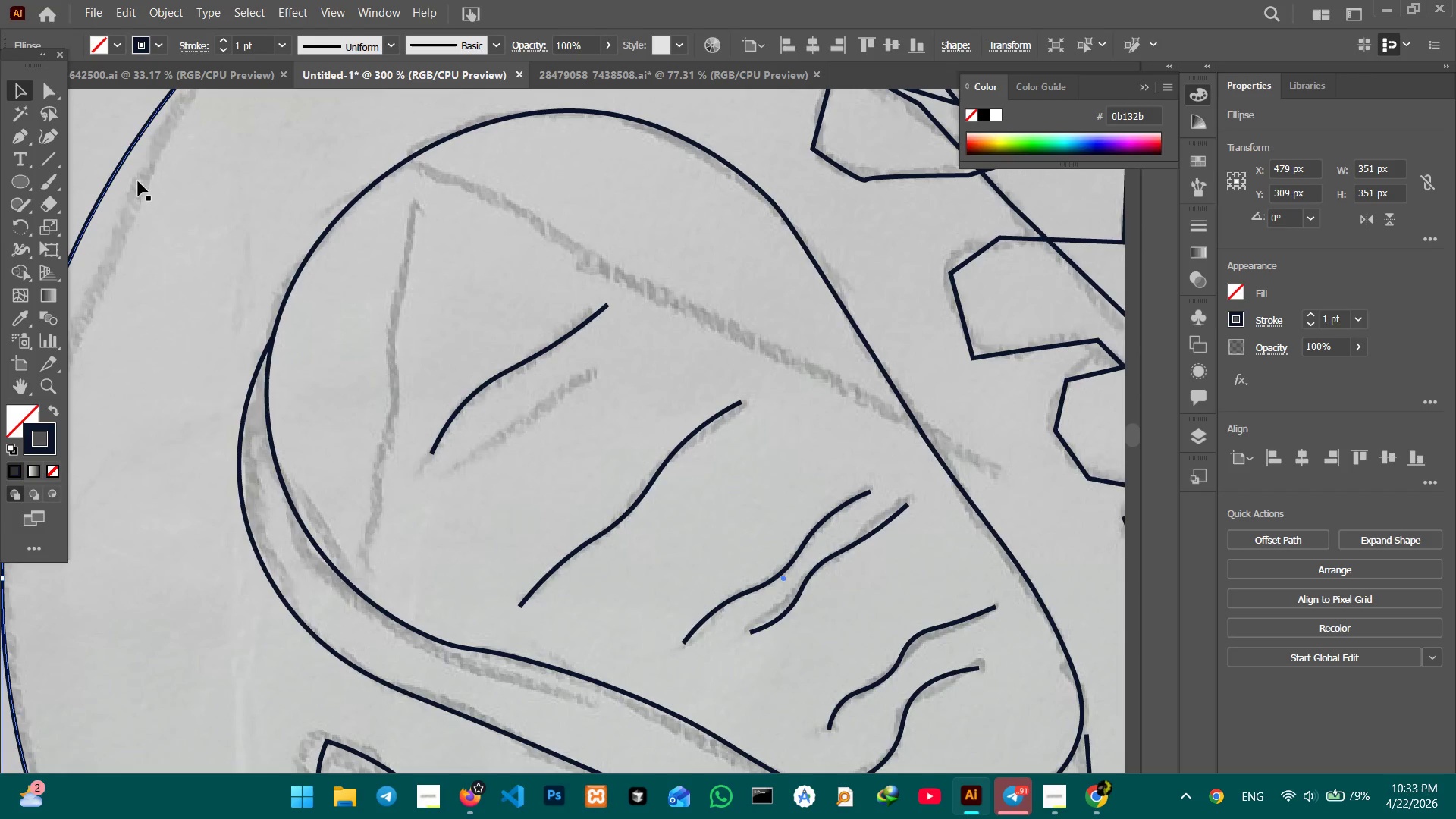 
key(Control+Minus)
 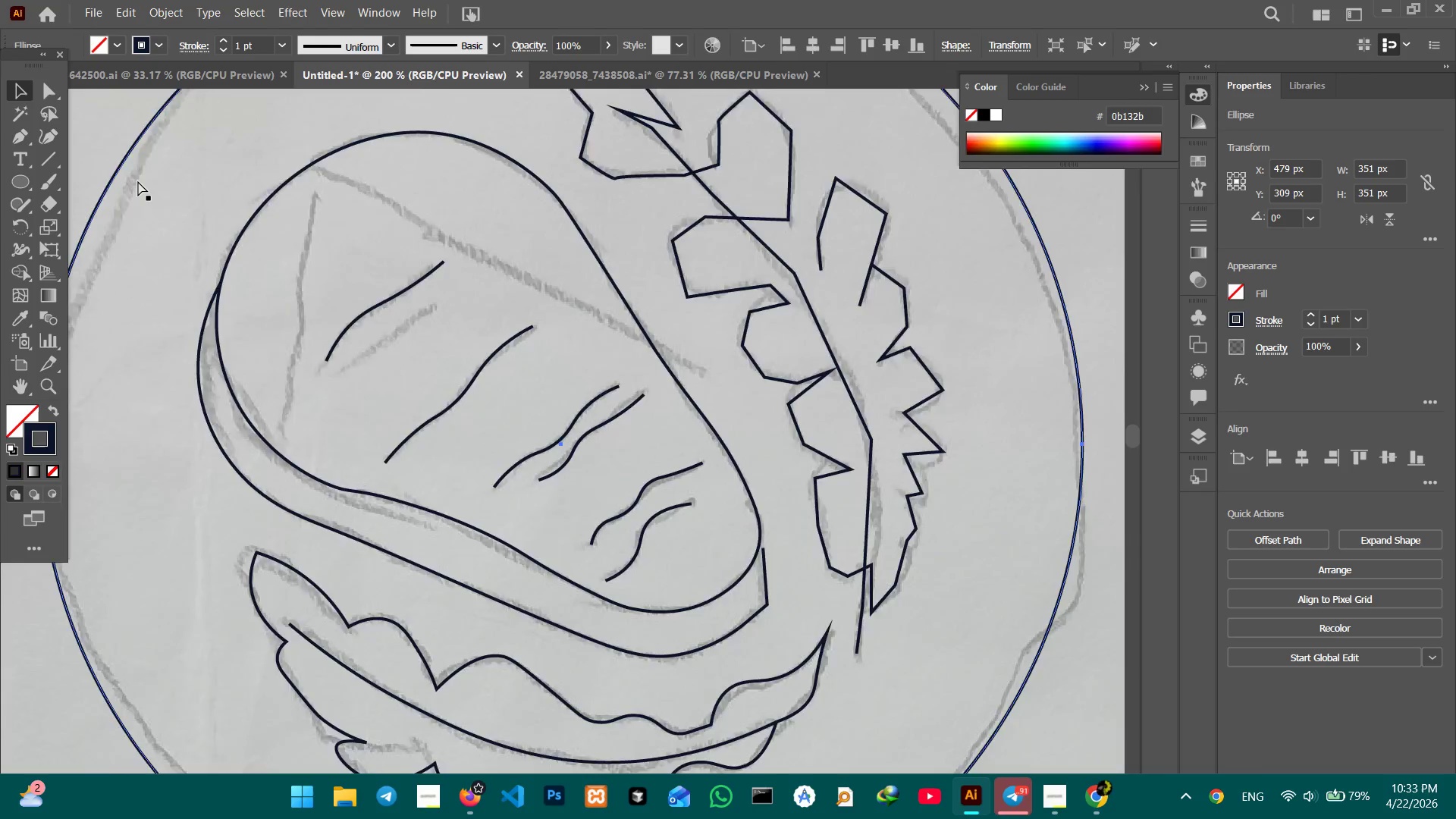 
key(Control+Minus)
 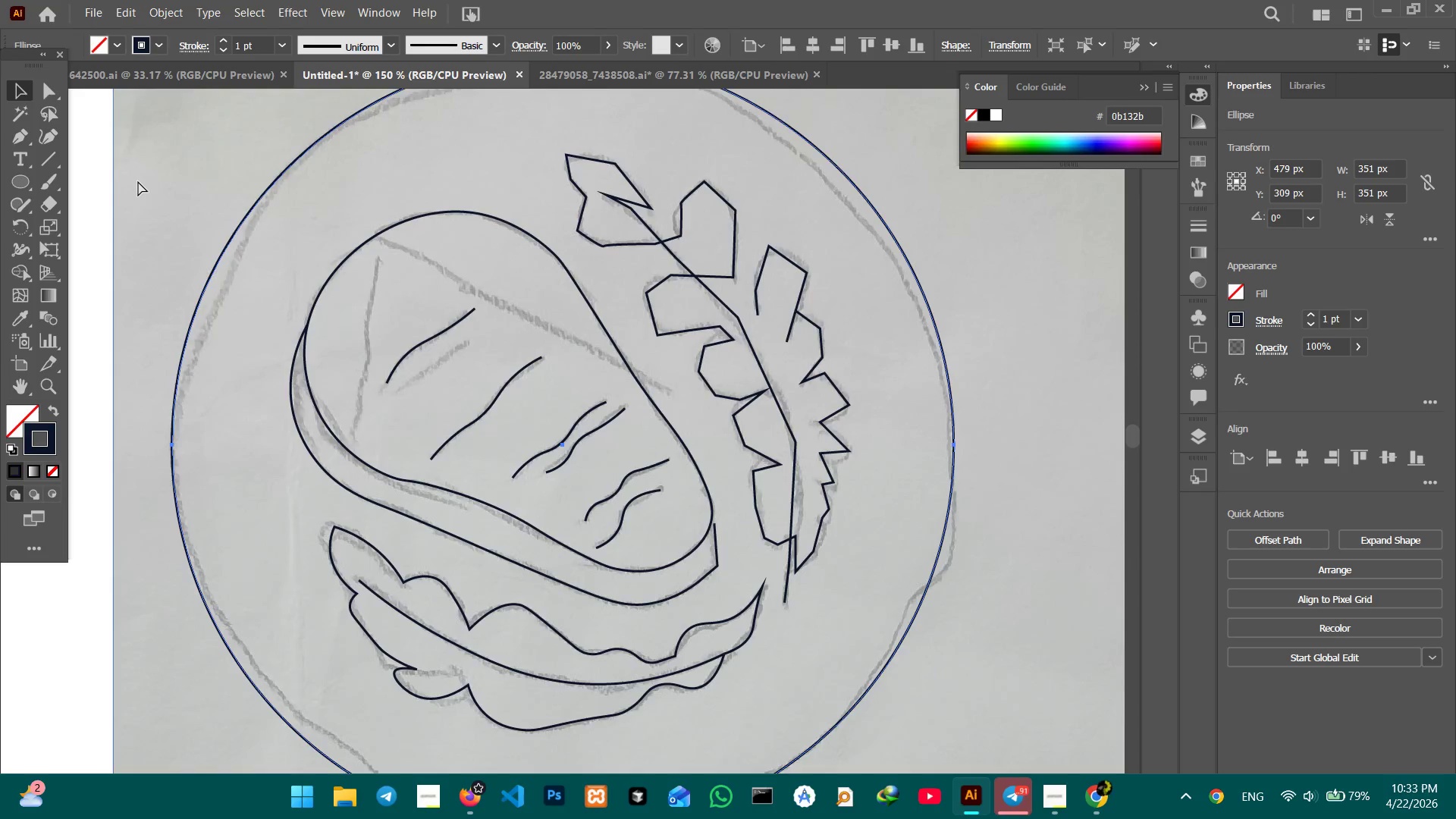 
key(Control+Minus)
 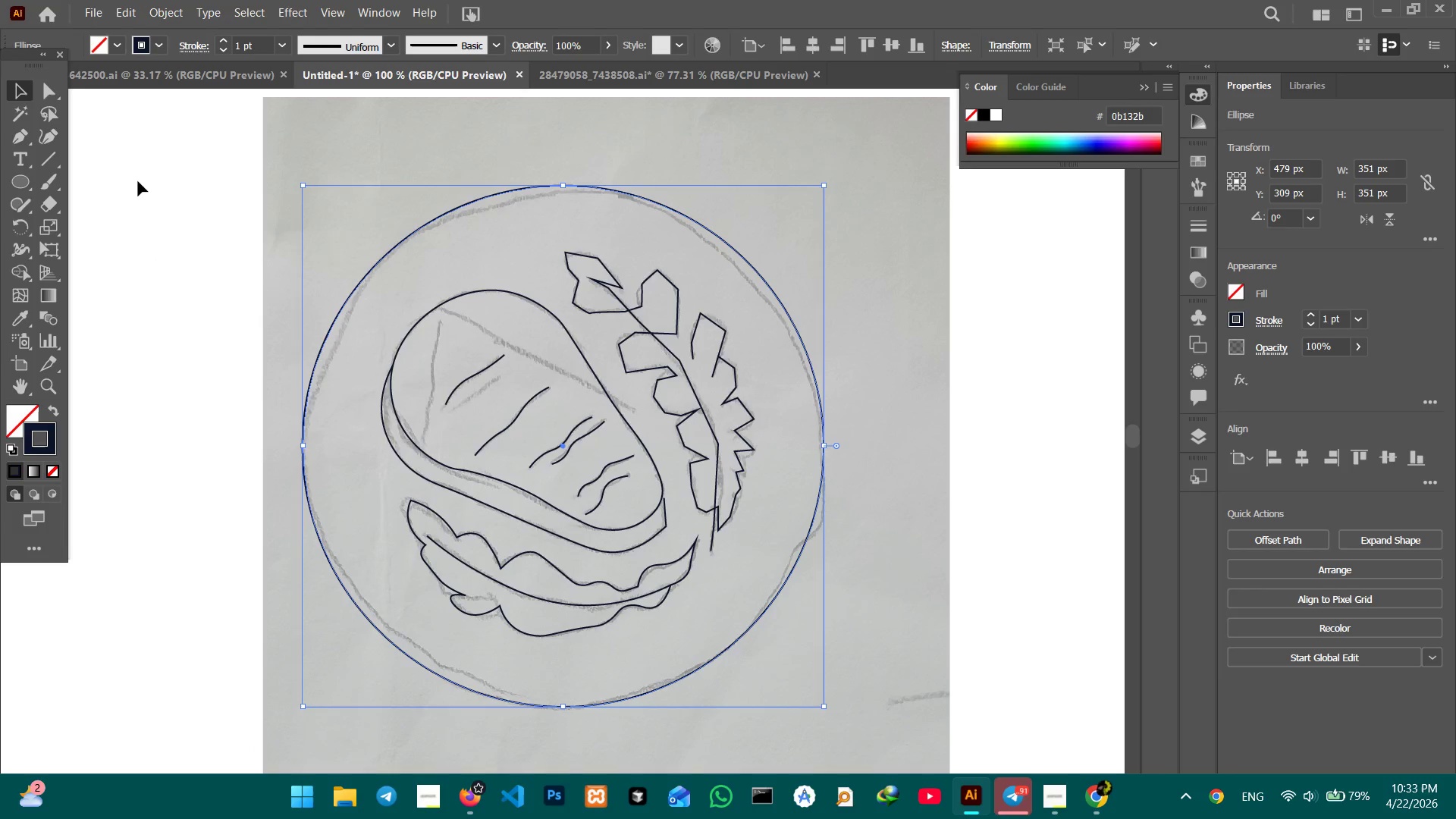 
hold_key(key=Space, duration=1.5)
 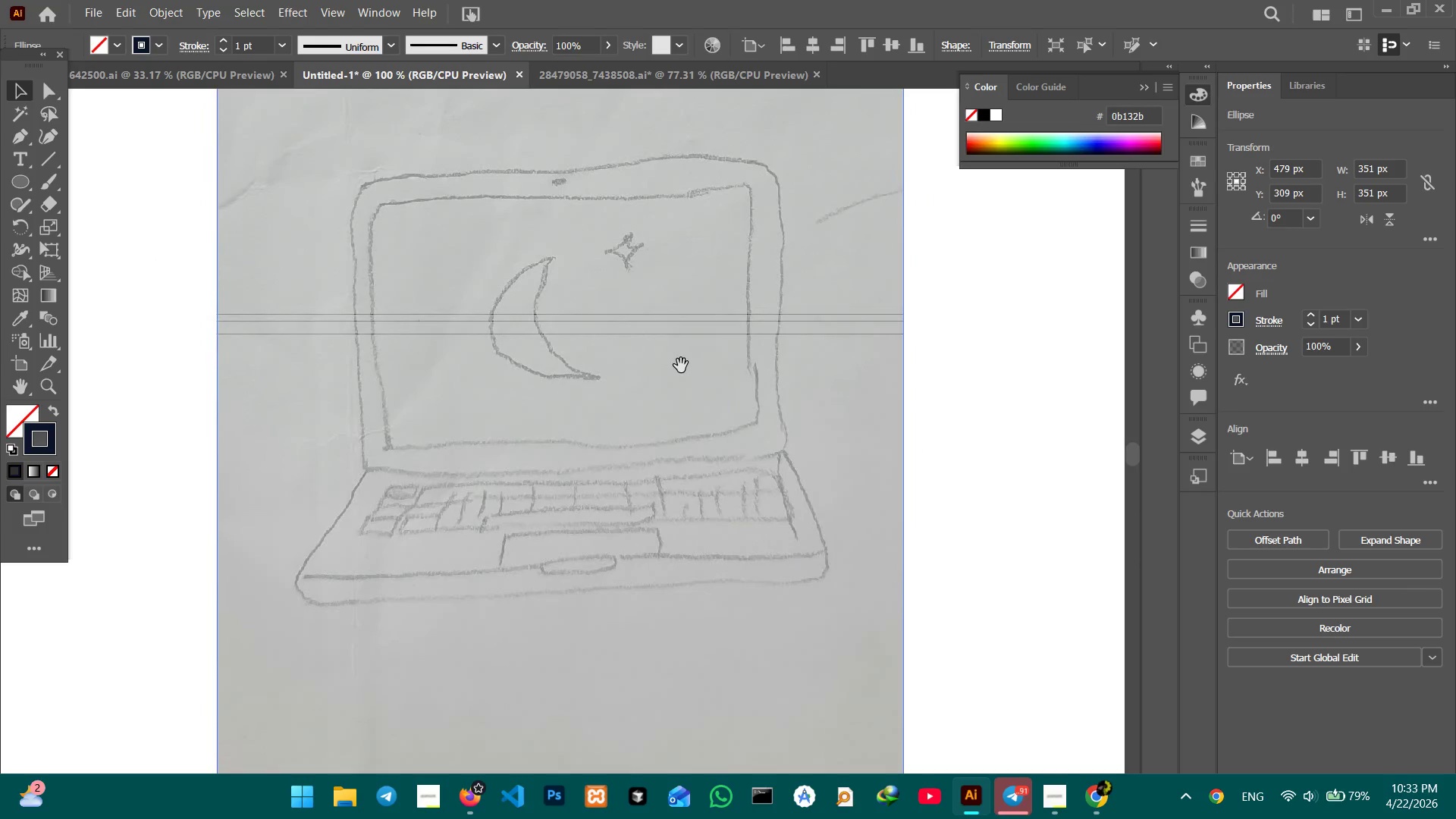 
left_click_drag(start_coordinate=[735, 548], to_coordinate=[677, 274])
 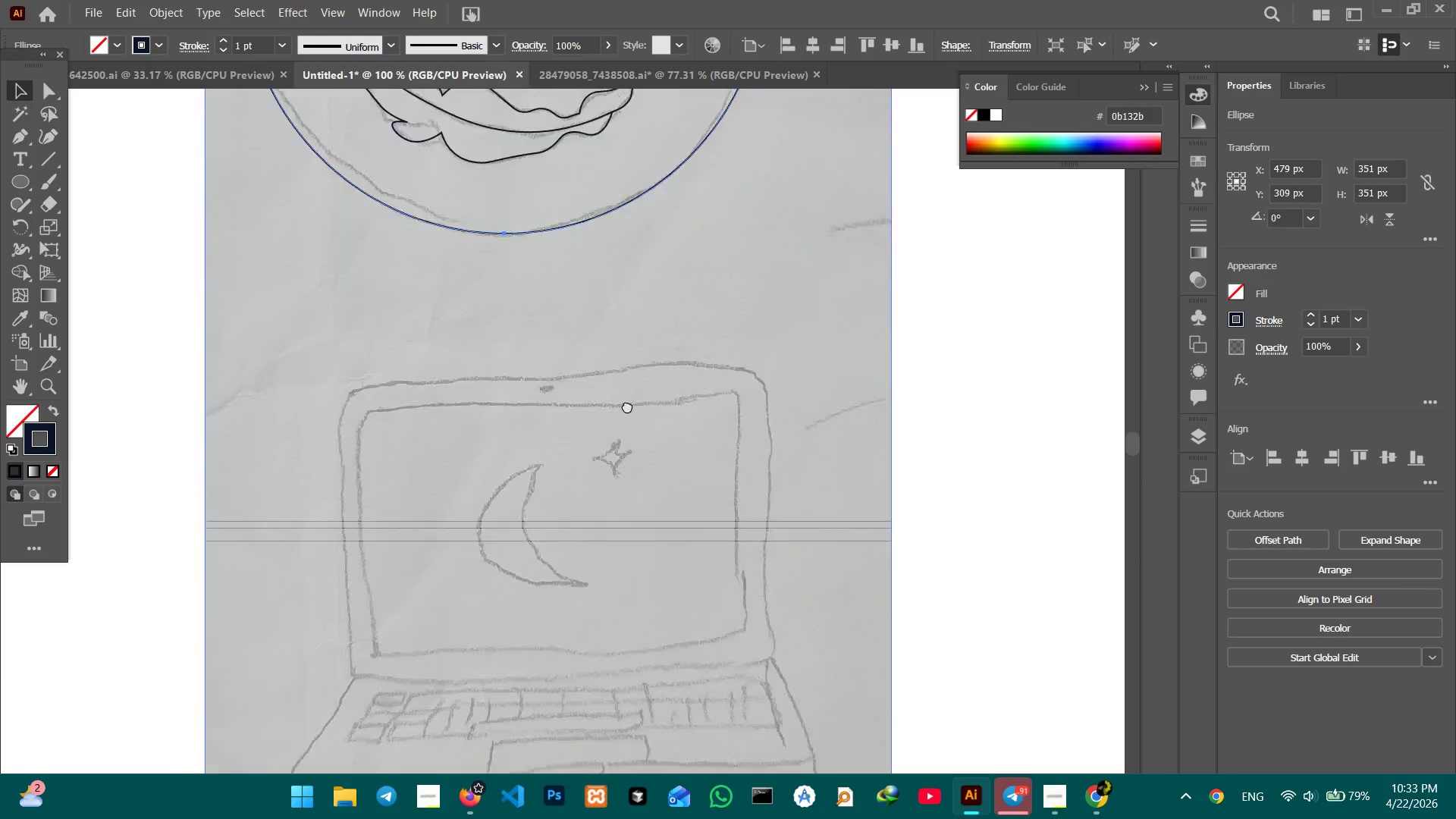 
left_click_drag(start_coordinate=[622, 696], to_coordinate=[635, 290])
 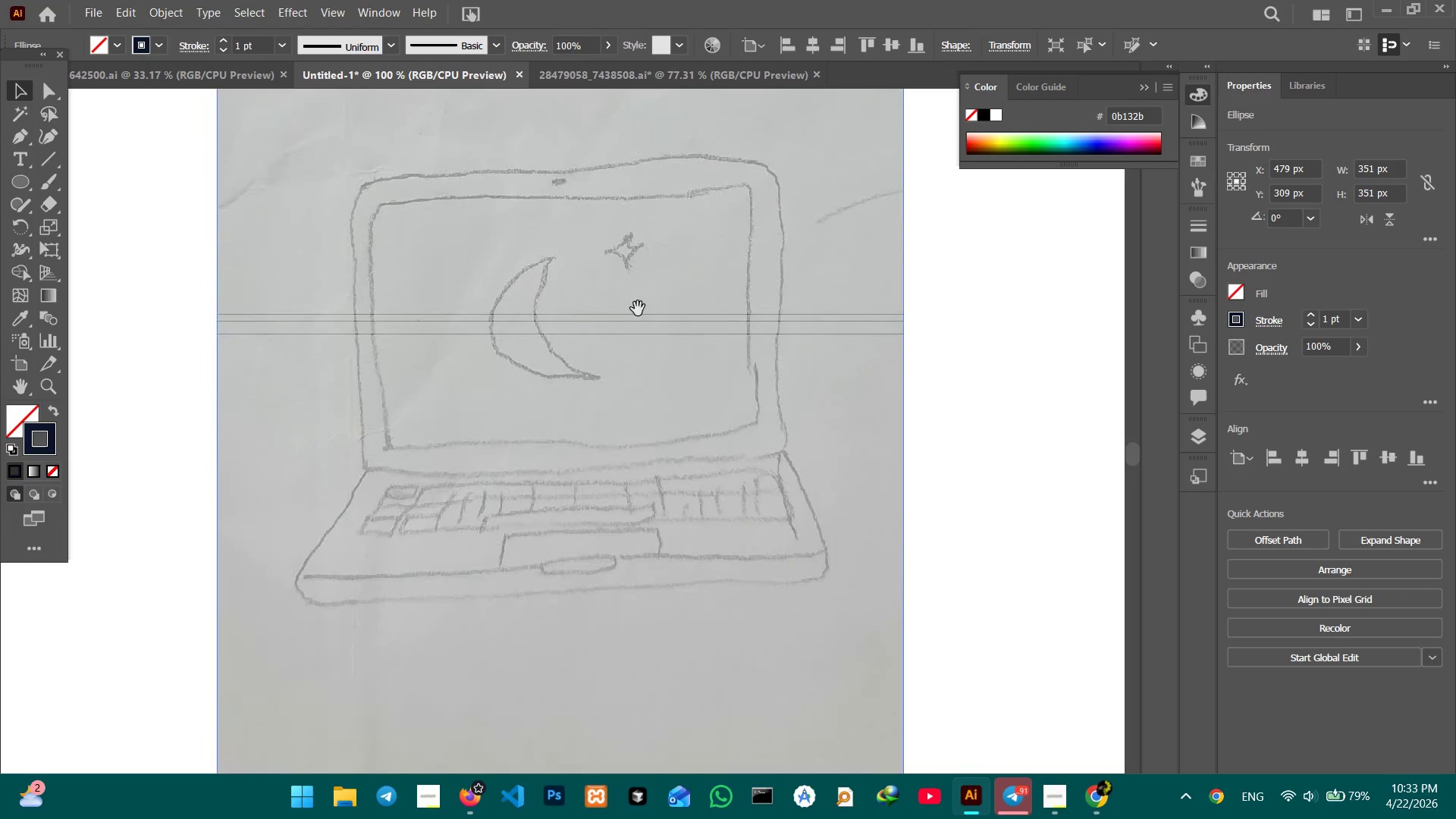 
hold_key(key=Space, duration=0.72)
 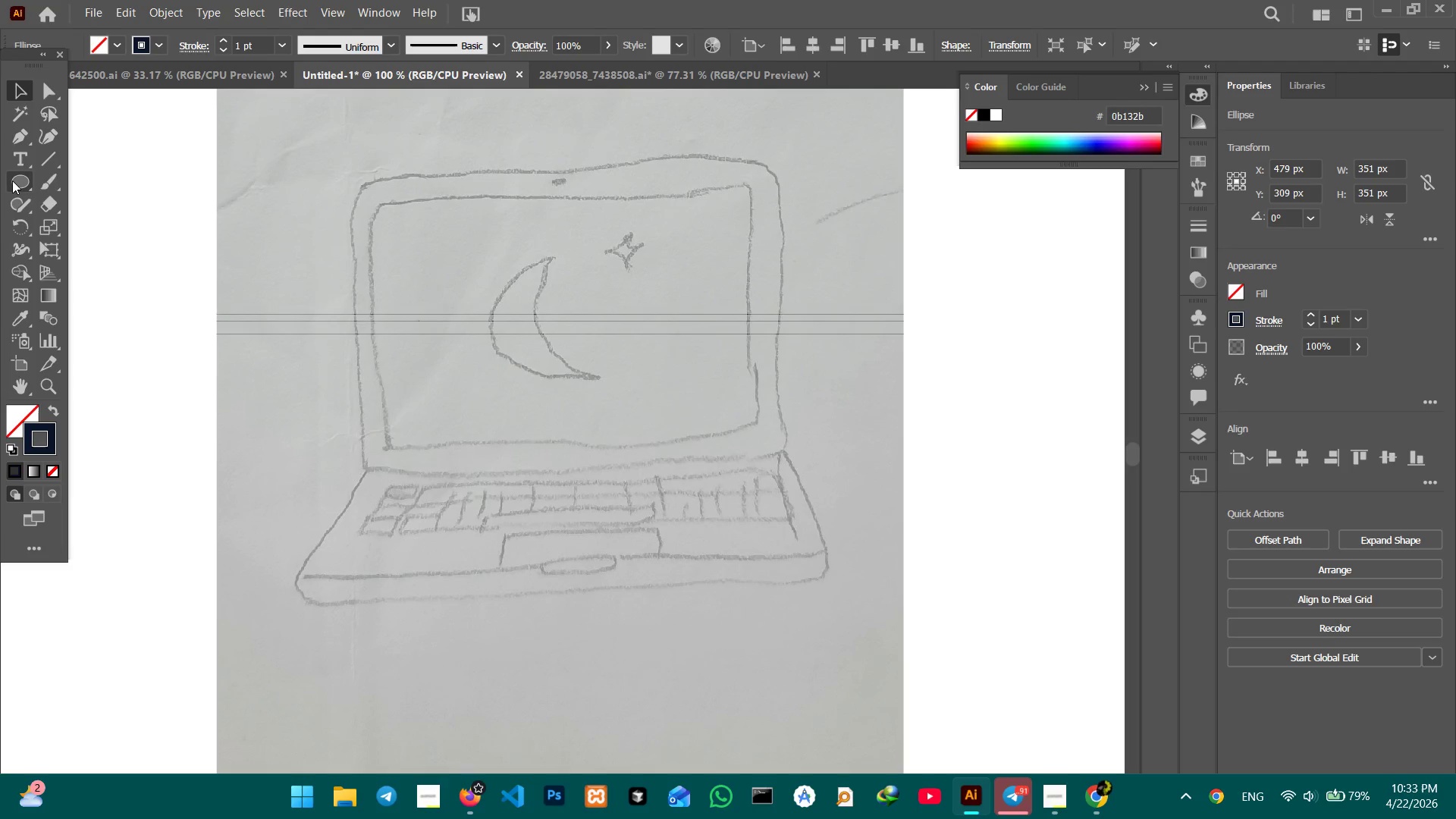 
right_click([13, 180])
 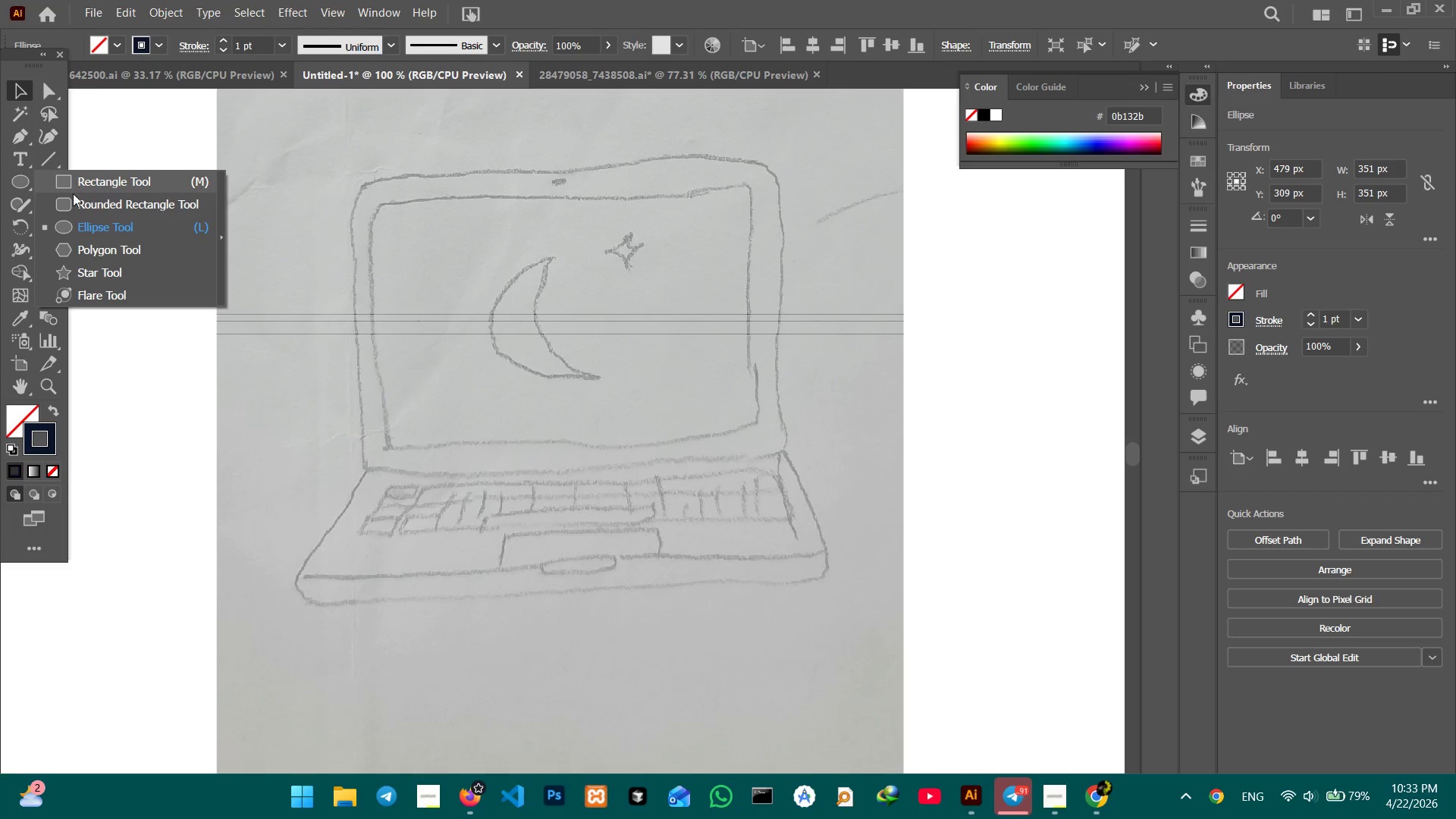 
left_click([73, 199])
 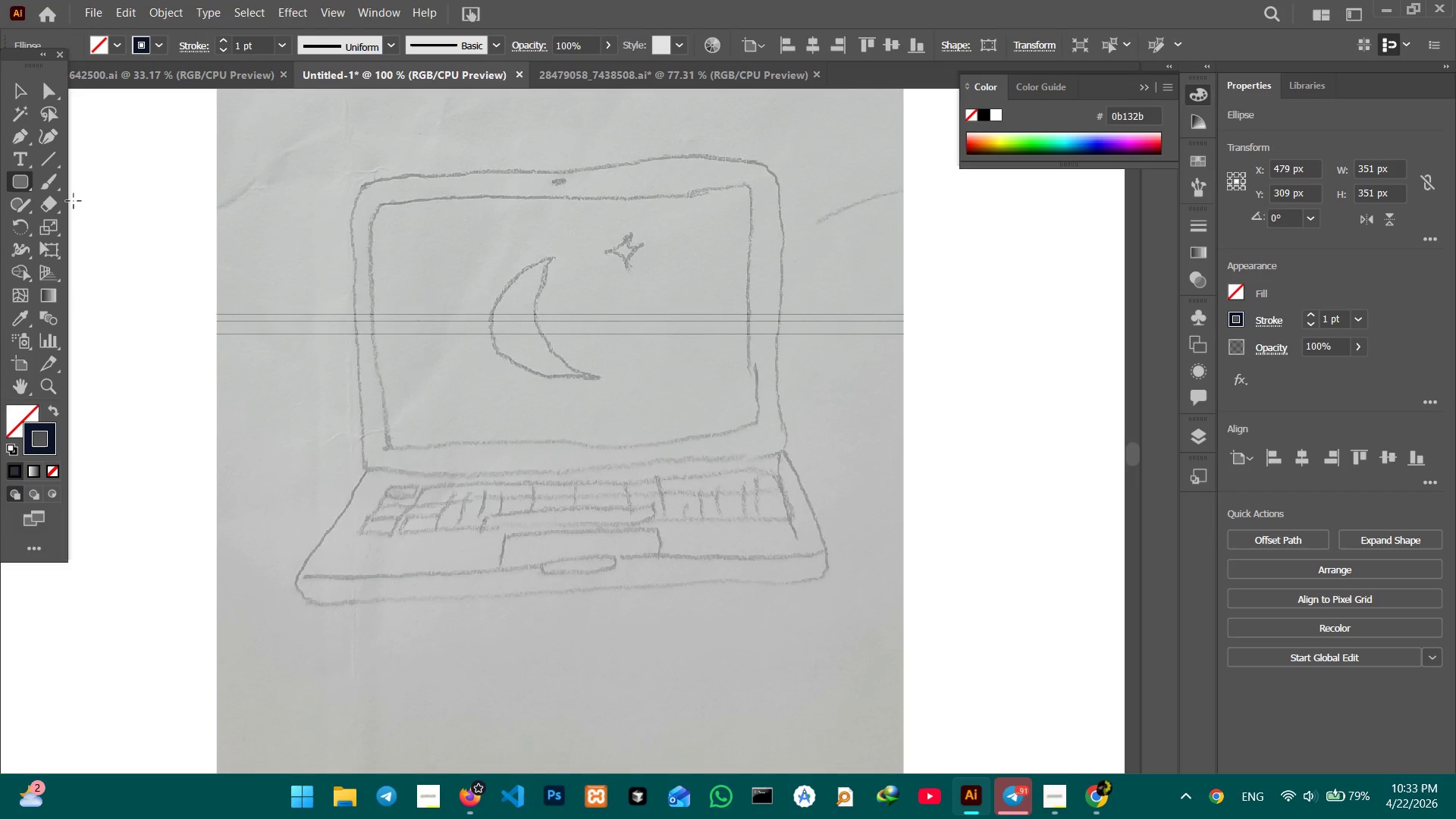 
wait(9.06)
 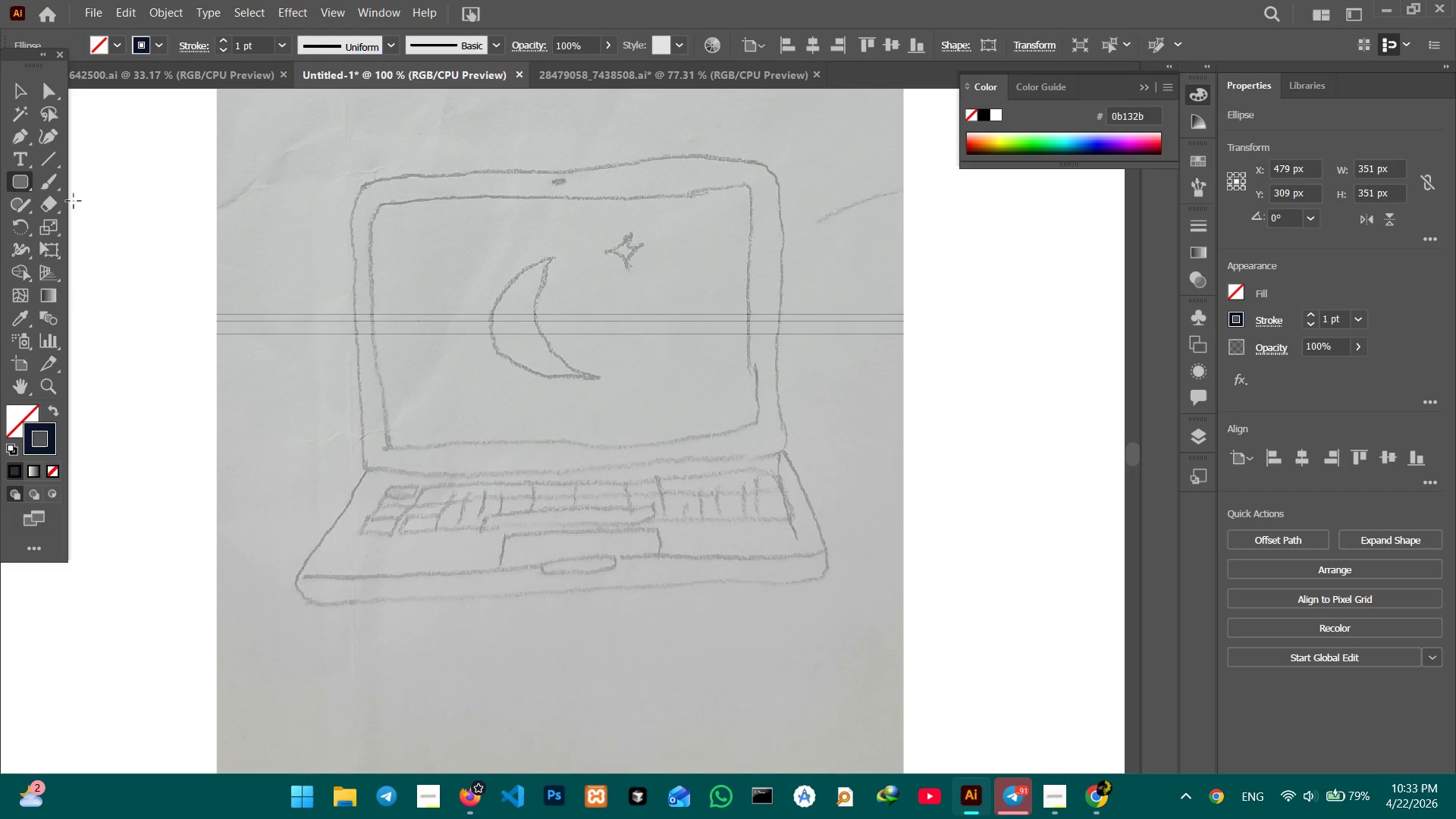 
left_click_drag(start_coordinate=[359, 191], to_coordinate=[782, 460])
 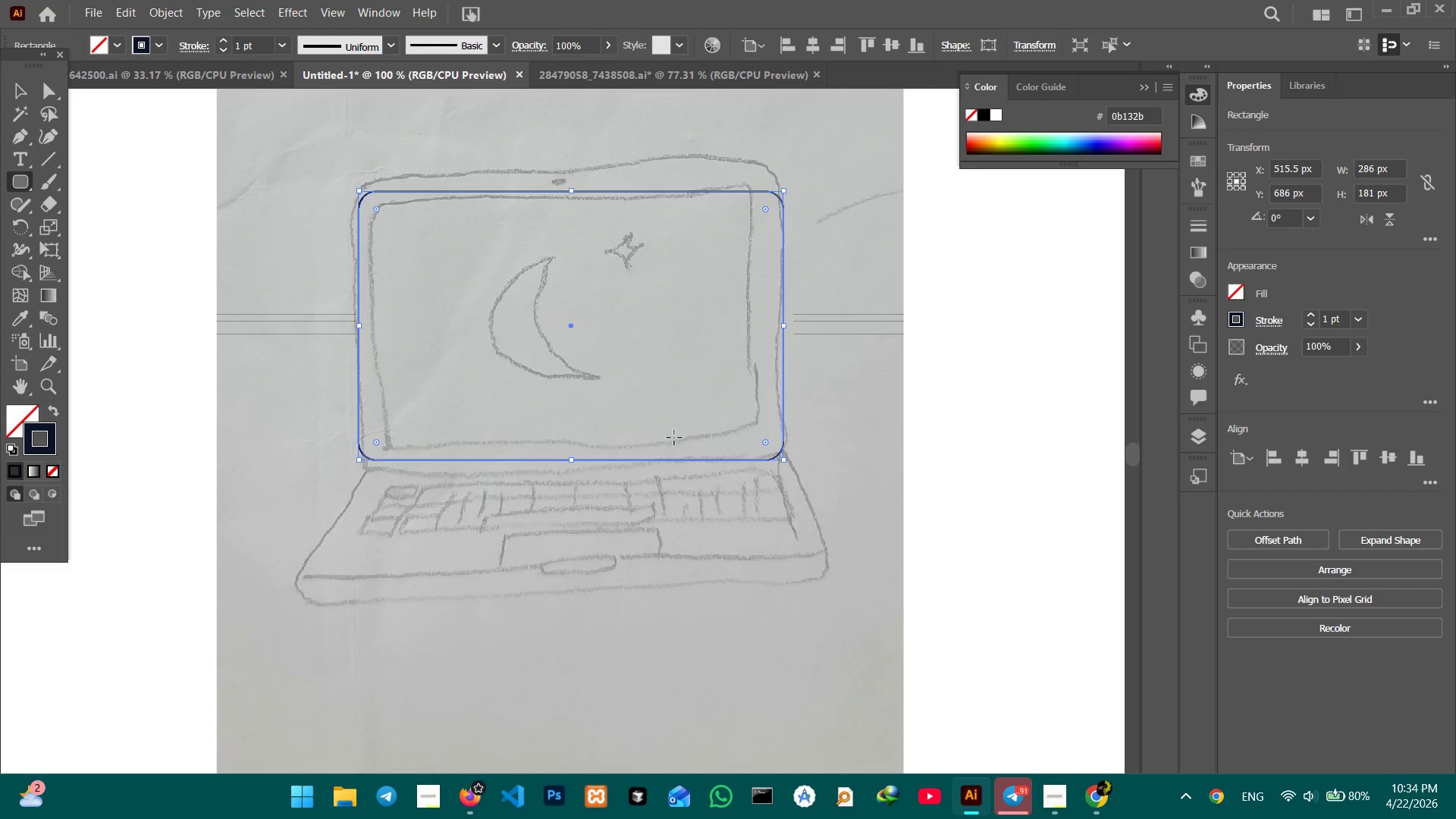 
scroll: coordinate [670, 392], scroll_direction: up, amount: 1.0
 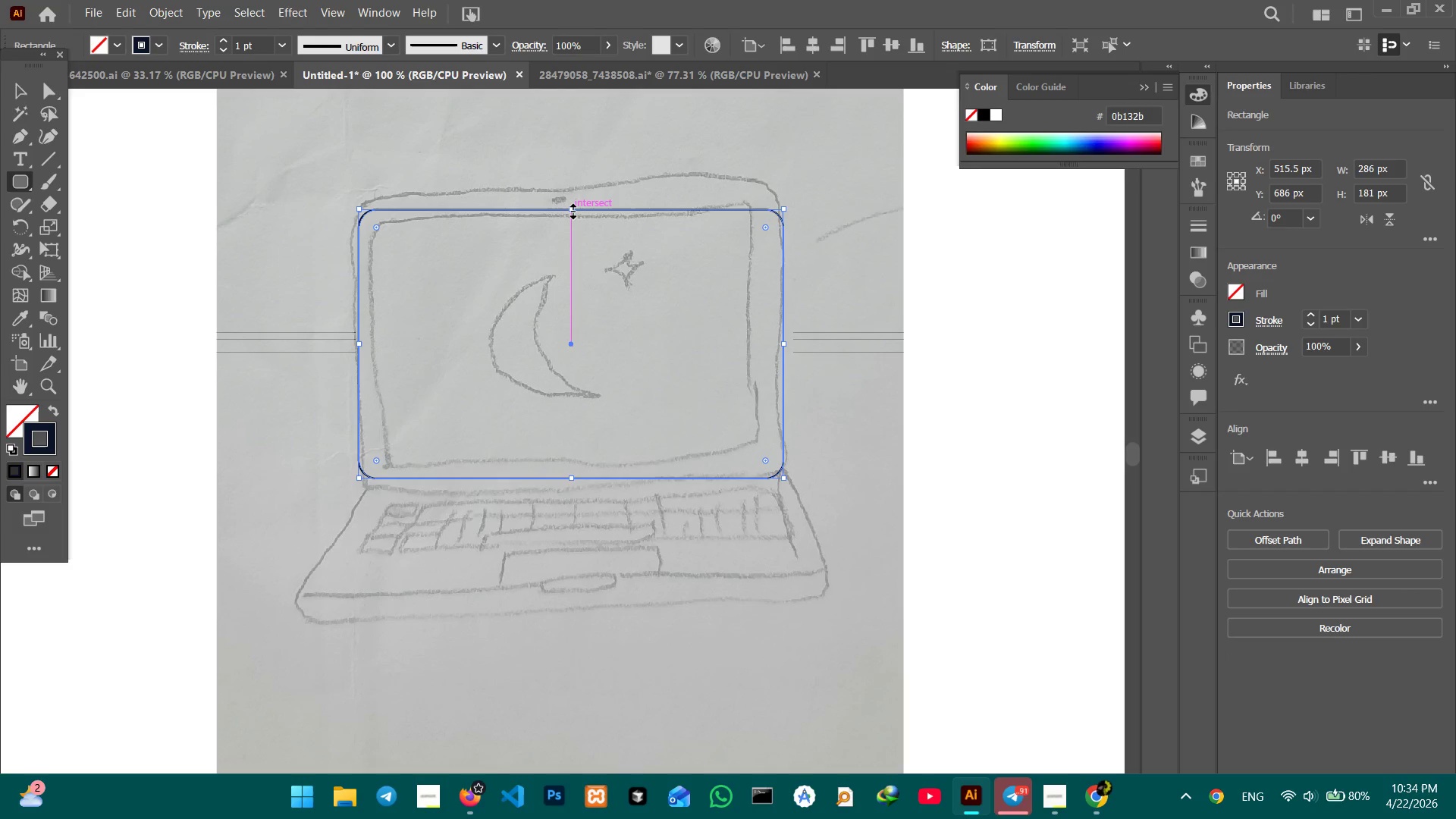 
left_click_drag(start_coordinate=[571, 209], to_coordinate=[572, 187])
 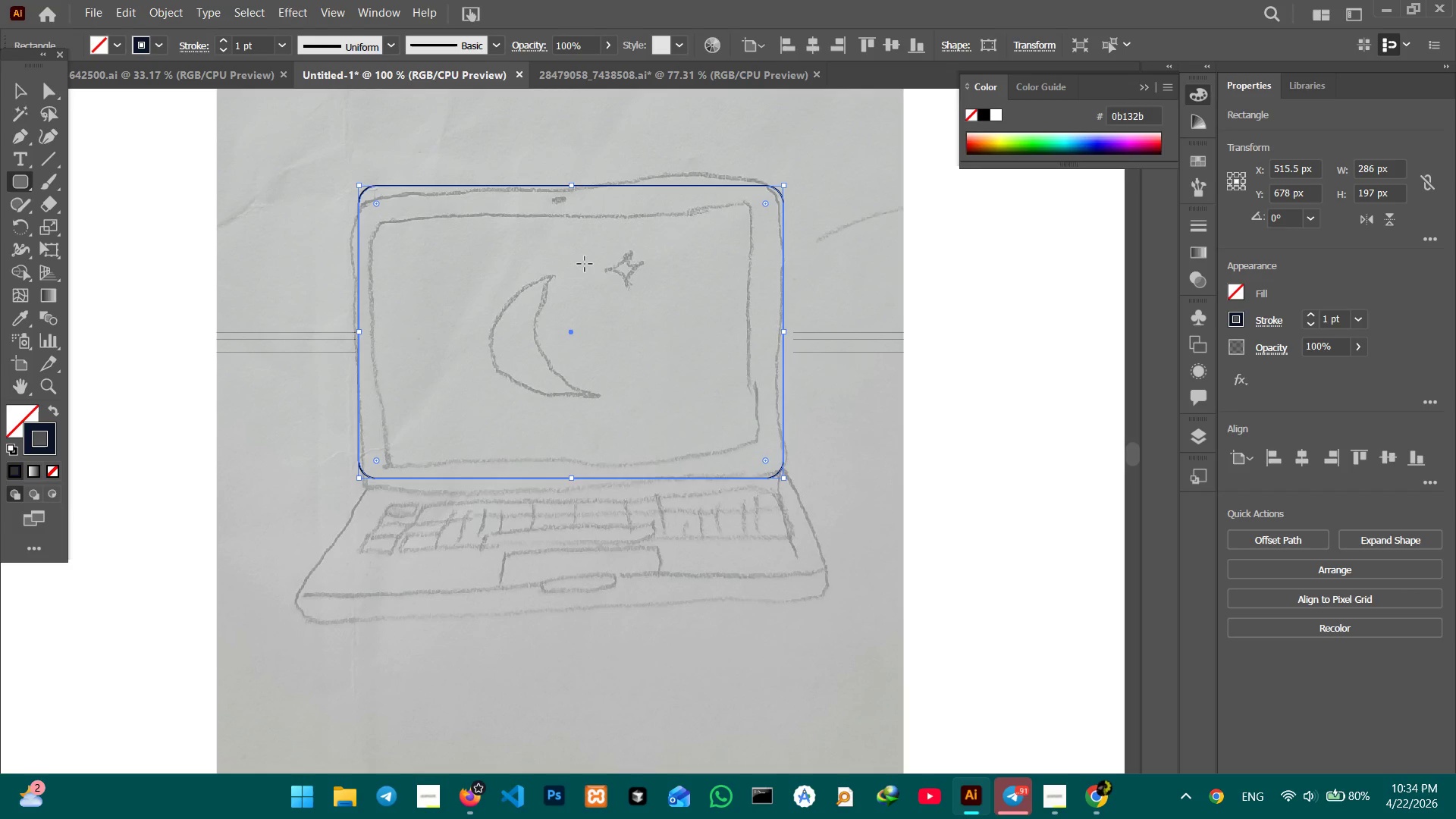 
key(Control+C)
 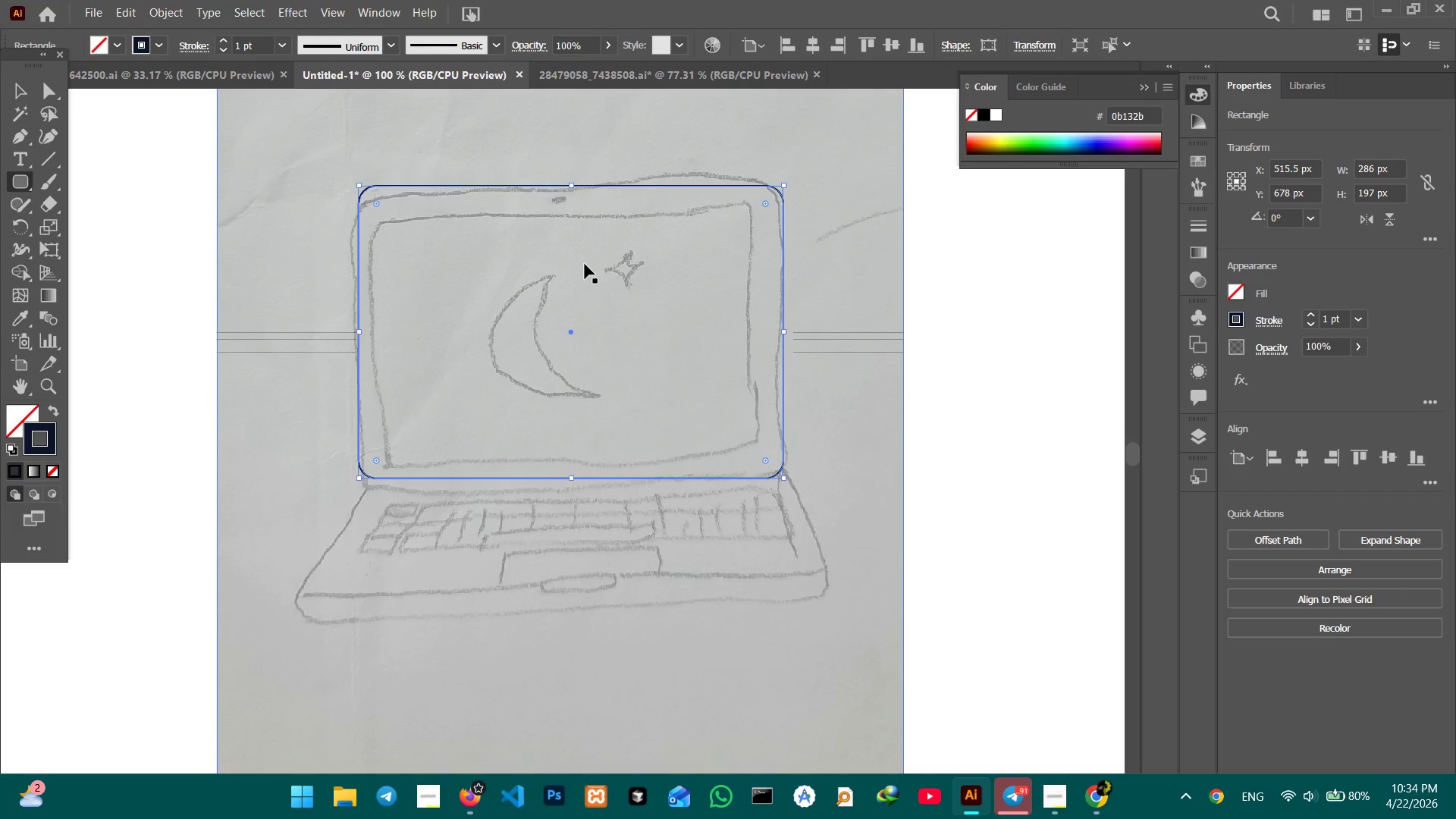 
key(Control+V)
 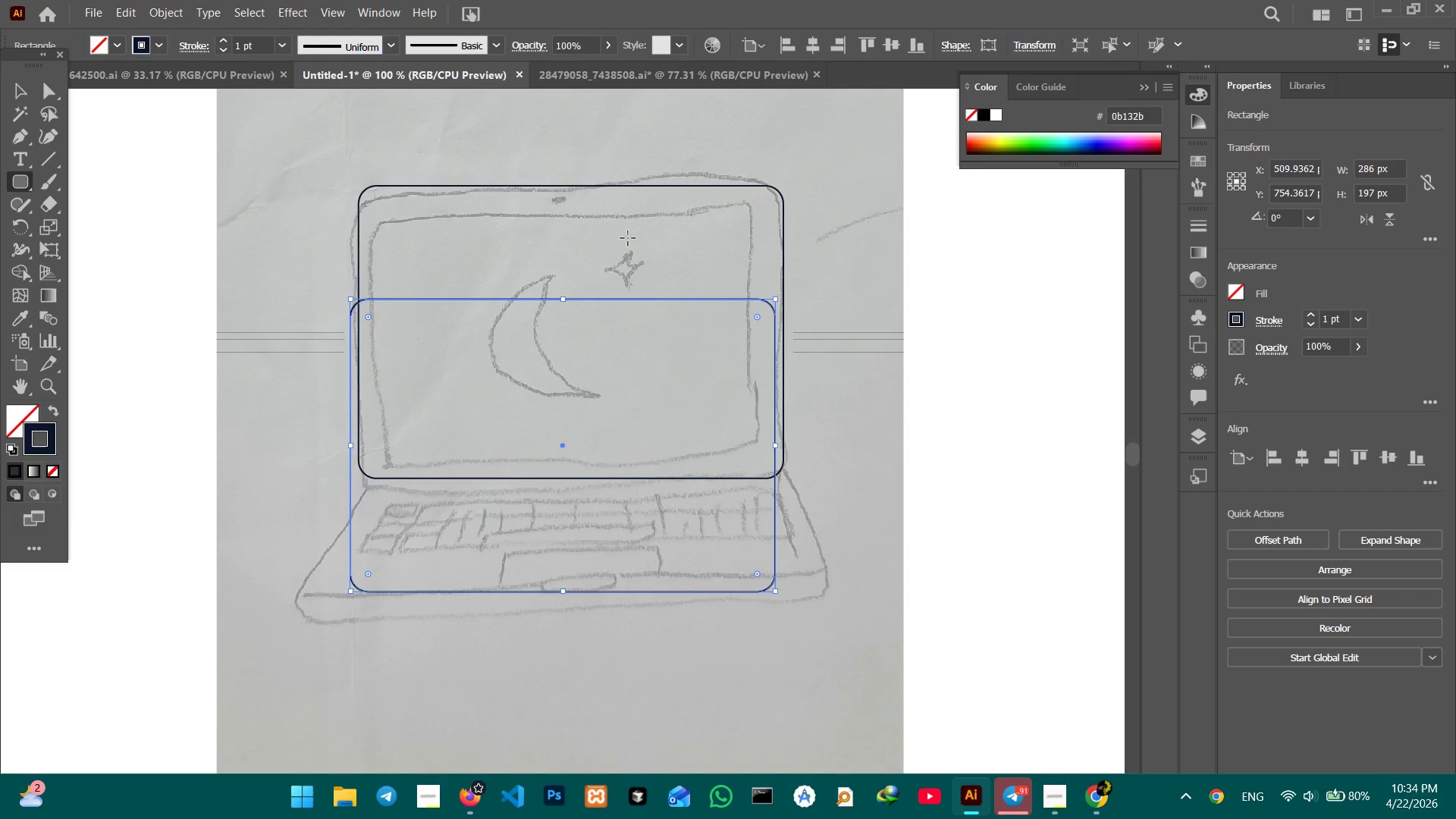 
wait(5.67)
 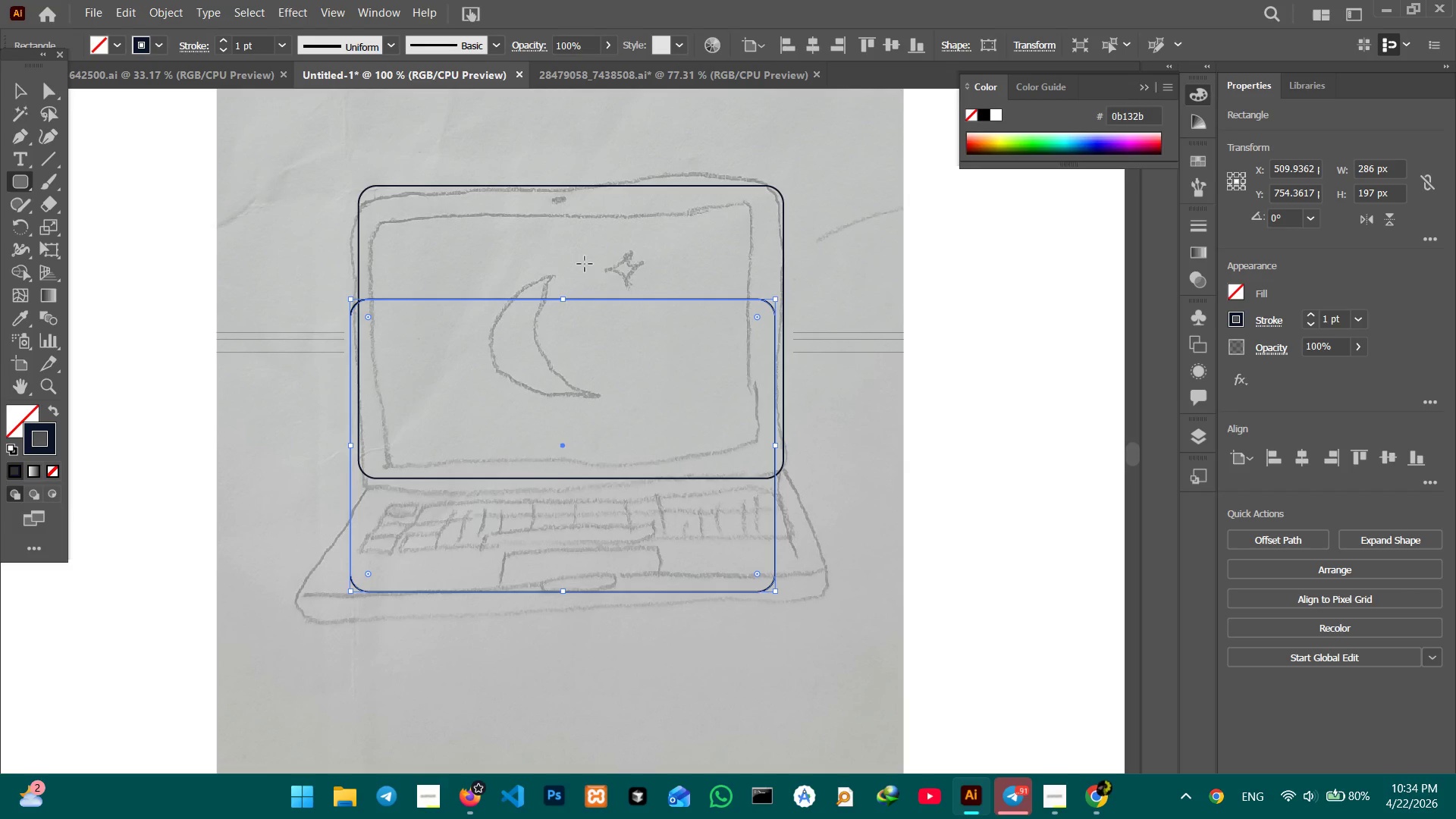 
left_click_drag(start_coordinate=[566, 300], to_coordinate=[569, 342])
 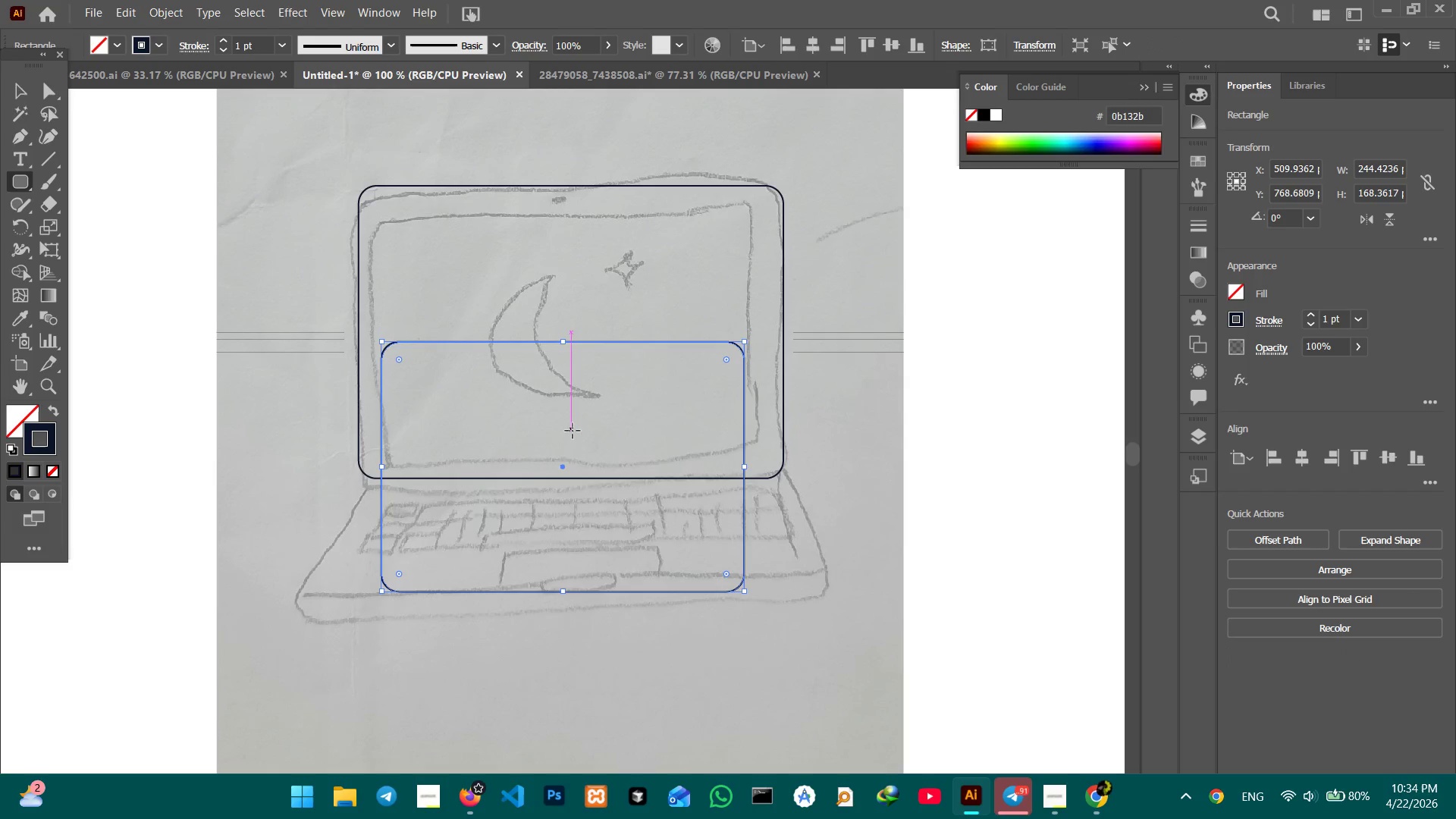 
hold_key(key=ShiftLeft, duration=1.06)
 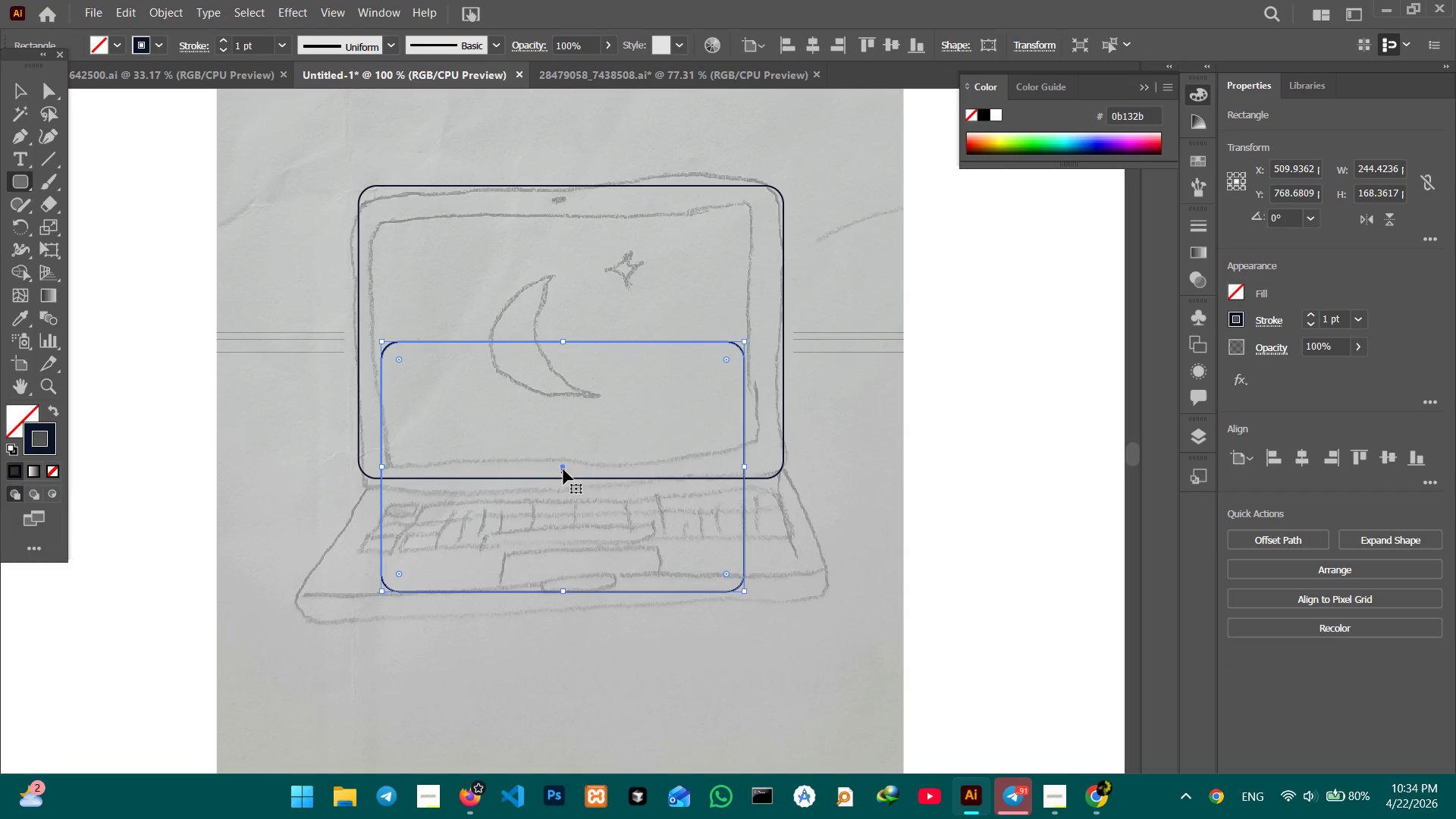 
left_click_drag(start_coordinate=[563, 469], to_coordinate=[559, 340])
 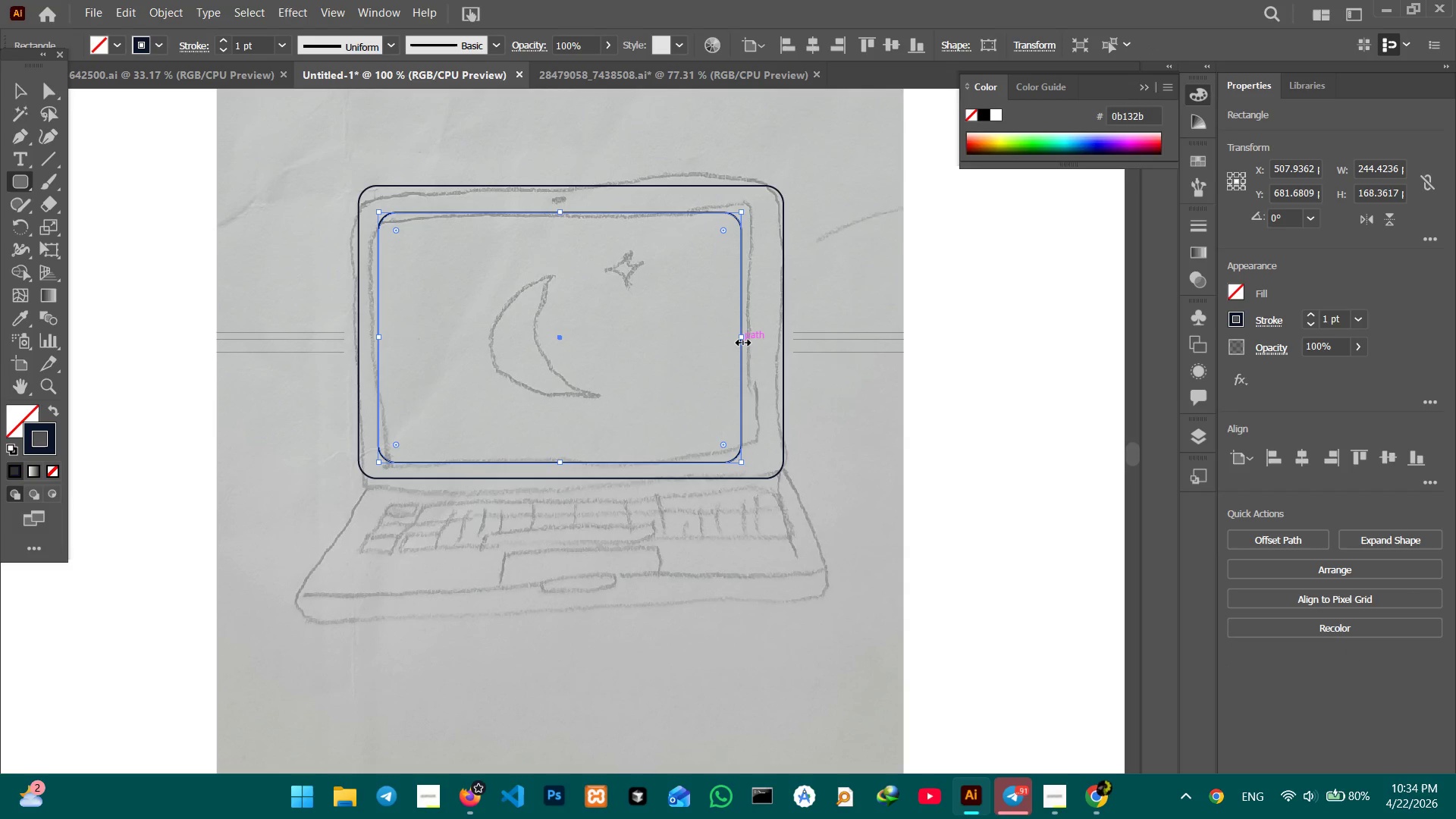 
left_click_drag(start_coordinate=[740, 336], to_coordinate=[748, 335])
 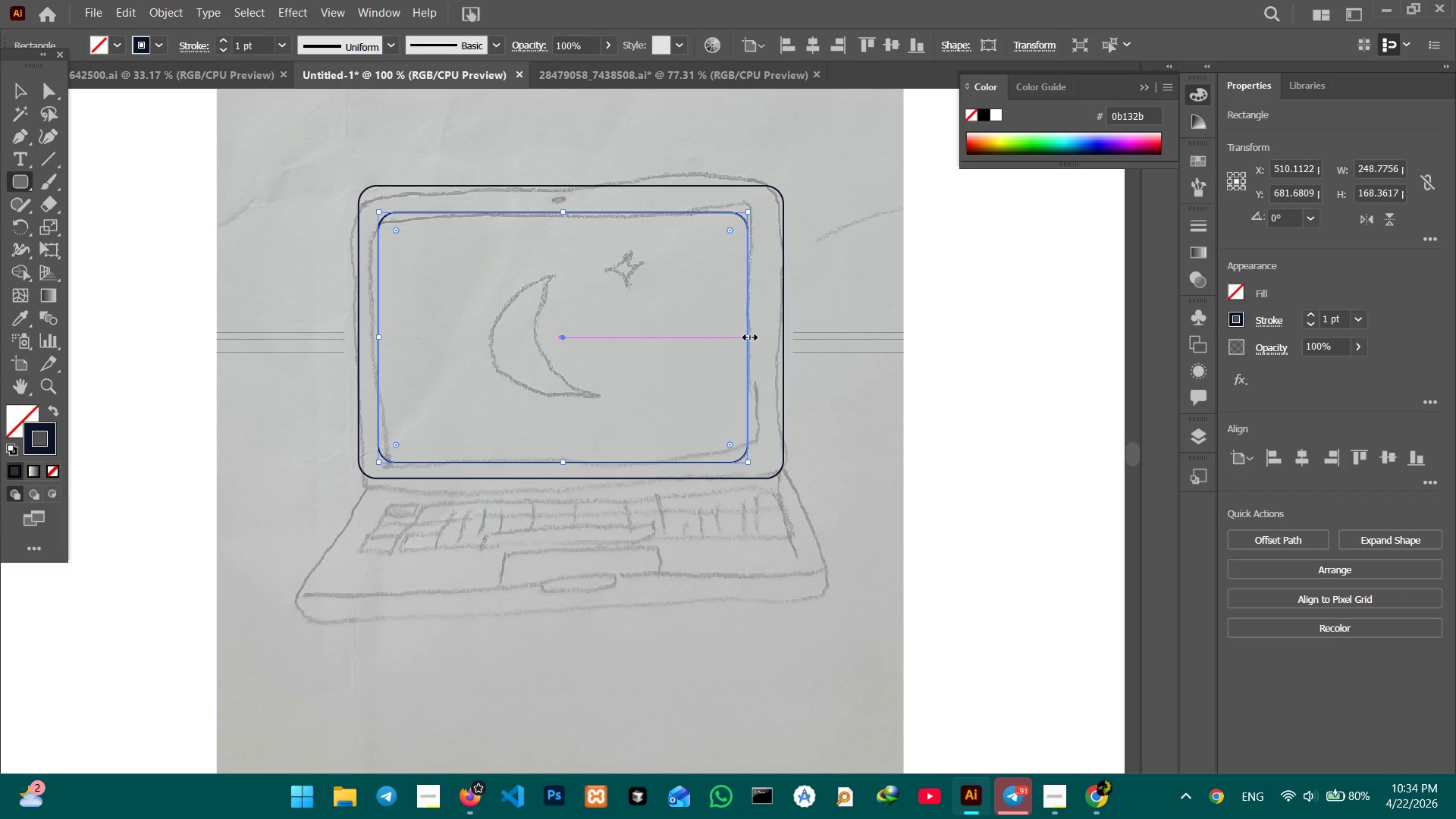 
left_click_drag(start_coordinate=[748, 335], to_coordinate=[752, 334])
 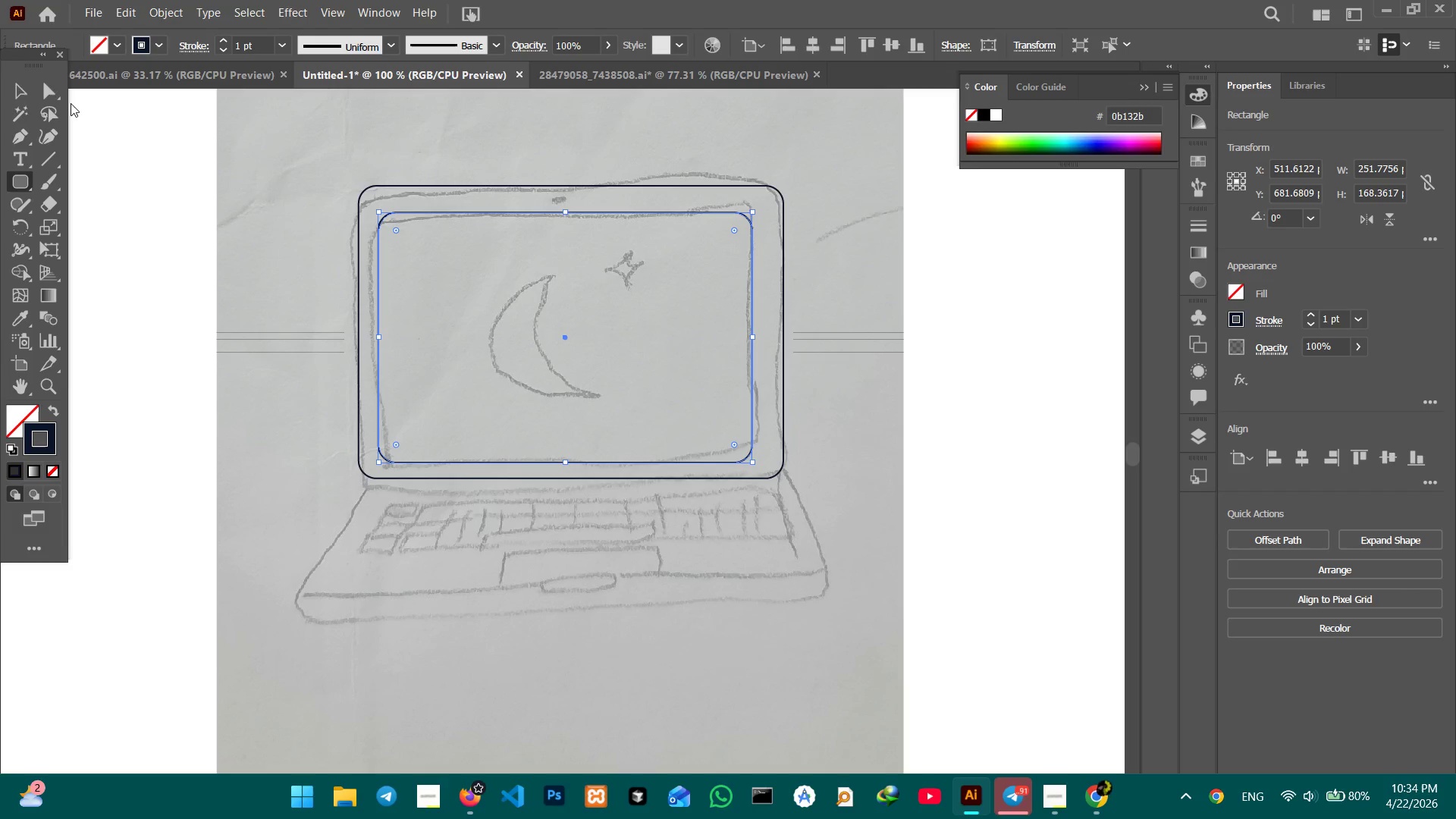 
left_click([23, 86])
 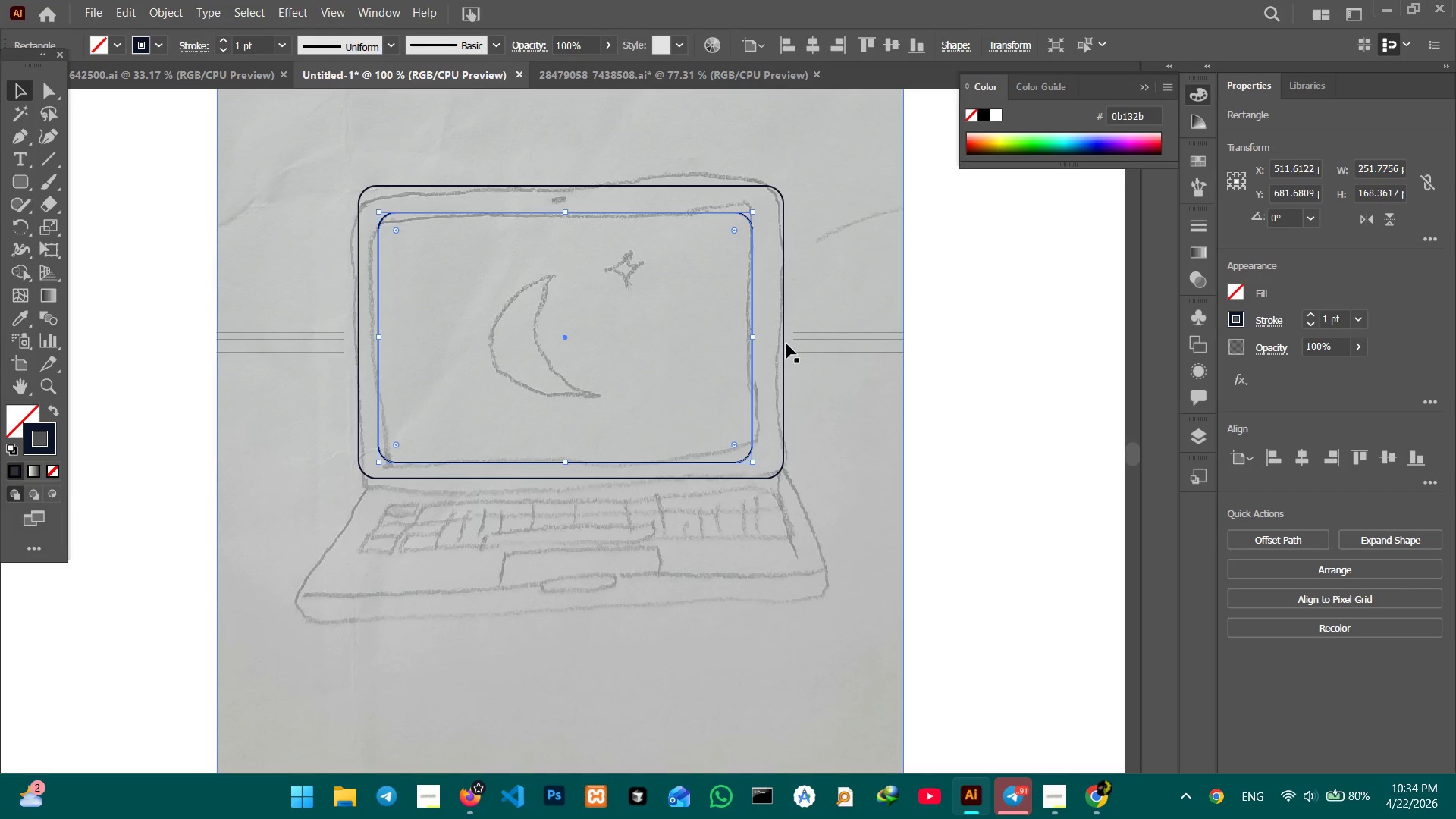 
hold_key(key=ShiftLeft, duration=0.64)
left_click([783, 344])
 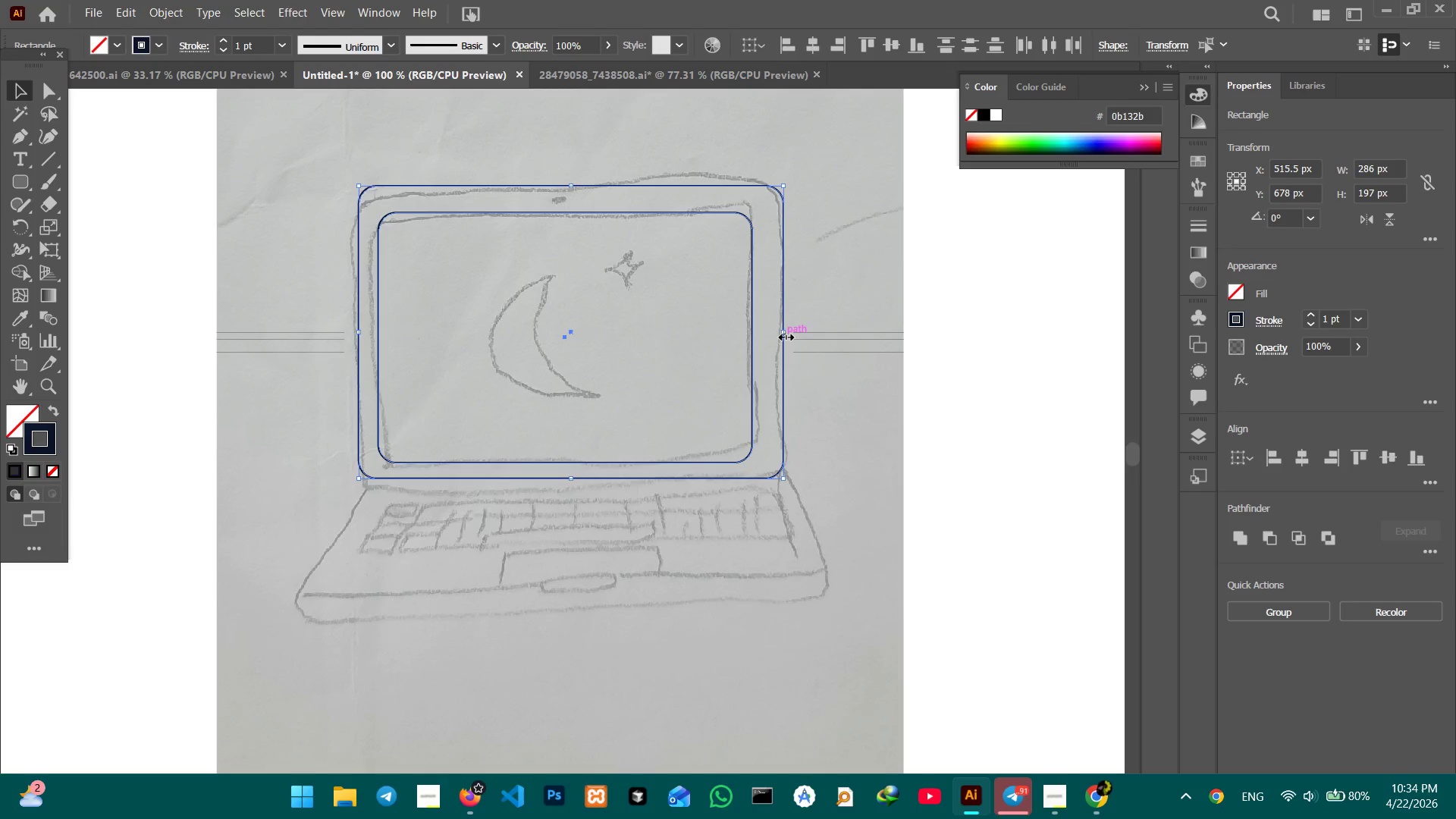 
left_click_drag(start_coordinate=[784, 334], to_coordinate=[778, 334])
 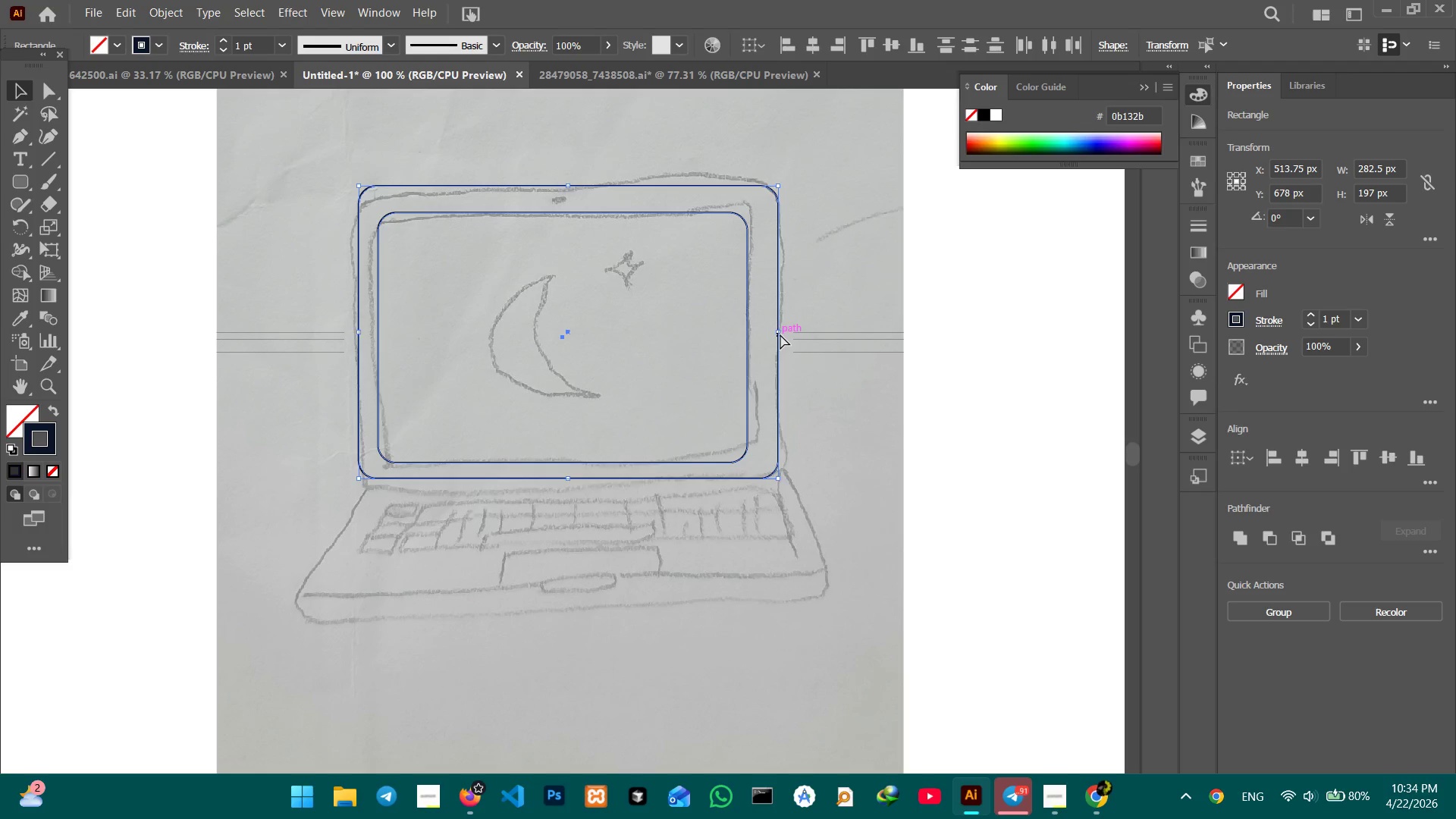 
key(Control+Break)
 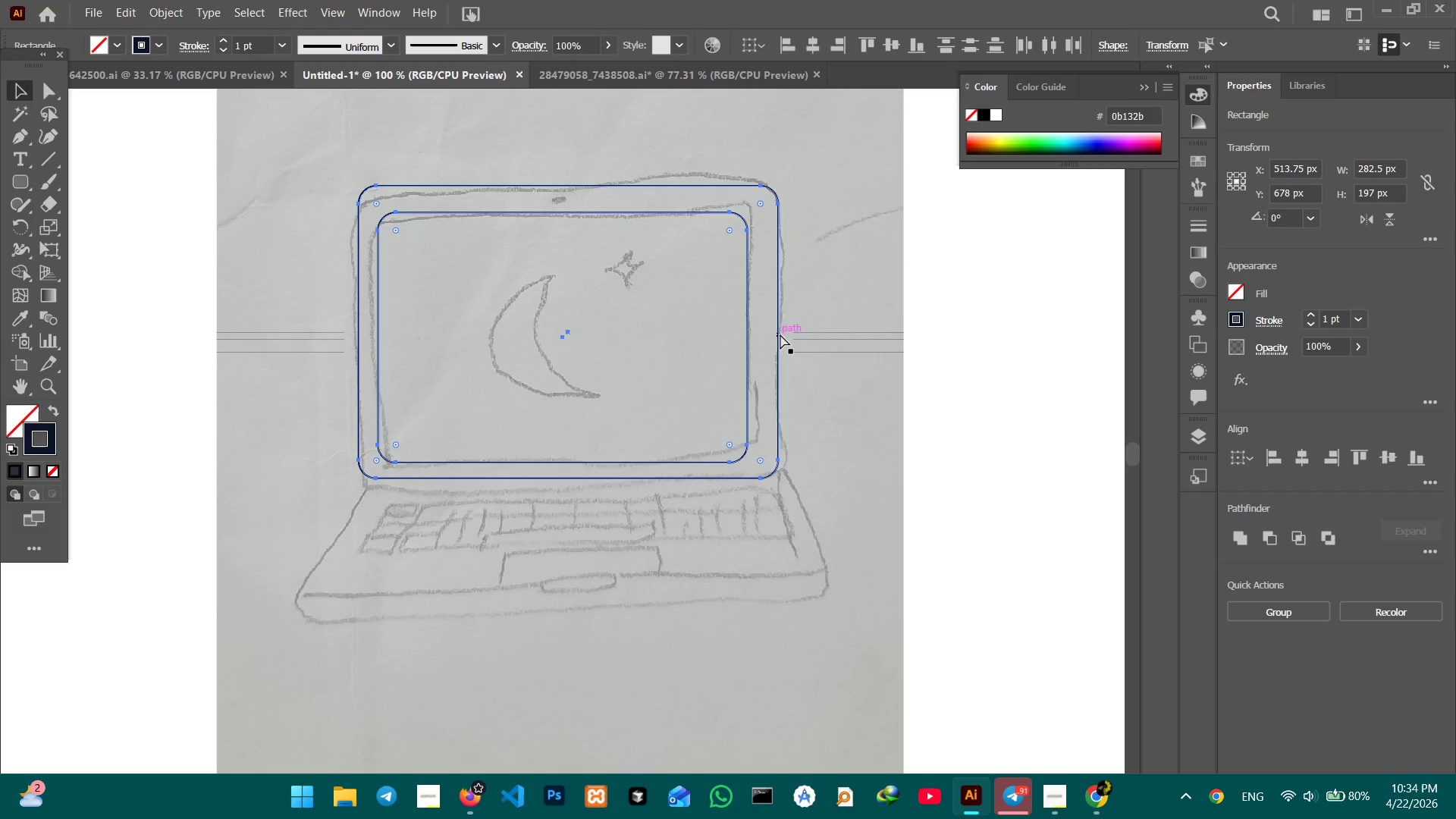 
key(Control+Z)
 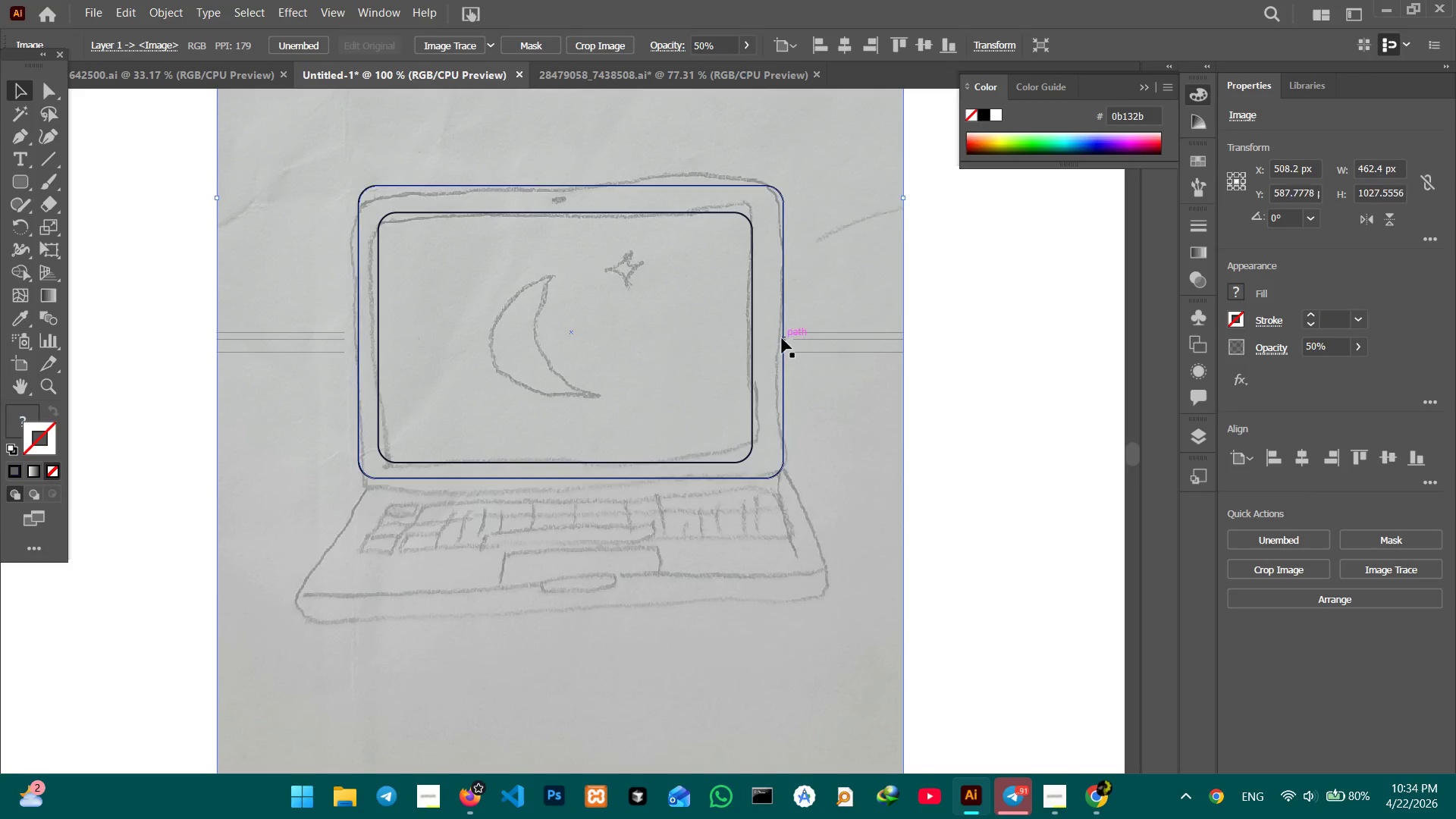 
double_click([781, 338])
 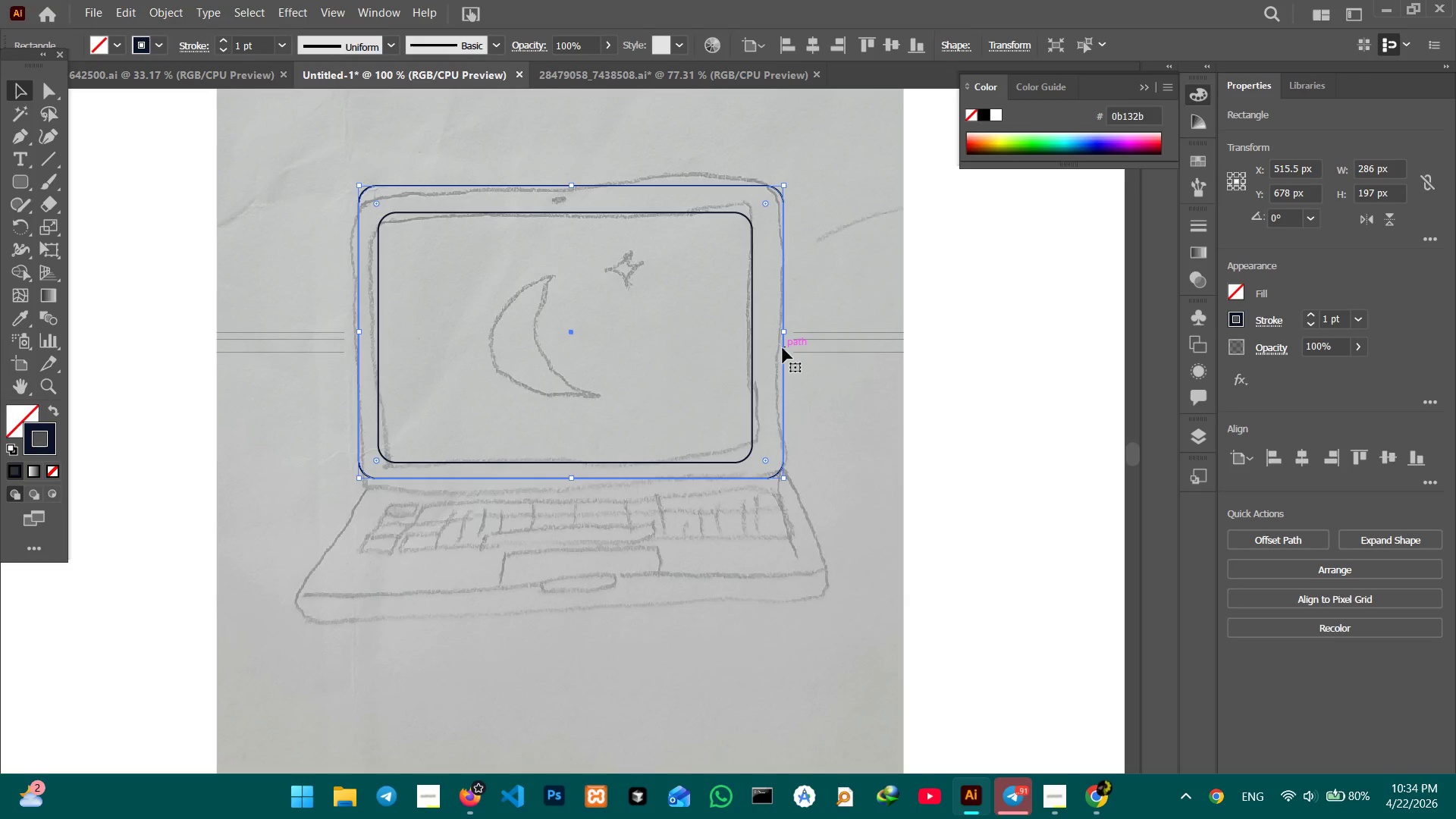 
wait(9.59)
 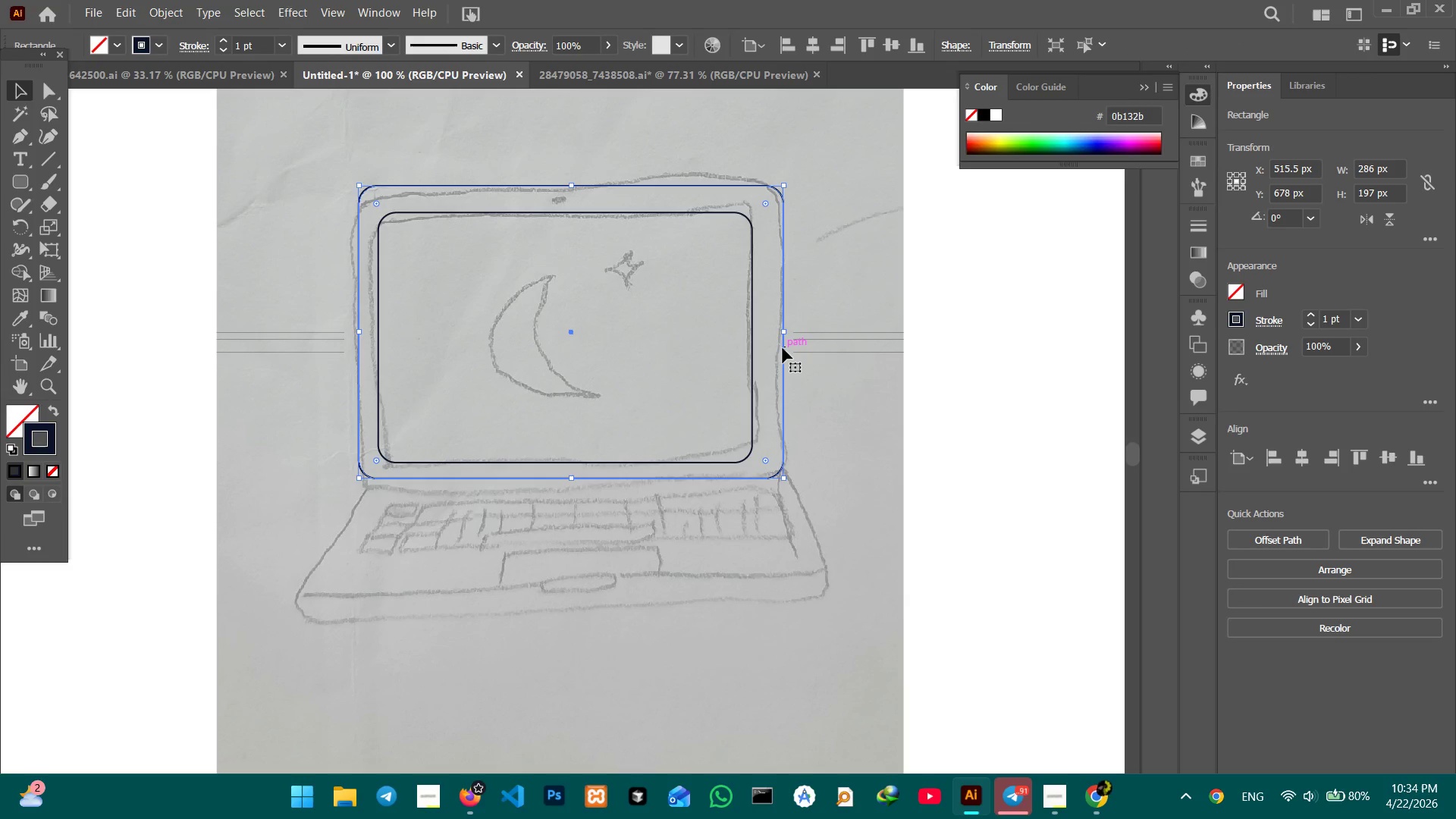 
left_click_drag(start_coordinate=[786, 329], to_coordinate=[779, 328])
 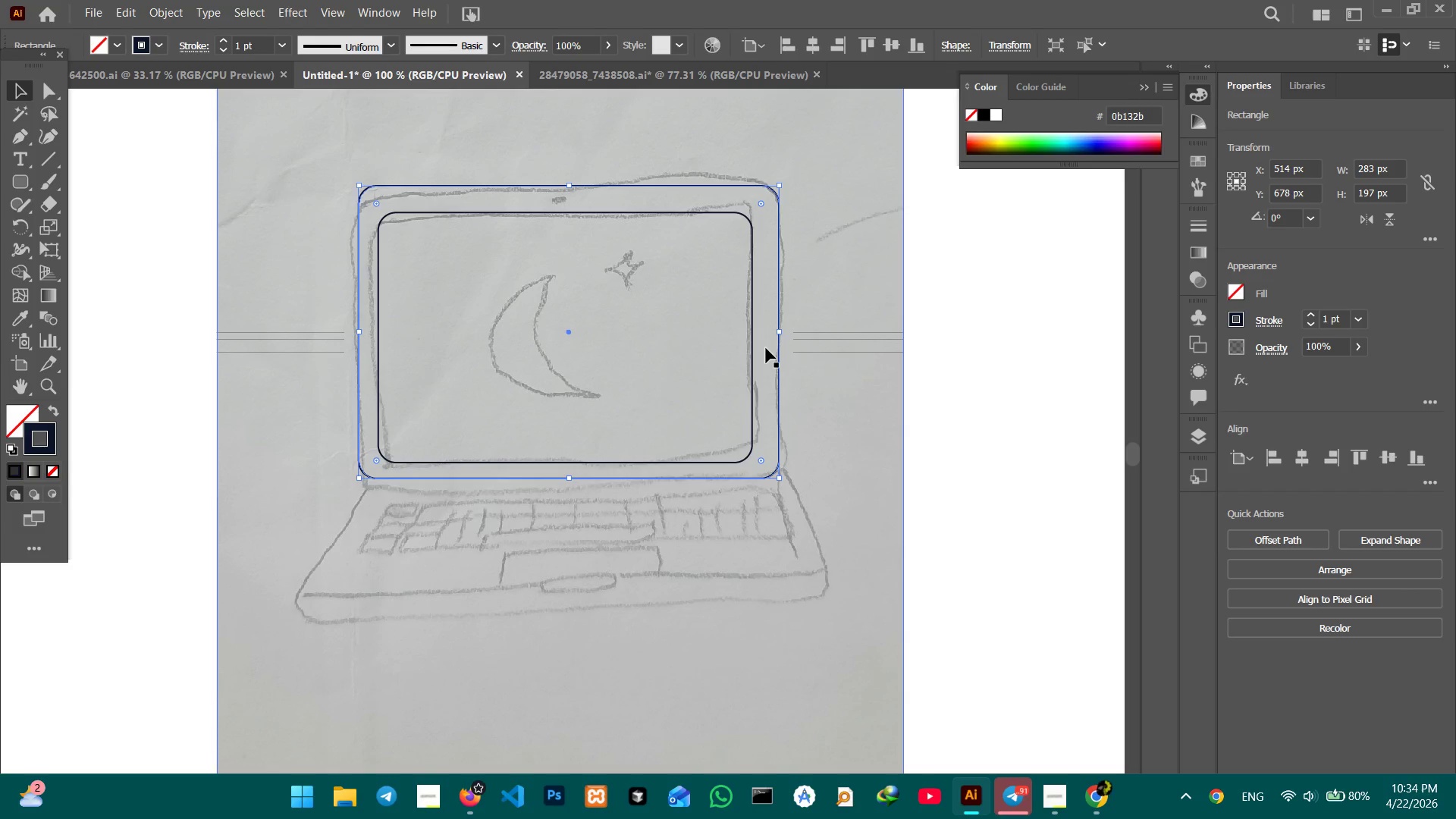 
hold_key(key=Space, duration=1.52)
 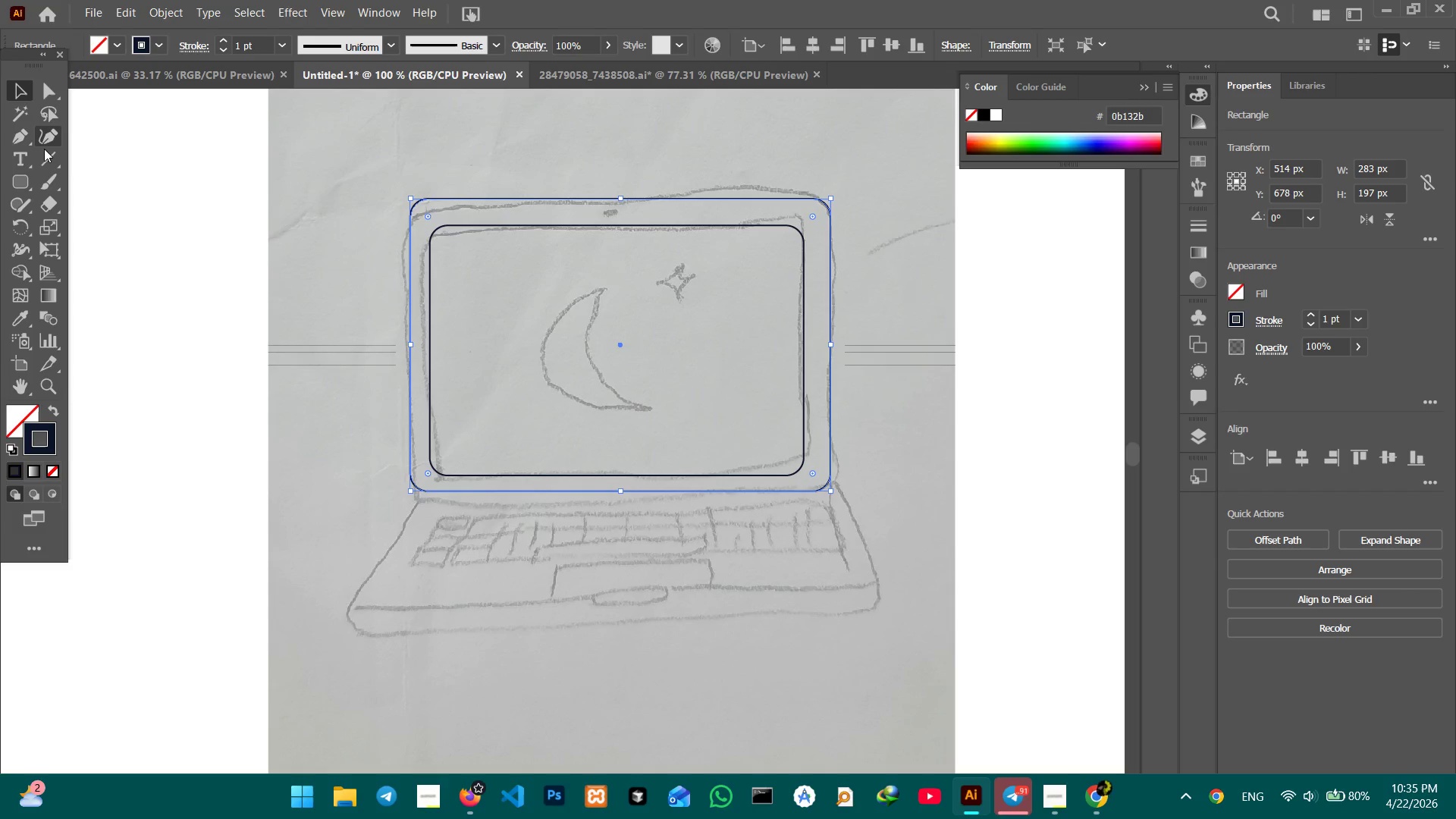 
left_click_drag(start_coordinate=[611, 459], to_coordinate=[663, 472])
 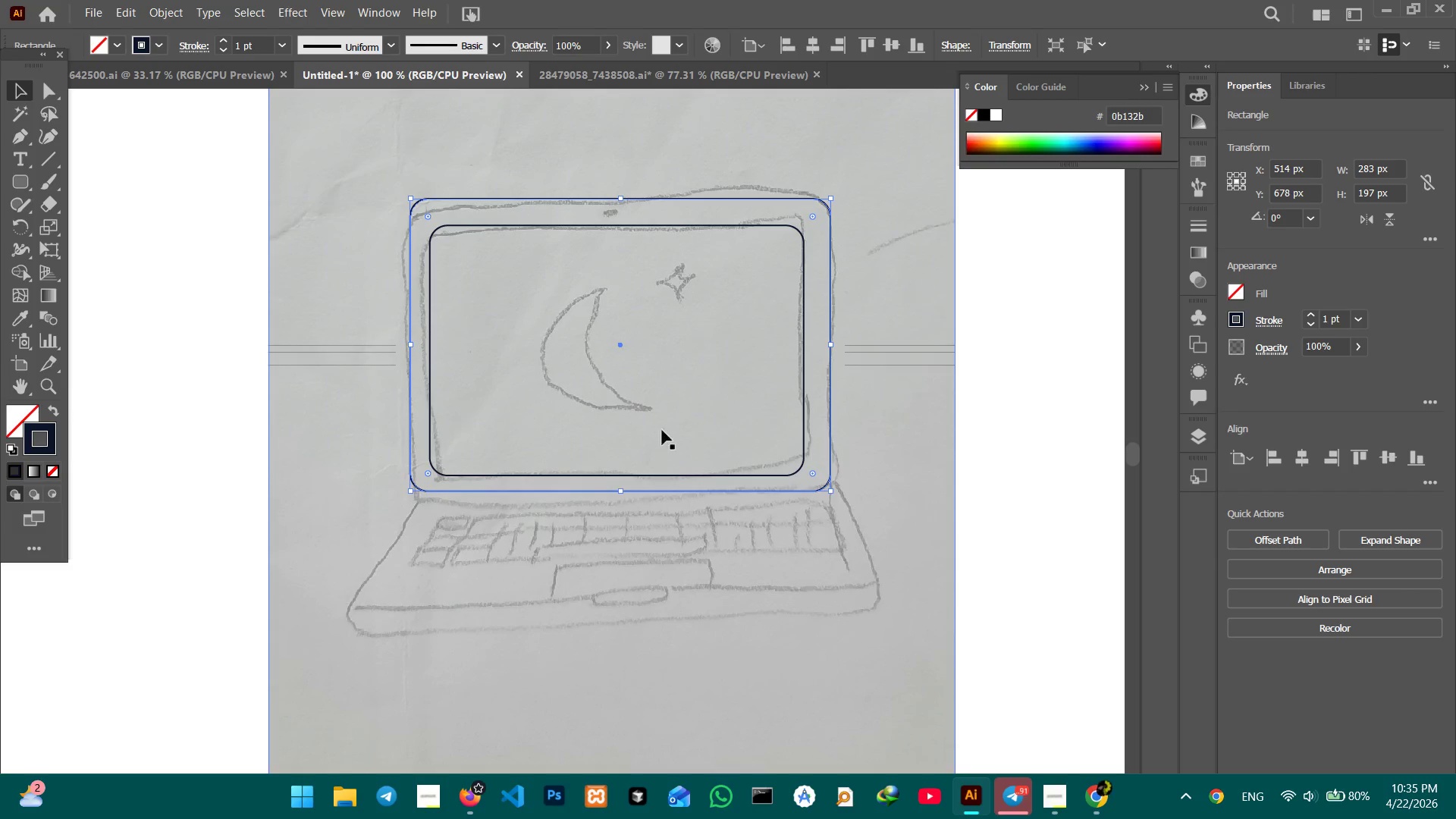 
wait(5.59)
 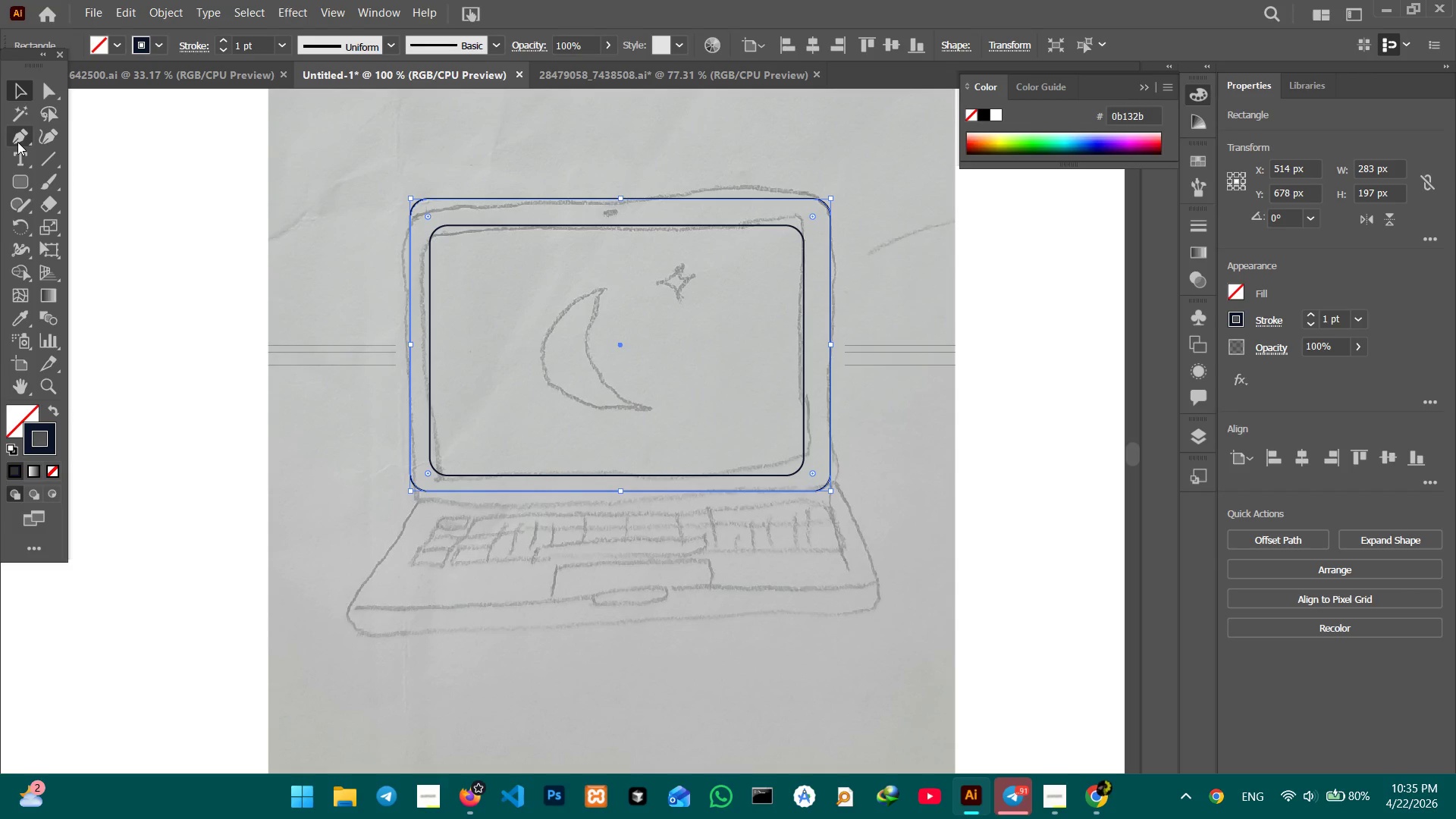 
scroll: coordinate [430, 433], scroll_direction: down, amount: 7.0
 